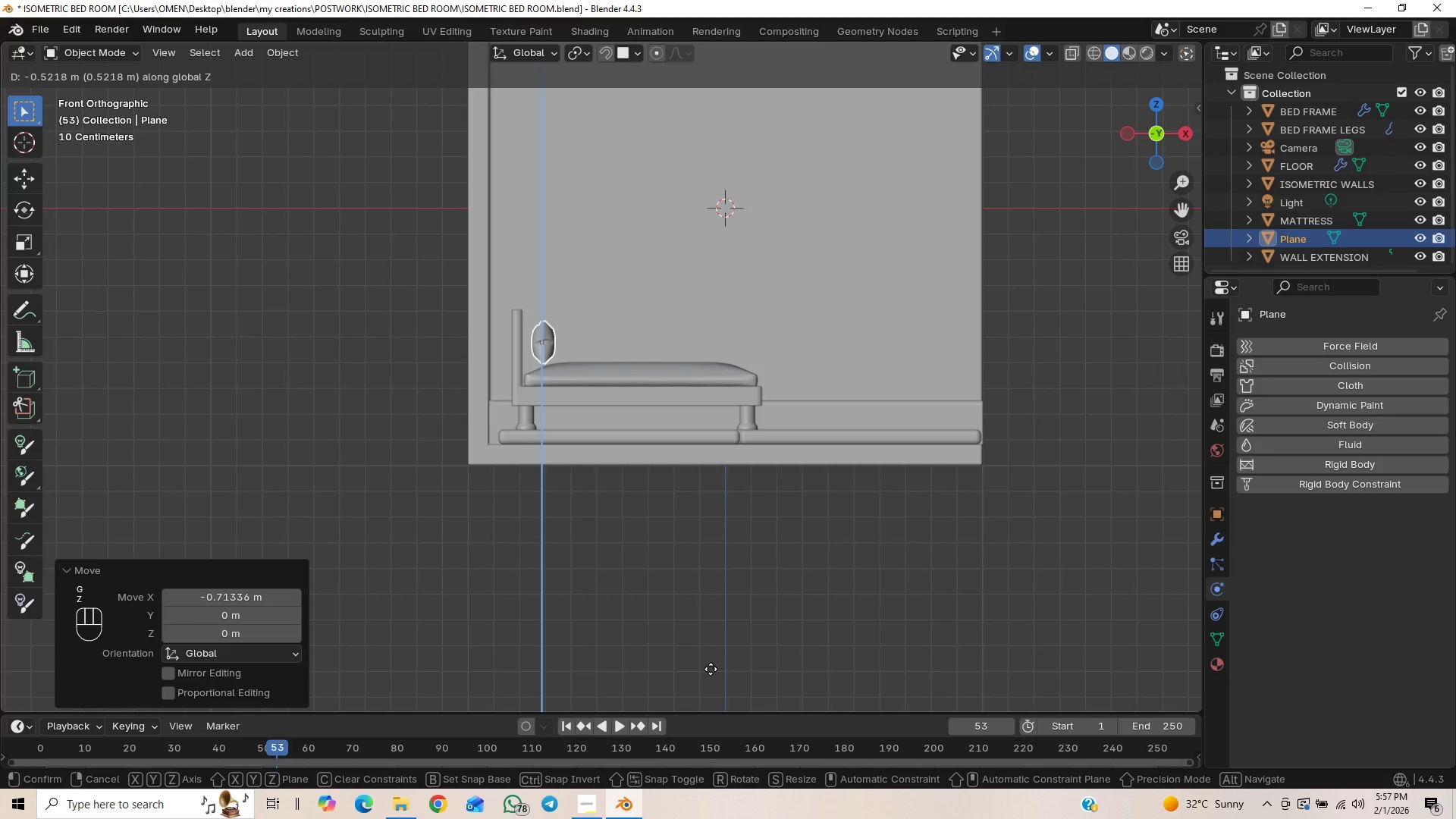 
left_click([710, 674])
 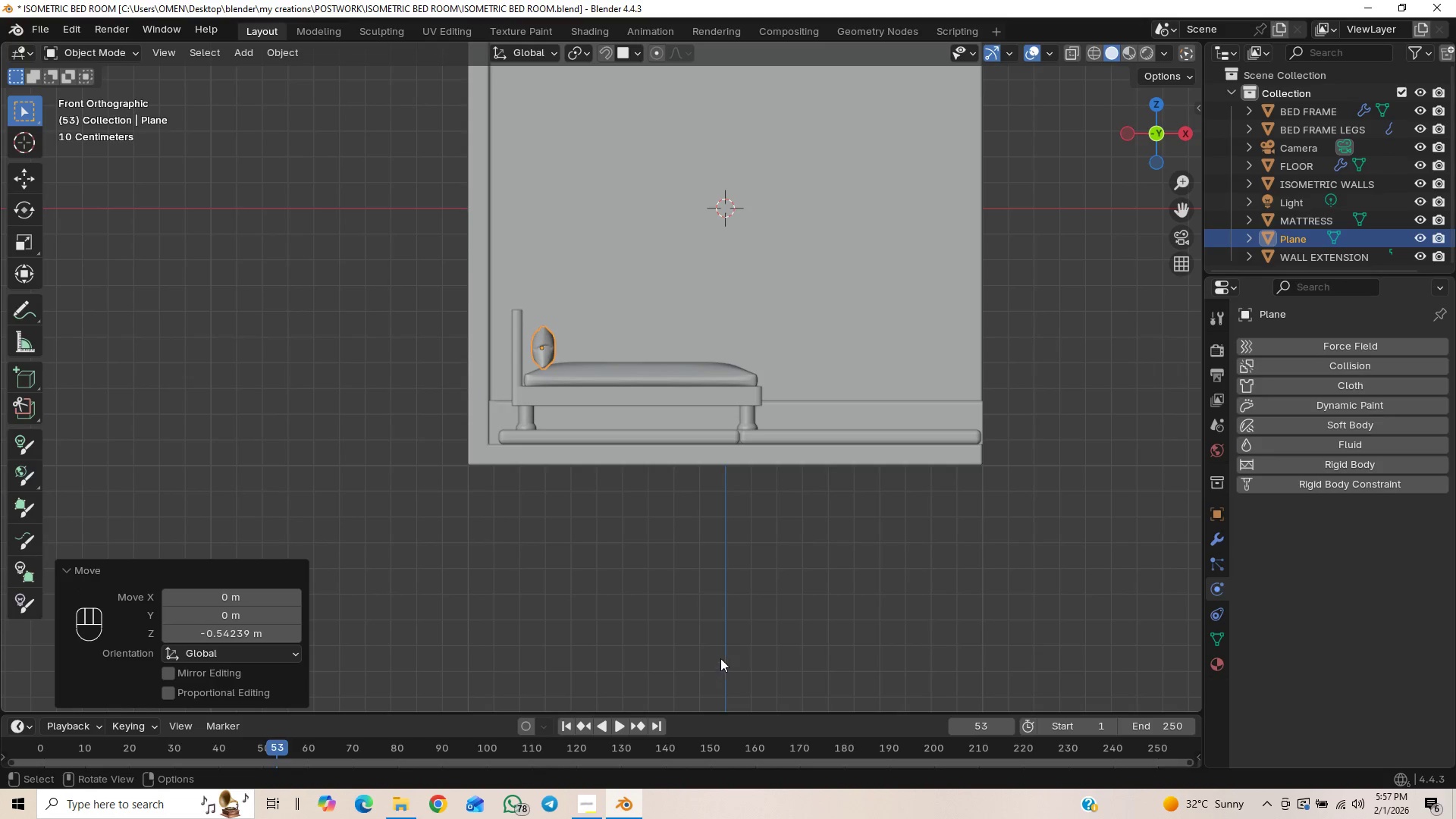 
type(ry)
 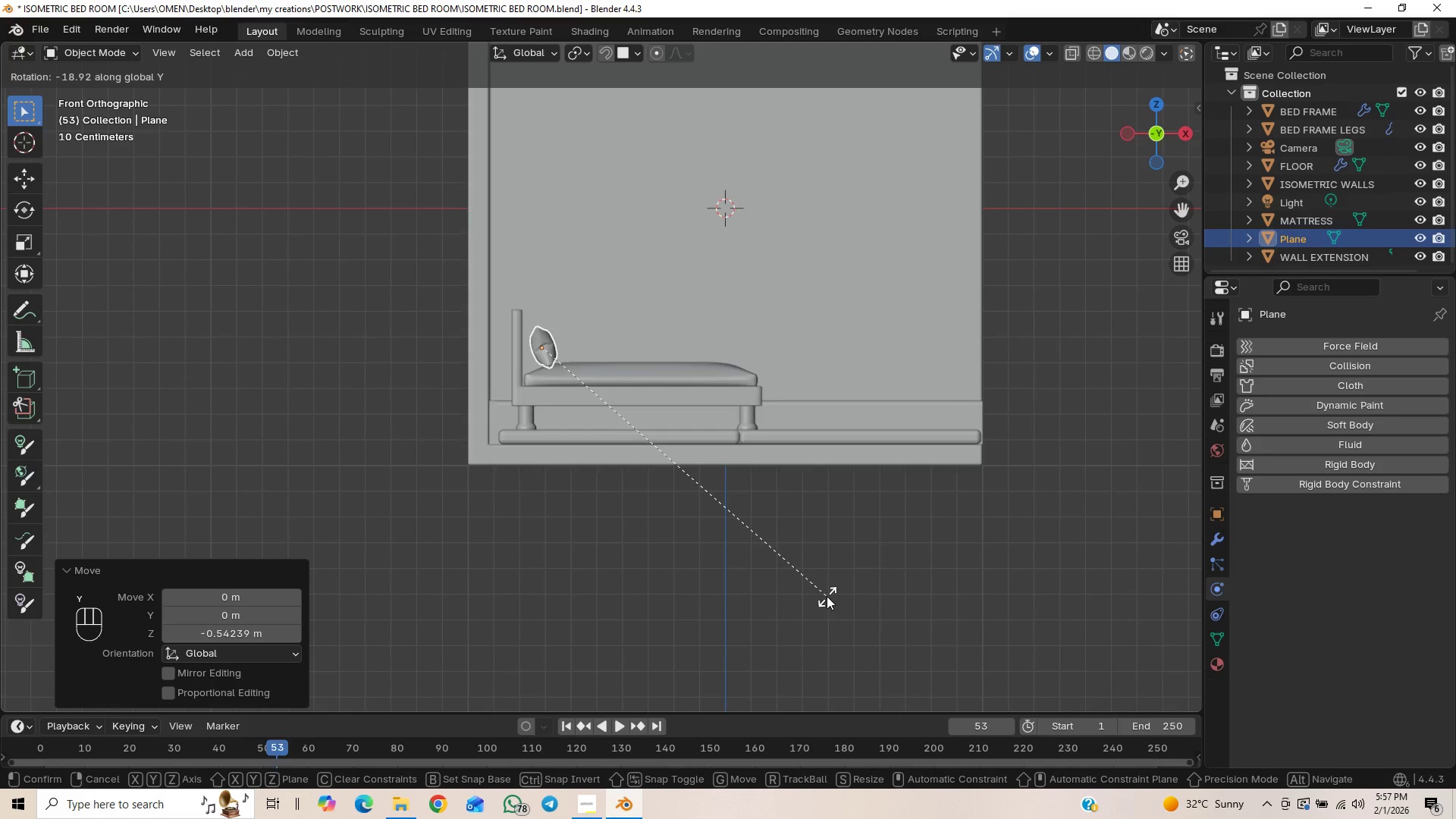 
left_click([839, 579])
 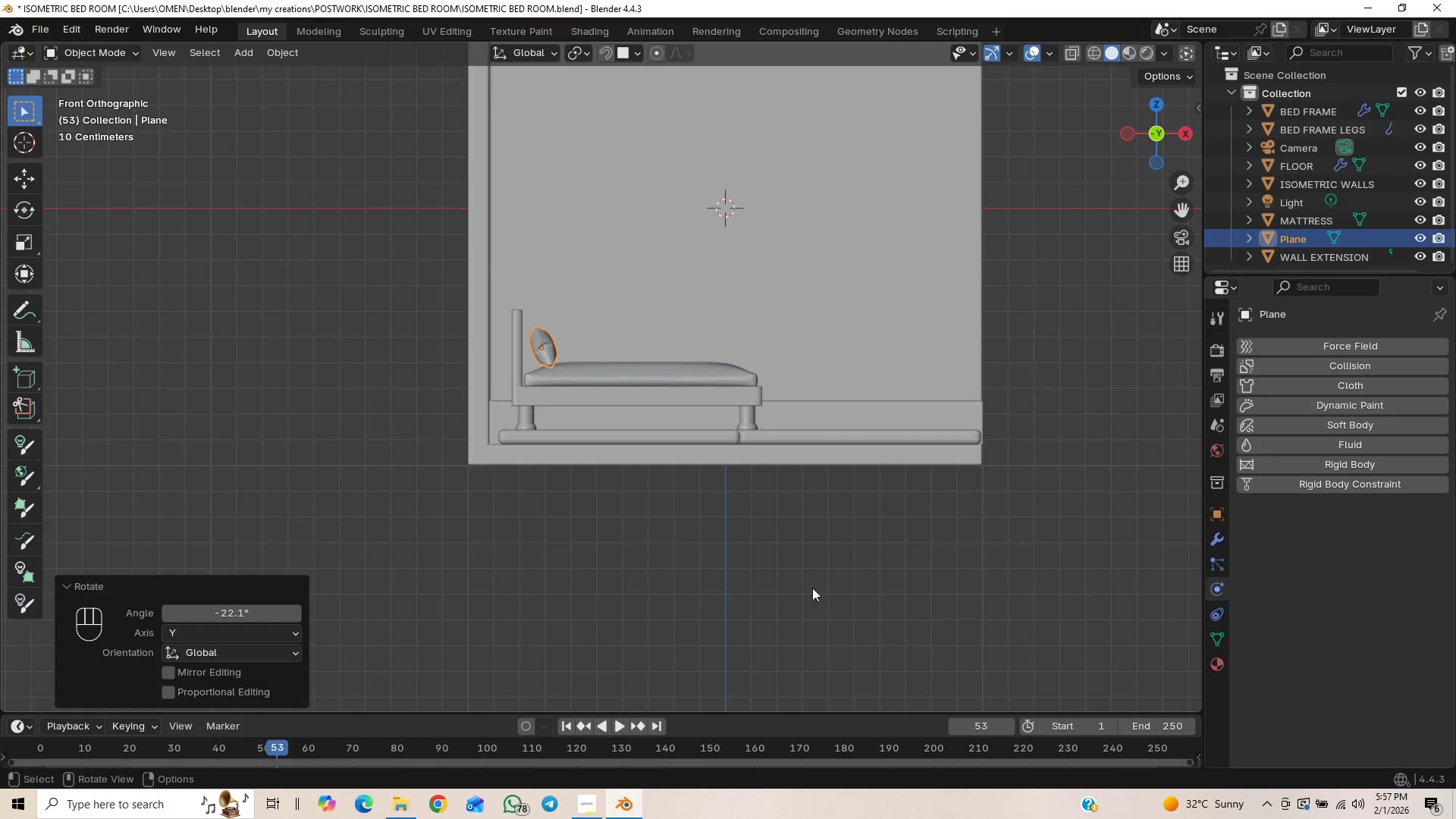 
scroll: coordinate [805, 579], scroll_direction: up, amount: 6.0
 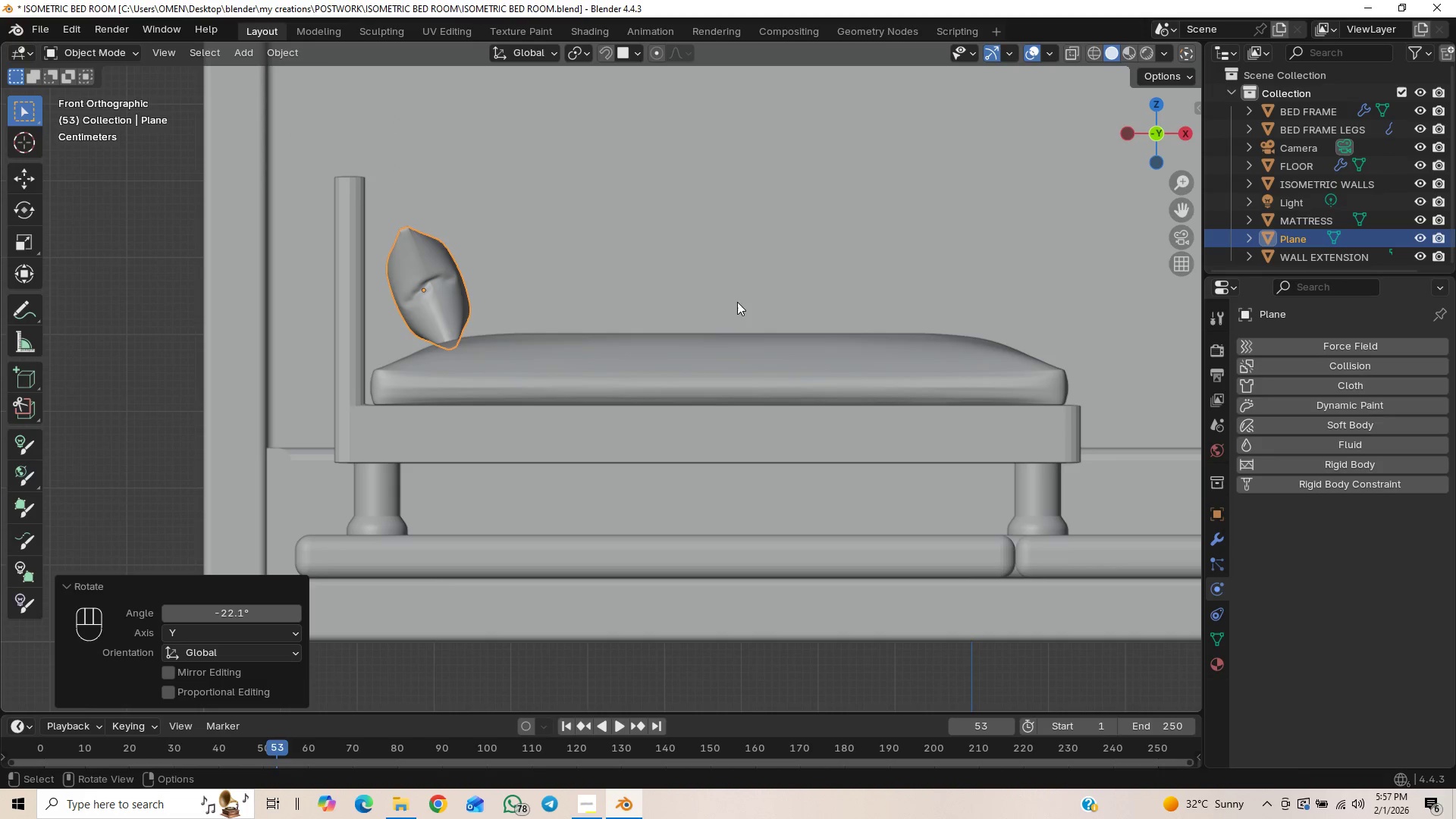 
hold_key(key=ShiftLeft, duration=0.45)
scroll: coordinate [868, 479], scroll_direction: up, amount: 3.0
 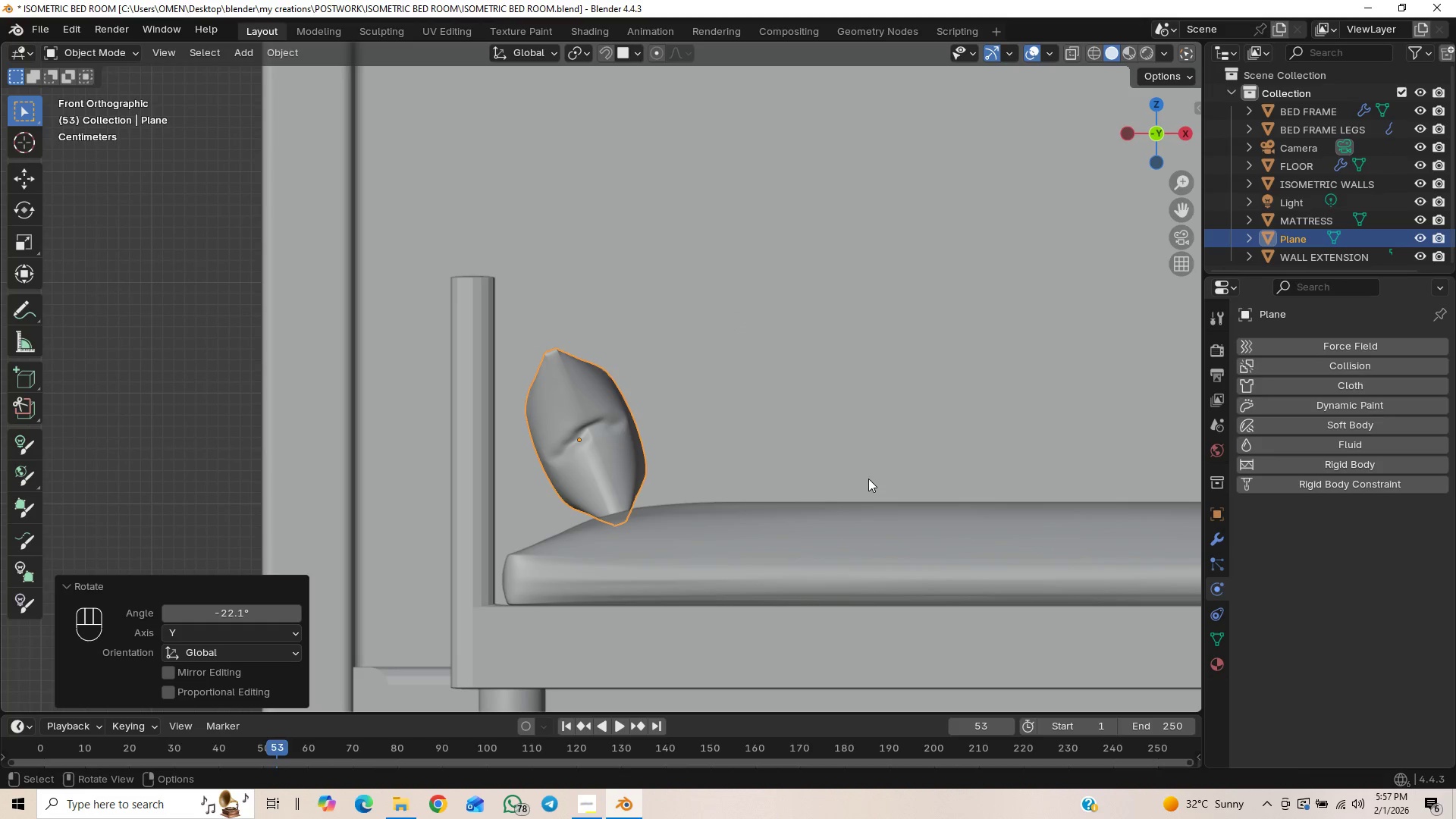 
type(ggyx)
 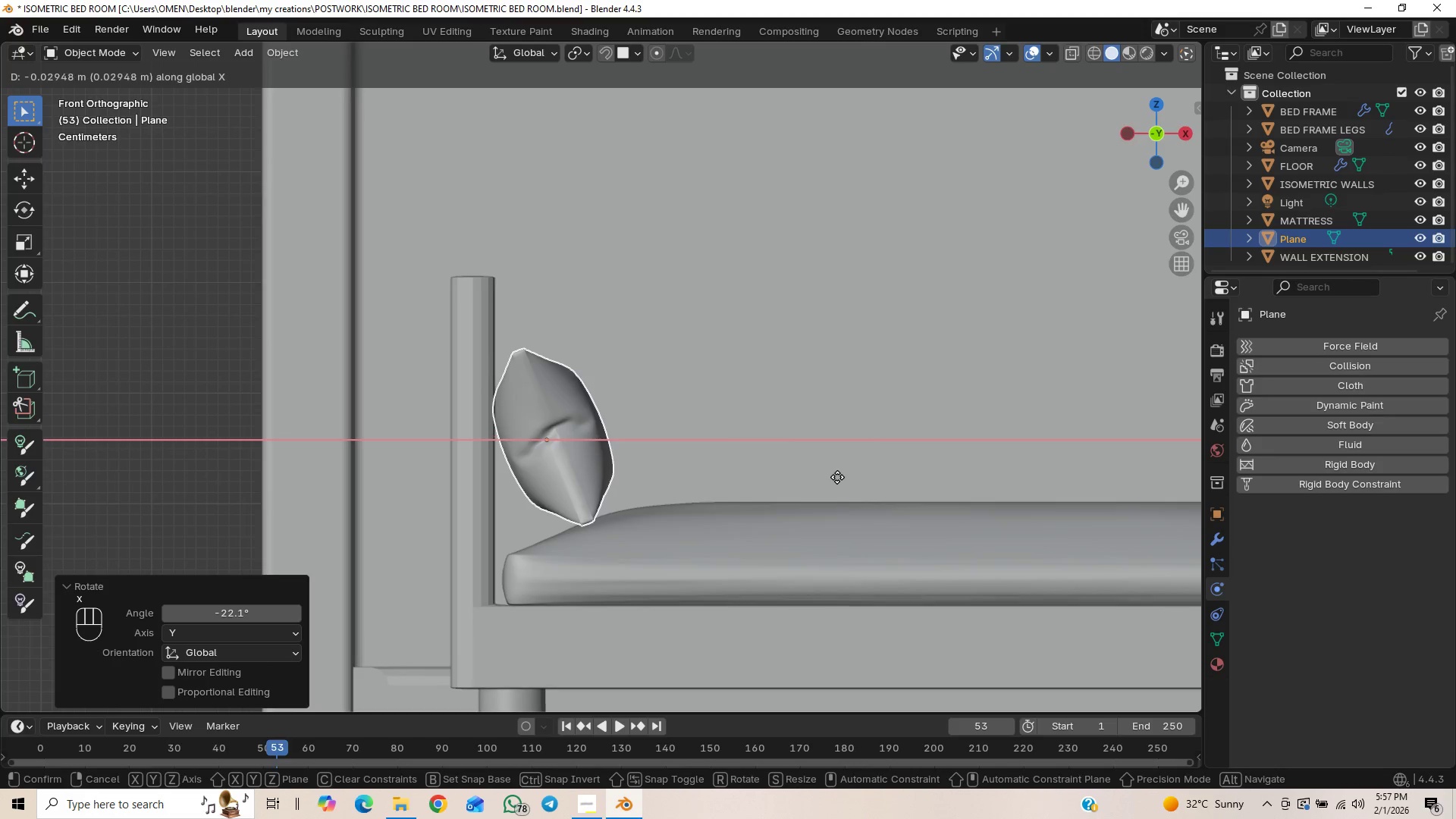 
left_click([839, 477])
 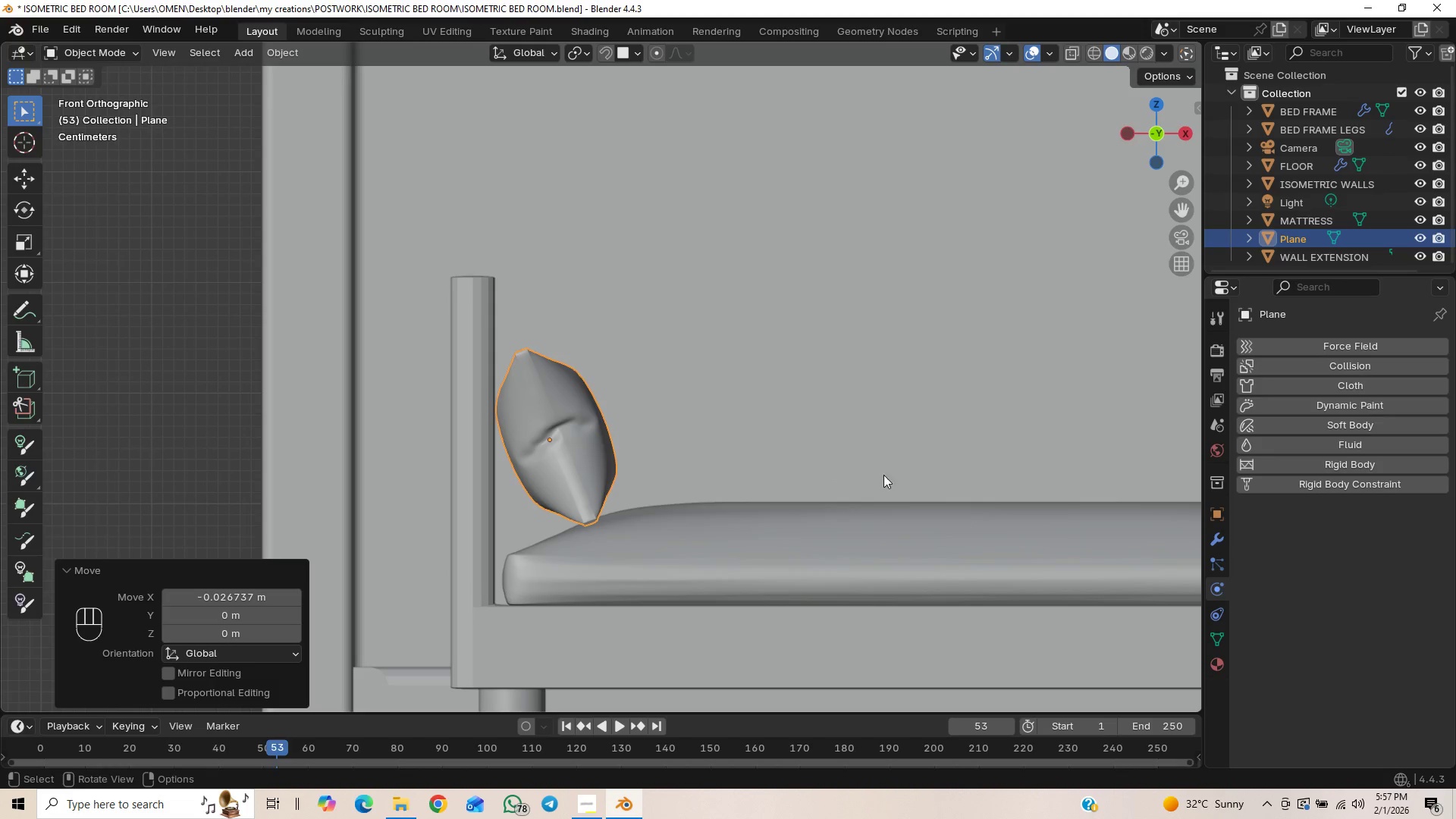 
type(sx)
 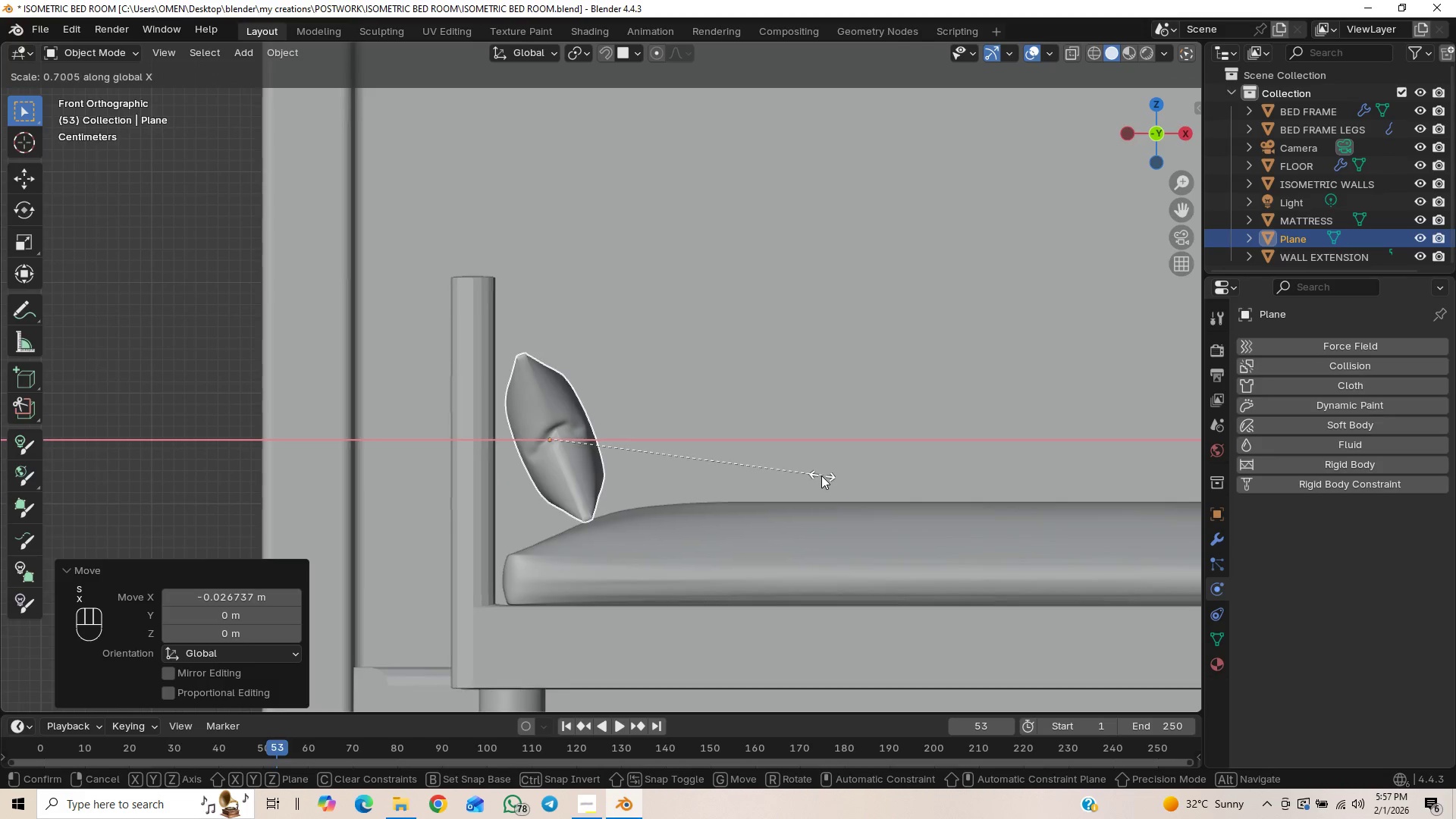 
left_click([821, 475])
 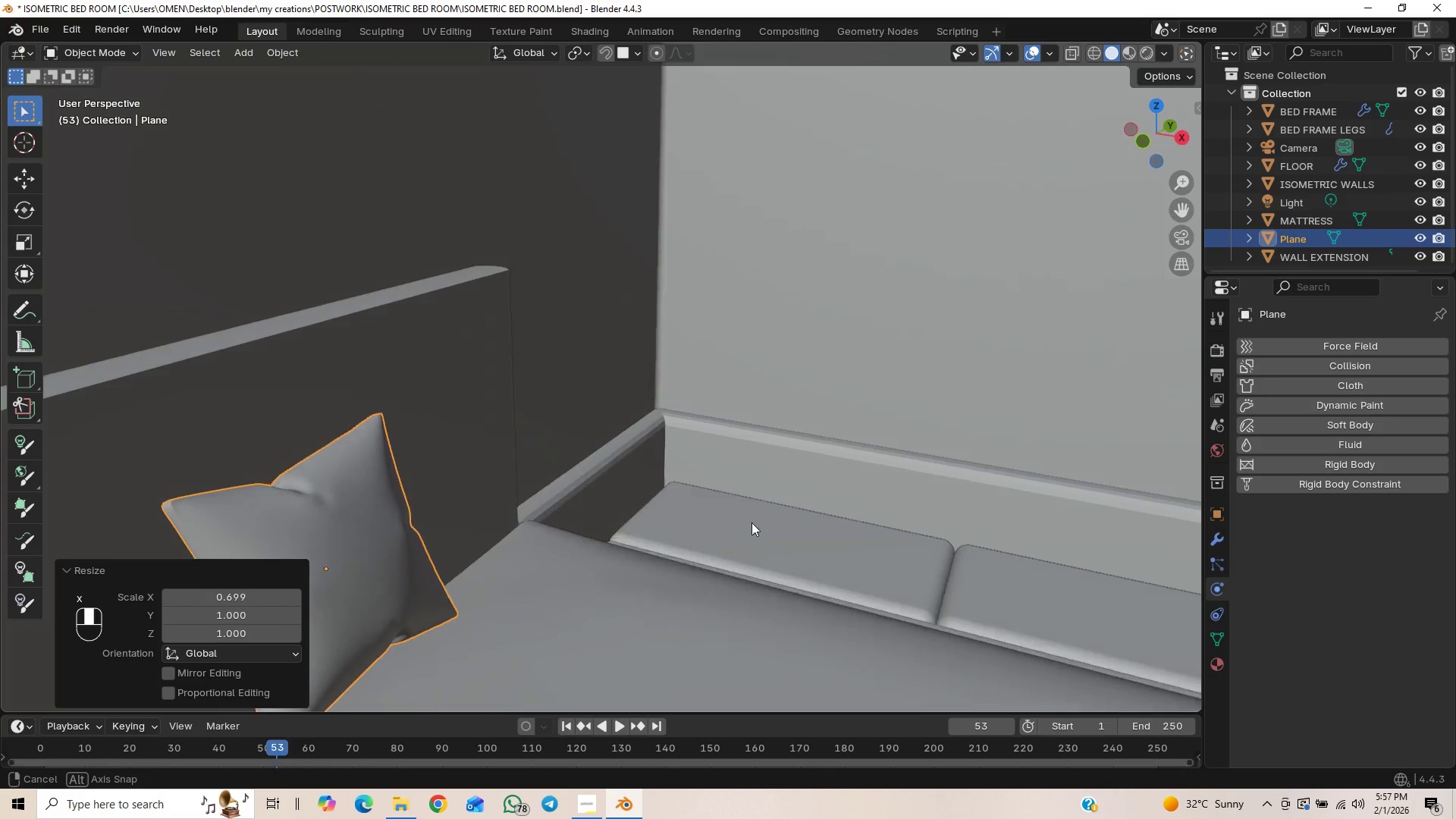 
scroll: coordinate [624, 534], scroll_direction: down, amount: 3.0
 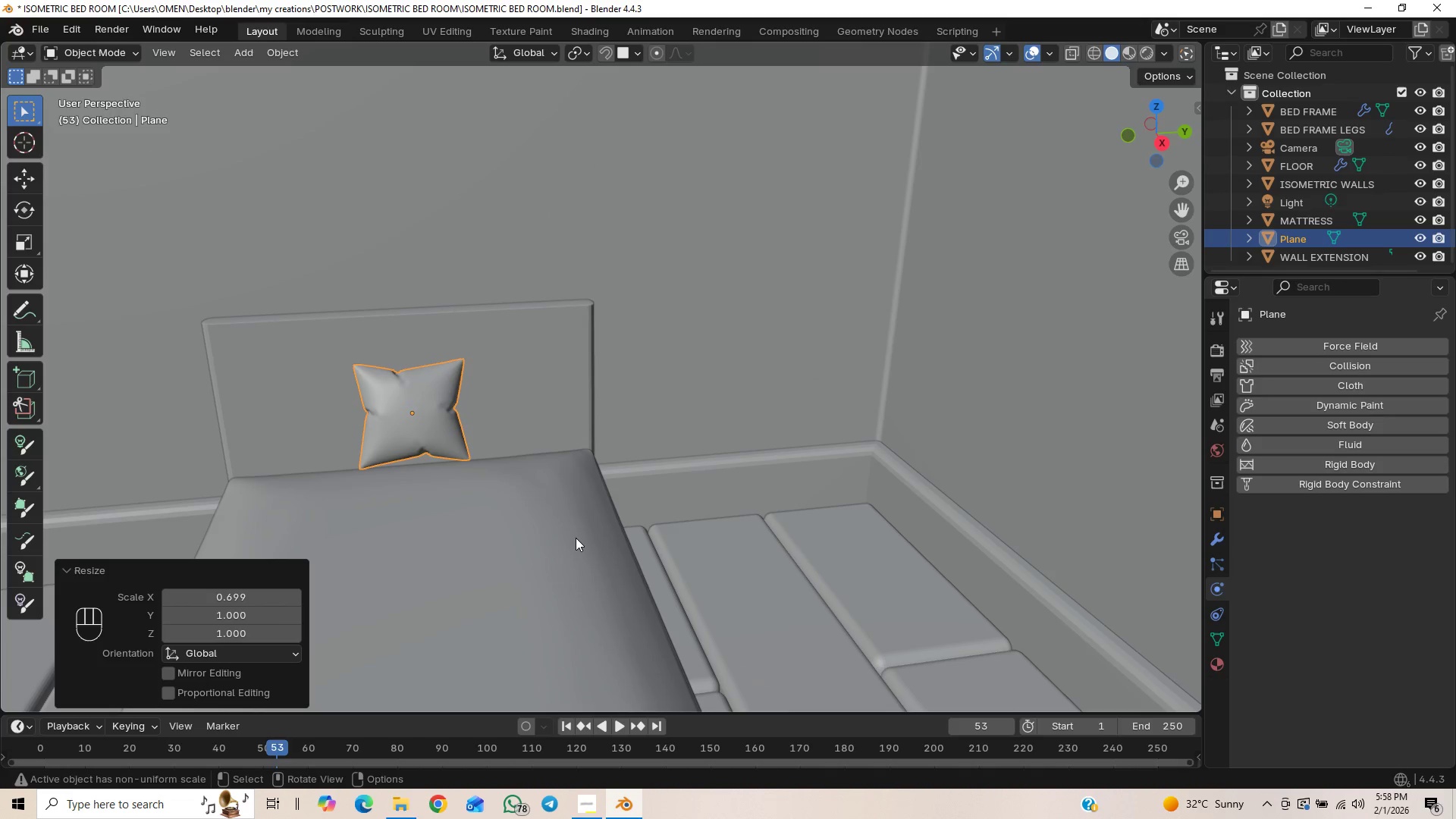 
wait(5.58)
 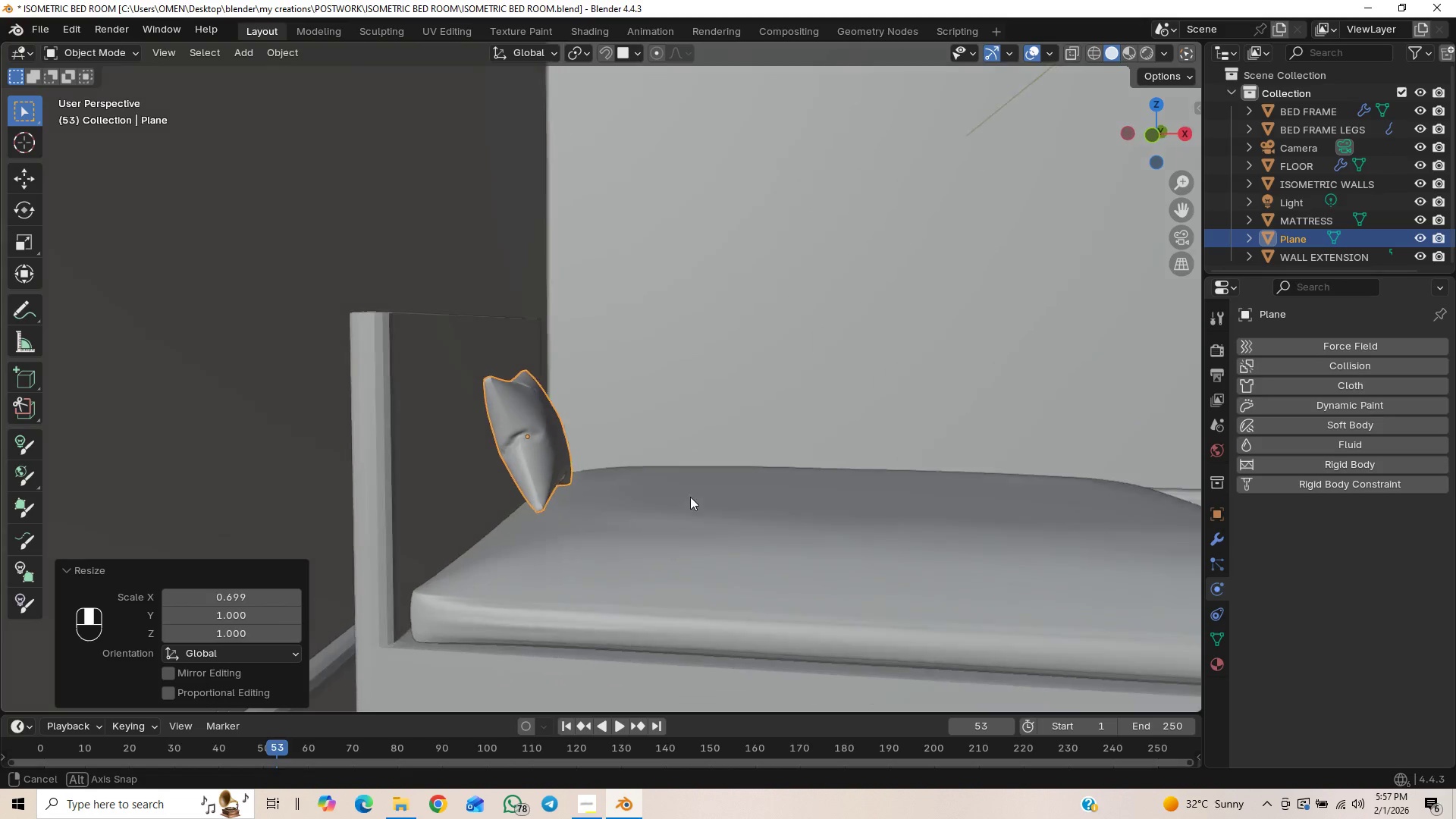 
type(sxy)
 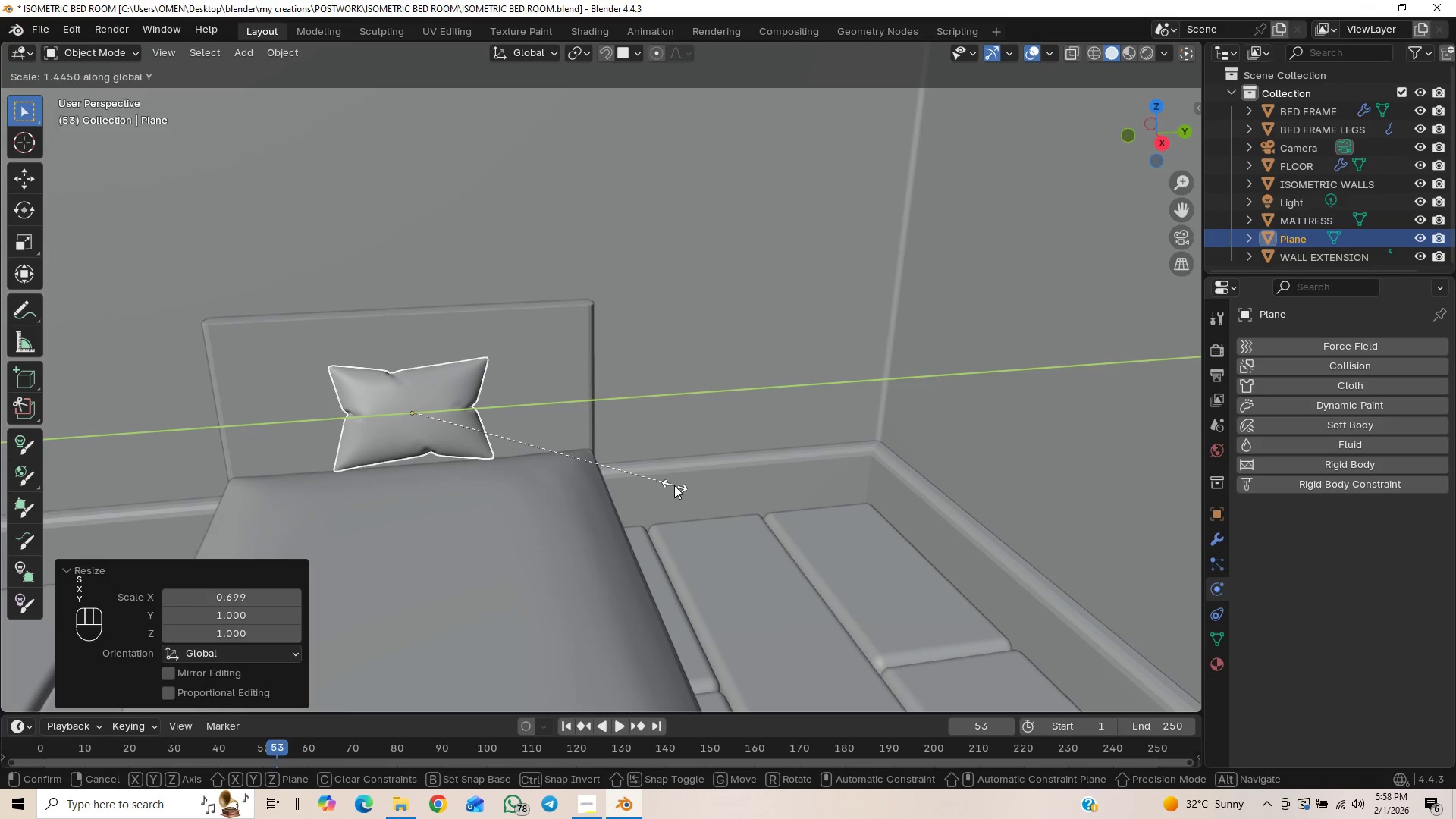 
left_click([676, 485])
 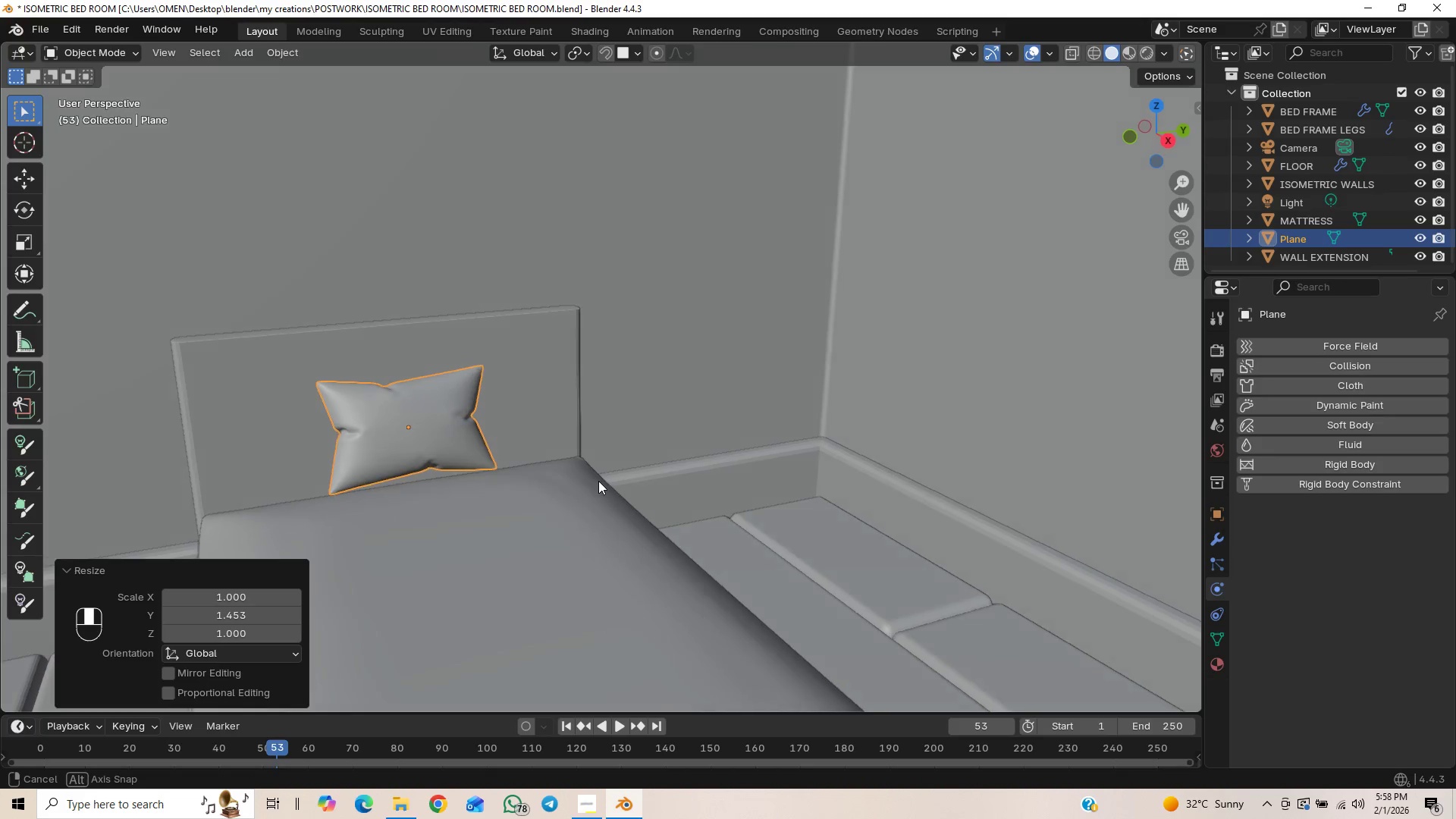 
wait(5.11)
 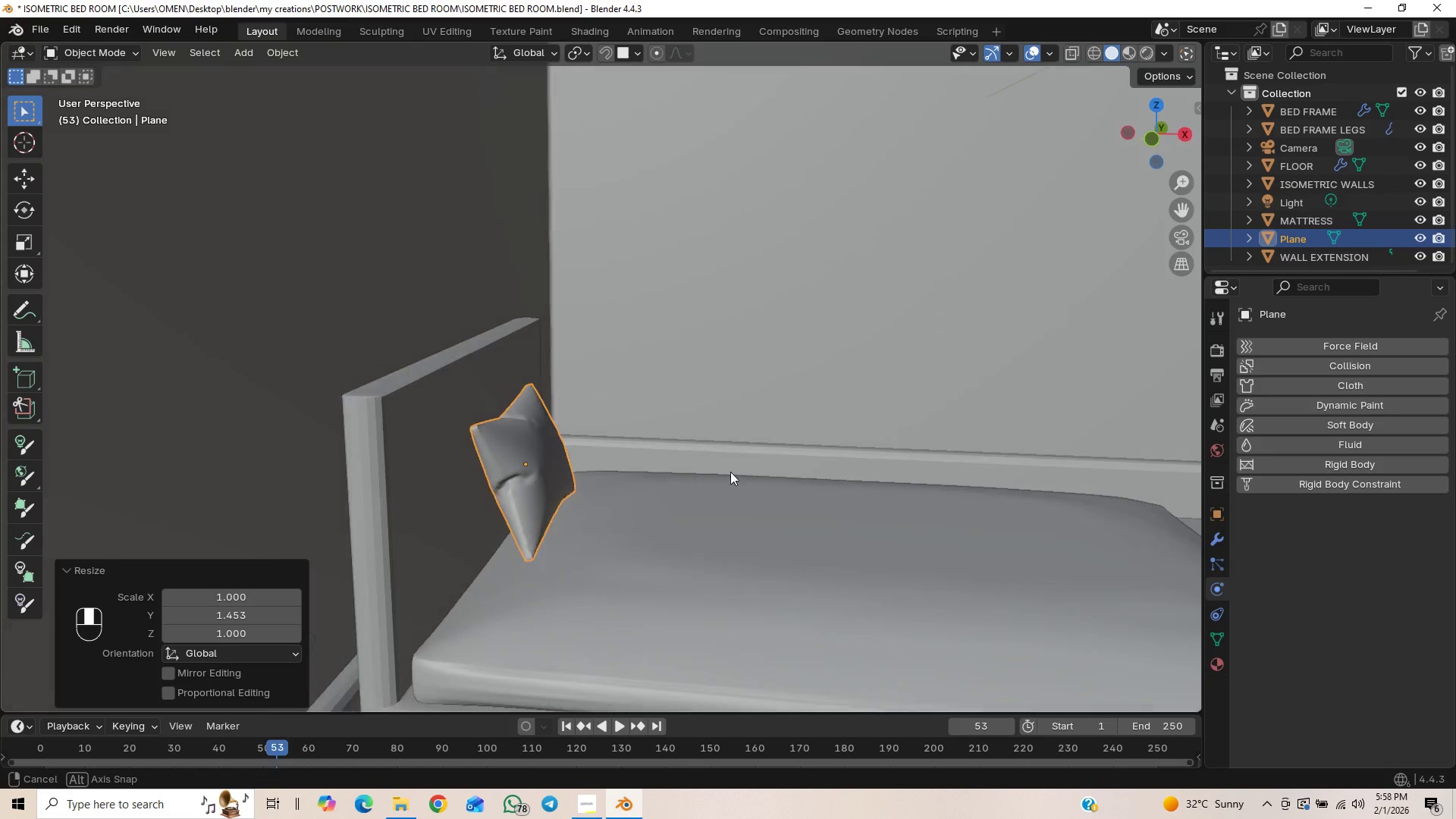 
type(gx)
 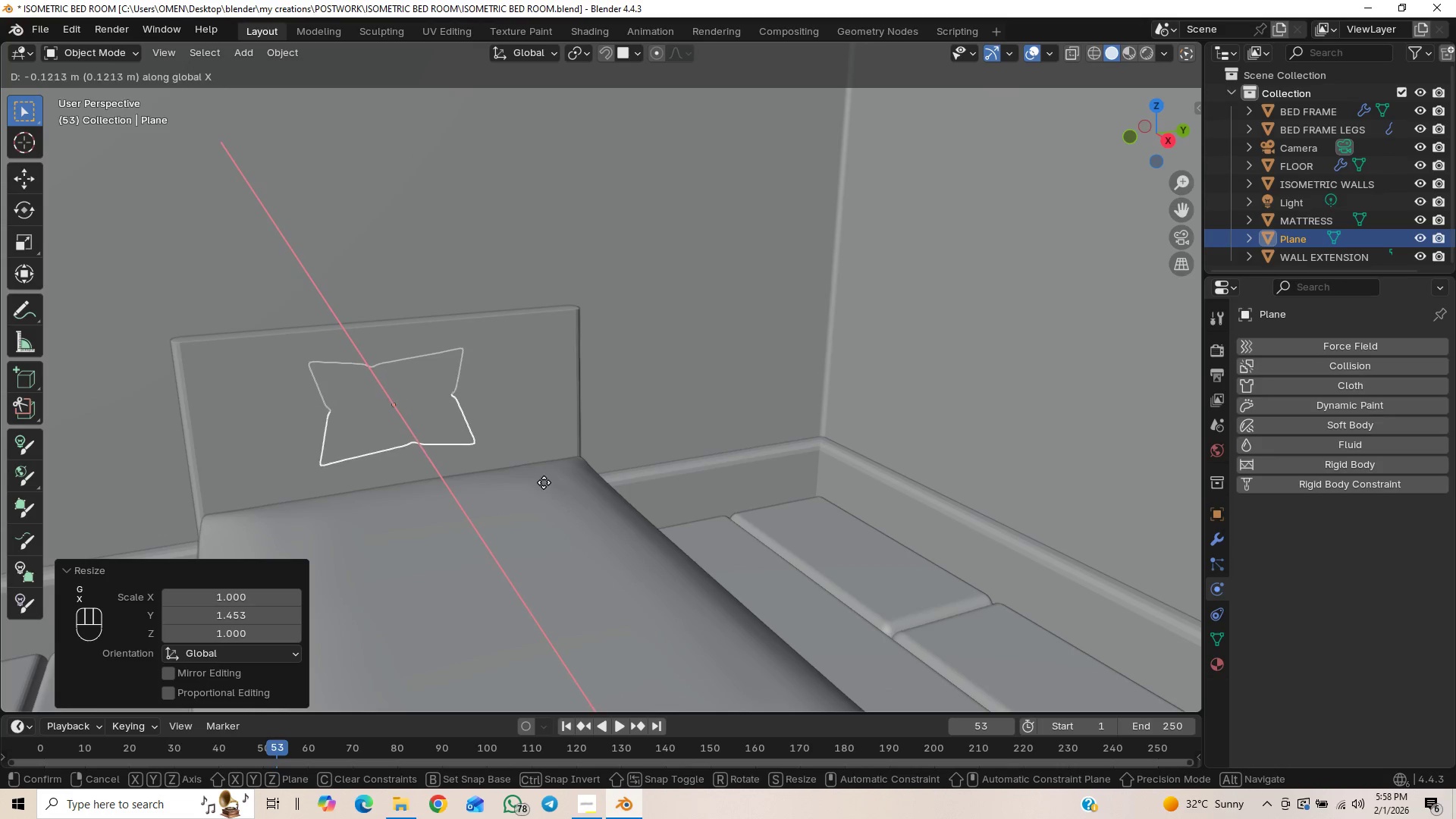 
key(Y)
 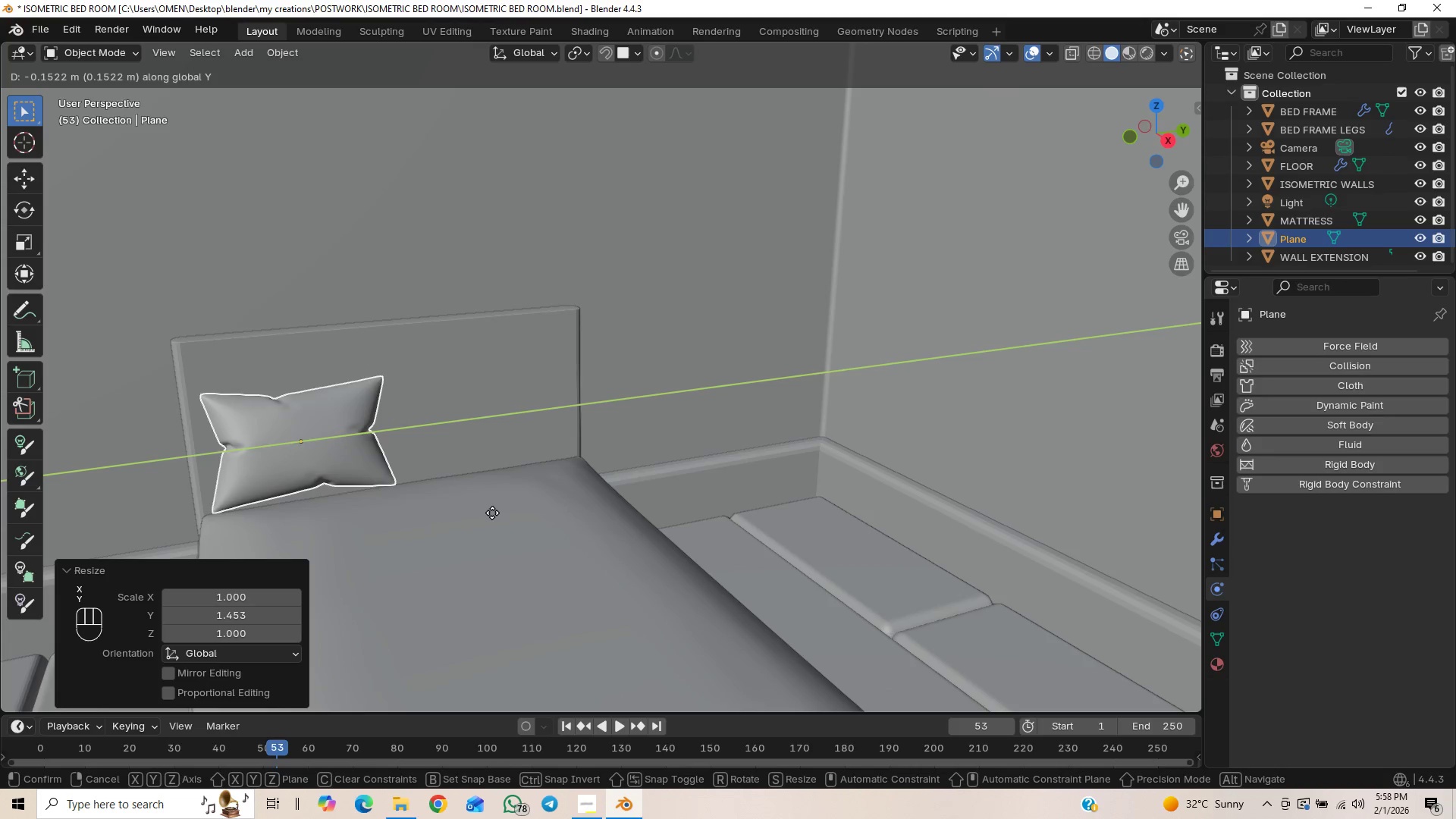 
left_click([491, 513])
 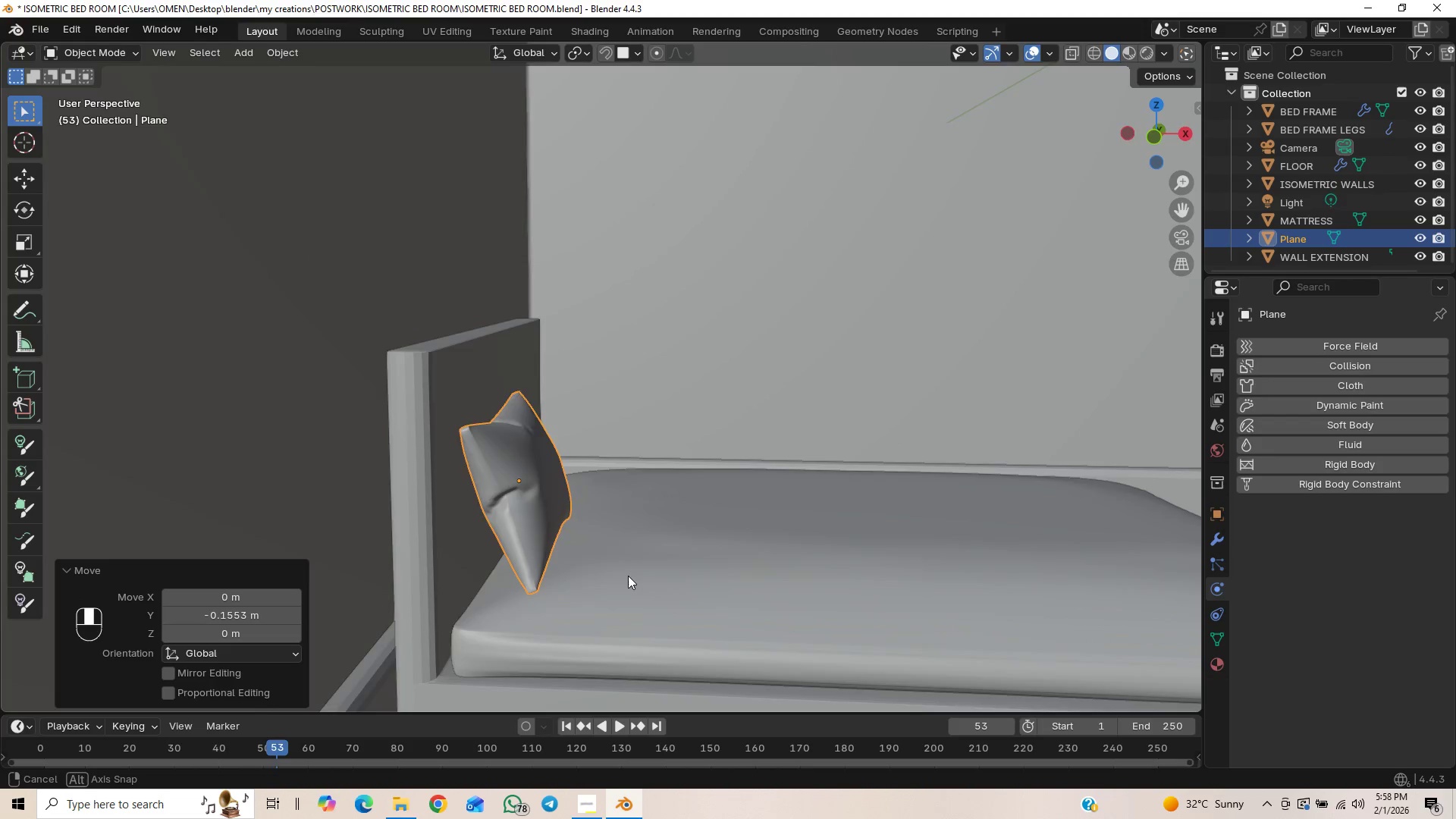 
type(gy)
 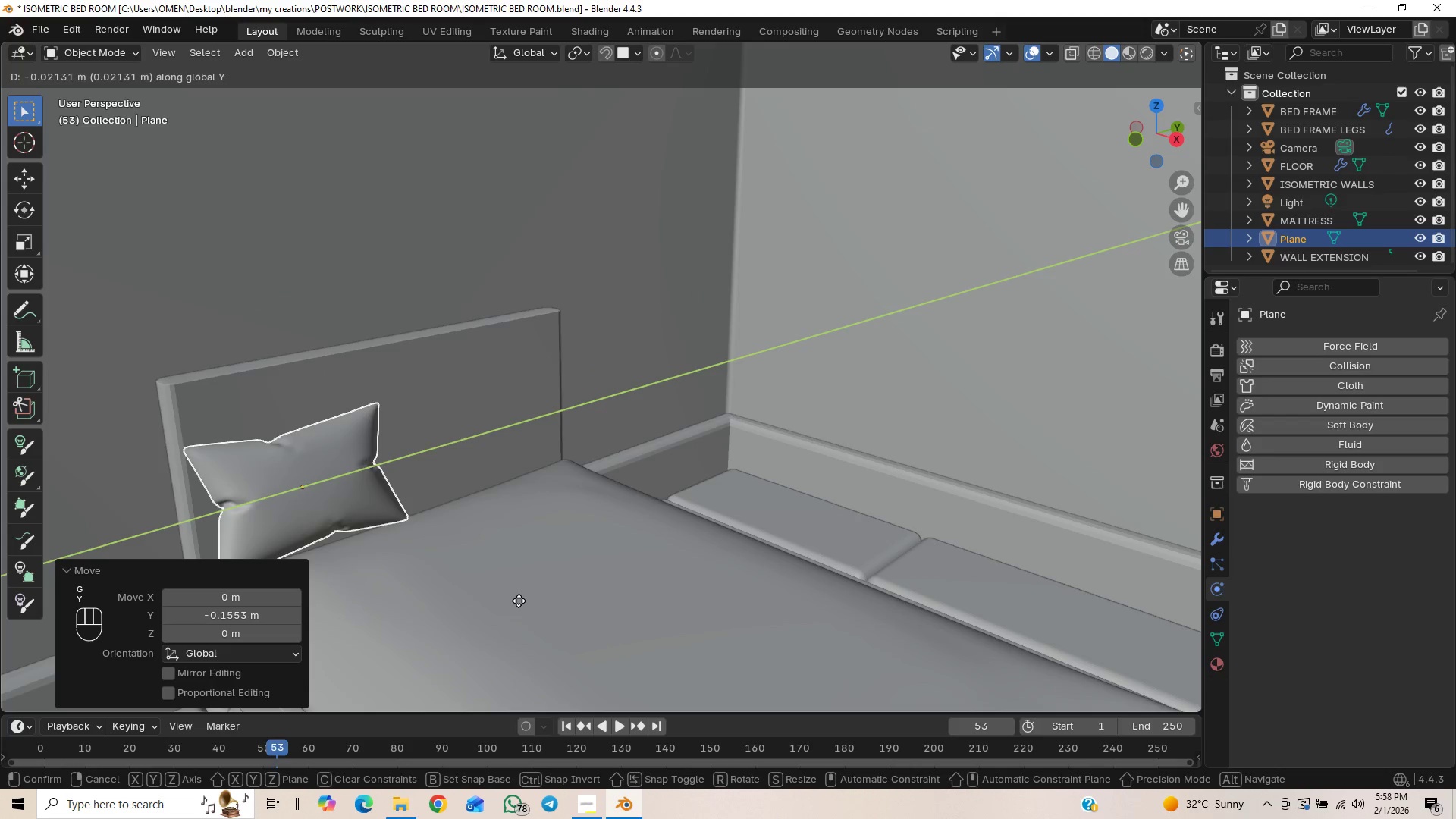 
left_click([522, 600])
 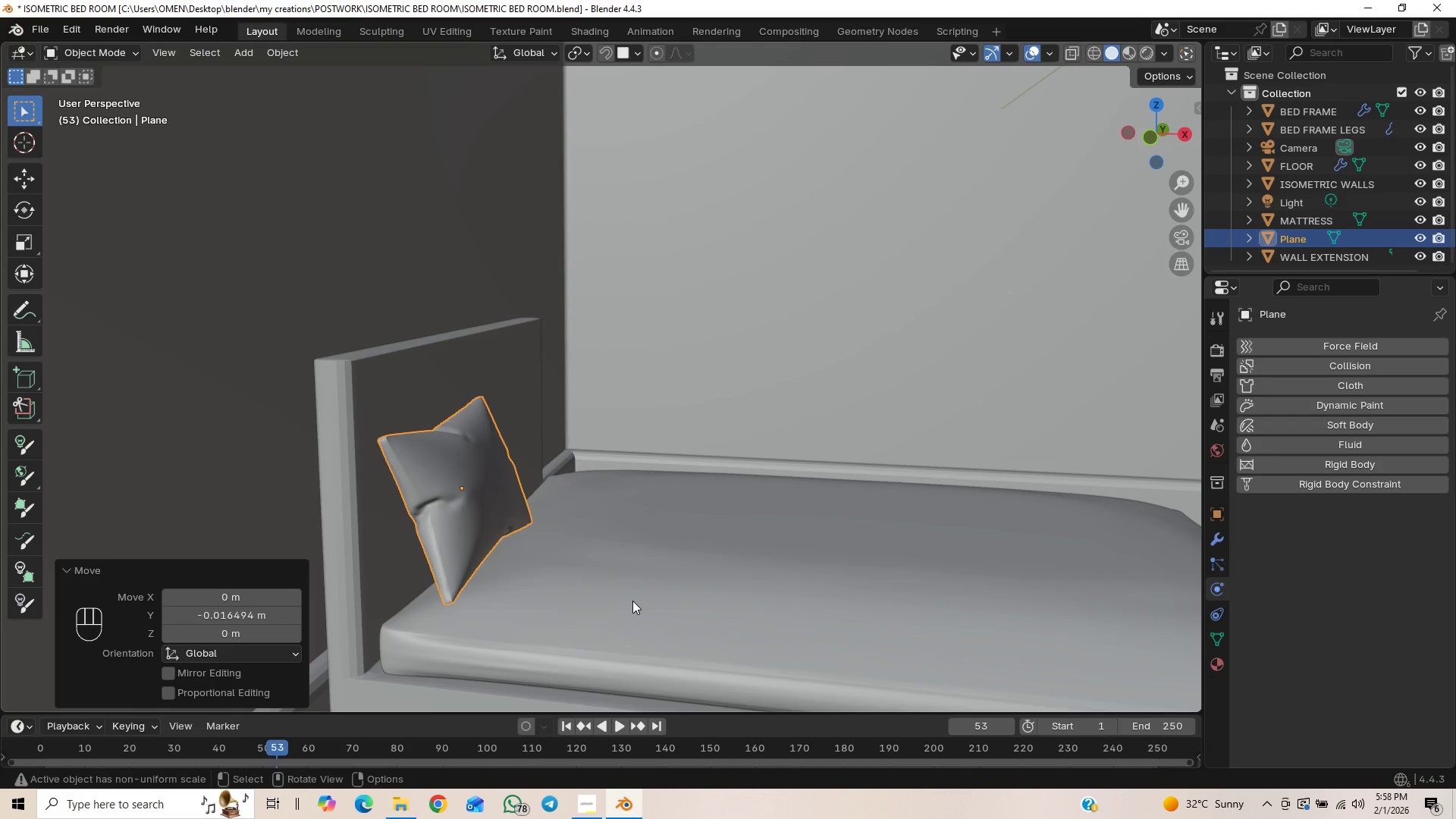 
middle_click([633, 601])
 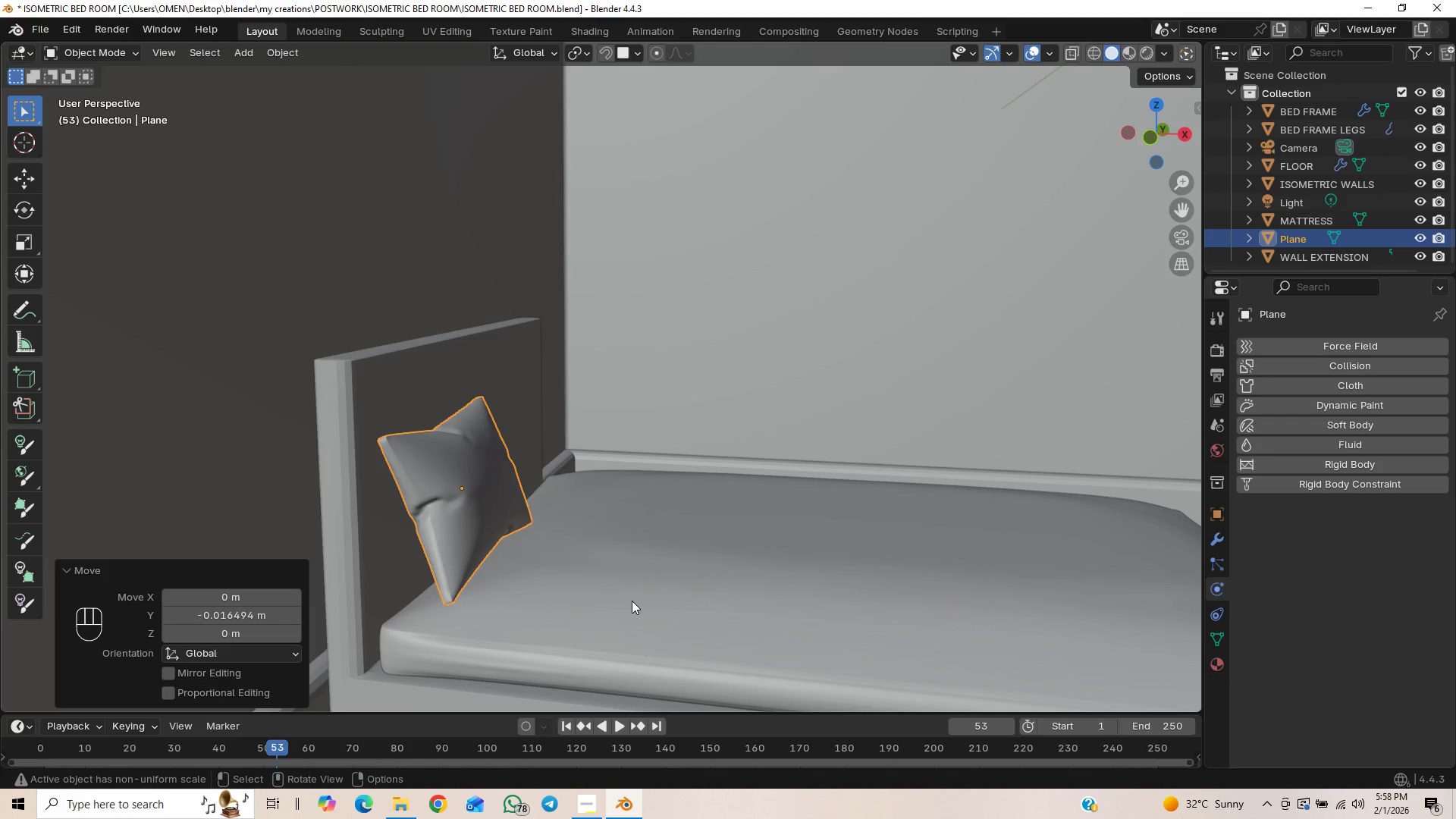 
type(gz)
 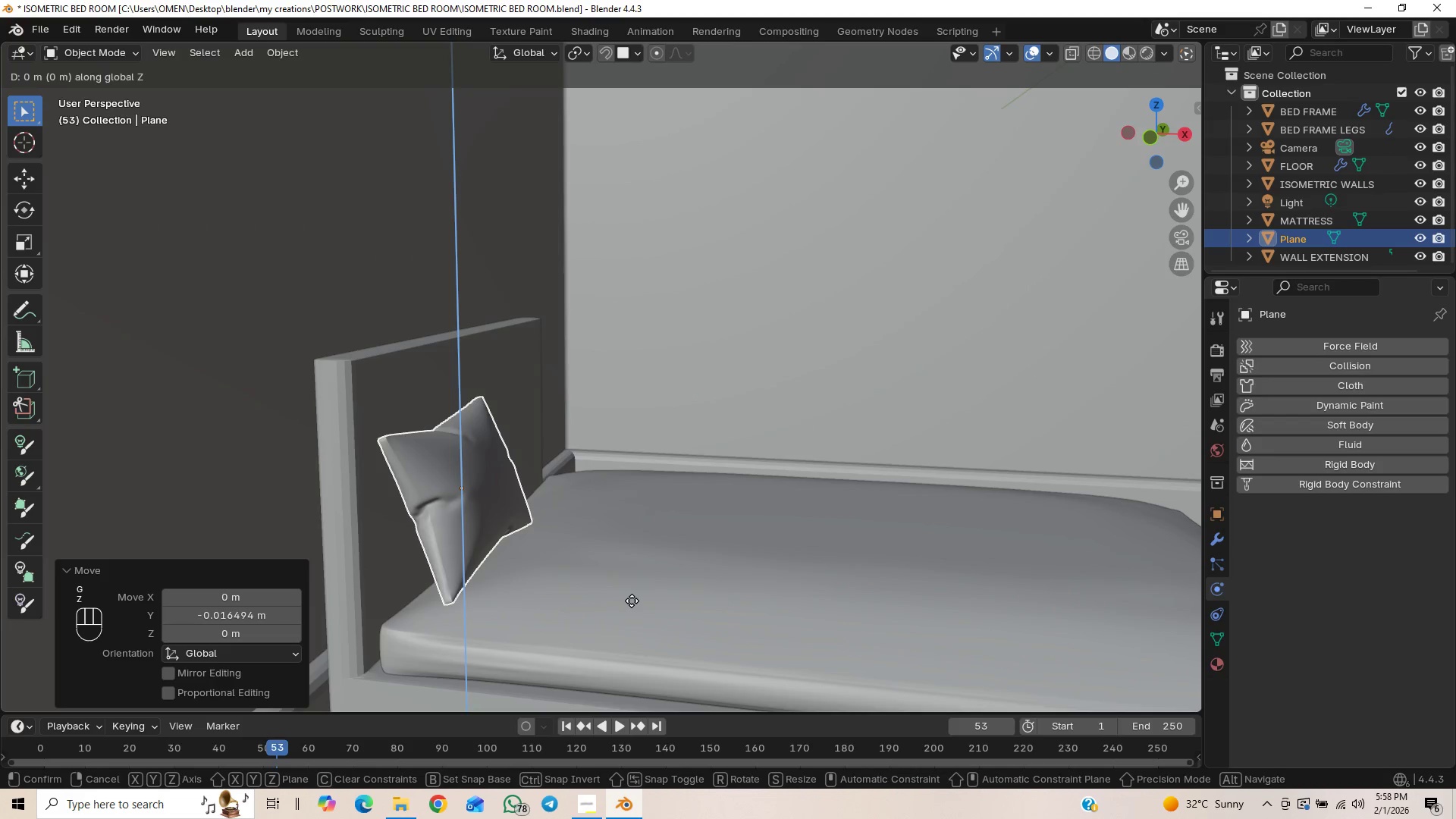 
hold_key(key=ShiftLeft, duration=1.53)
 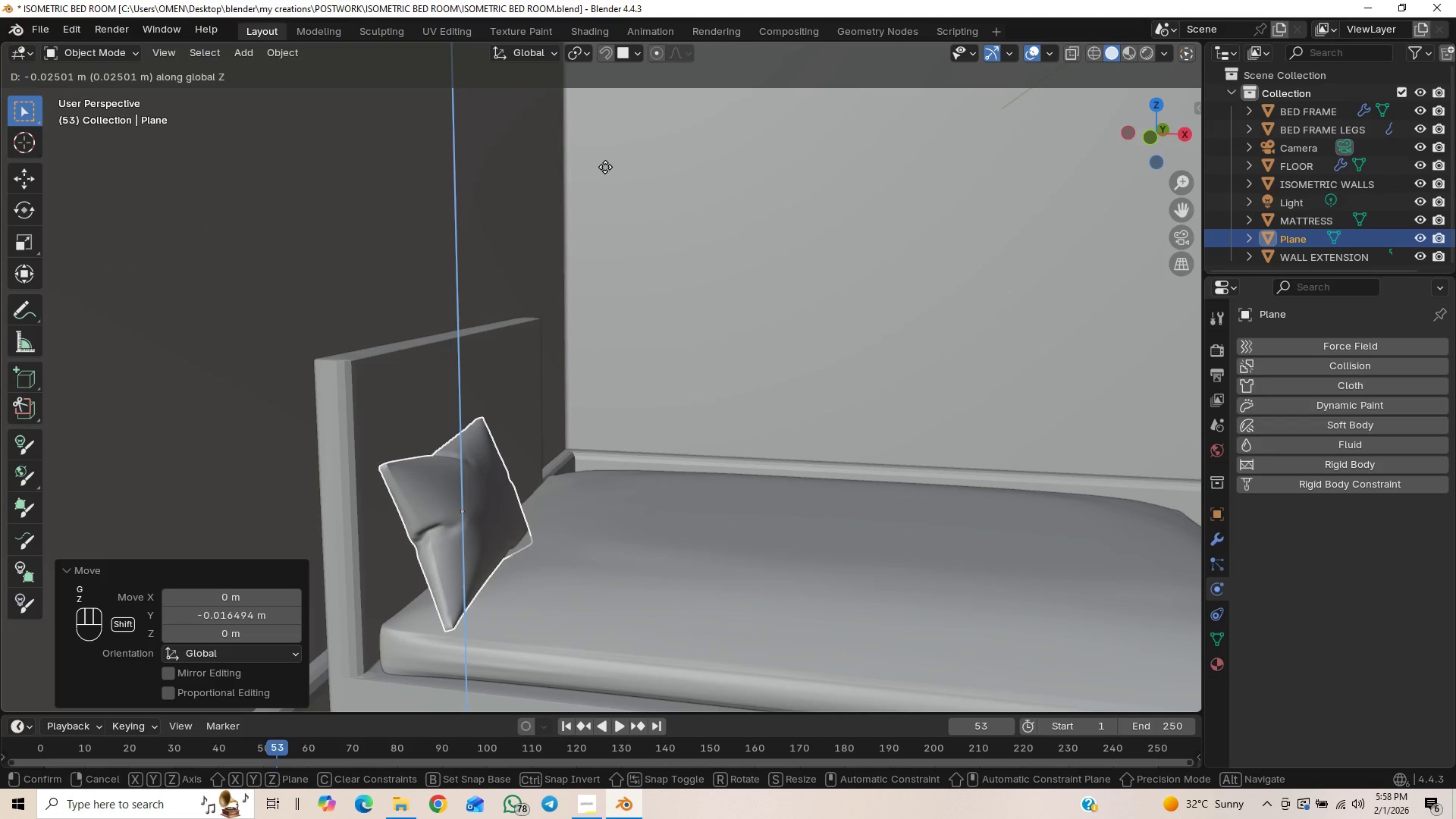 
hold_key(key=ShiftLeft, duration=1.5)
 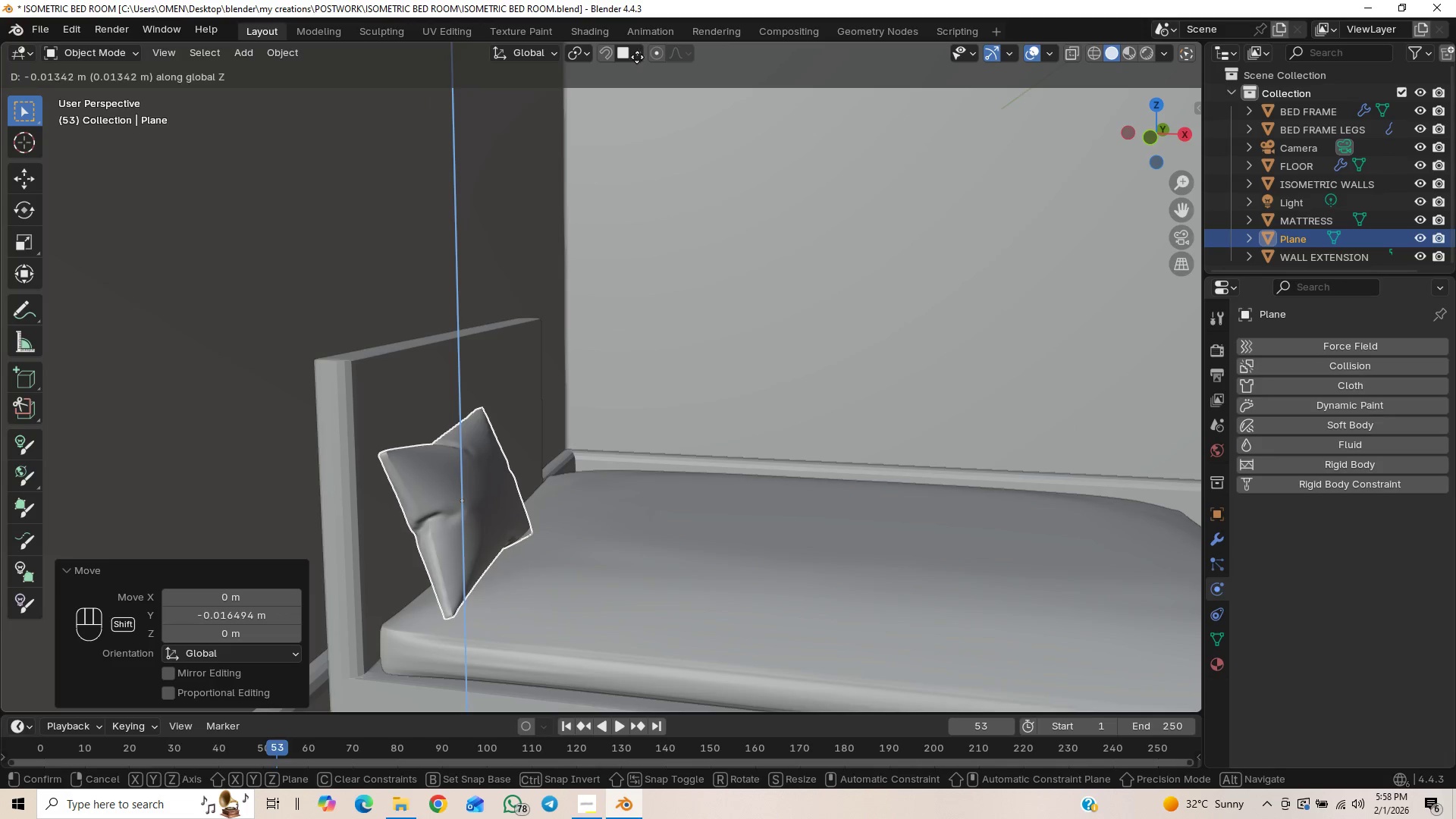 
hold_key(key=ShiftLeft, duration=1.51)
 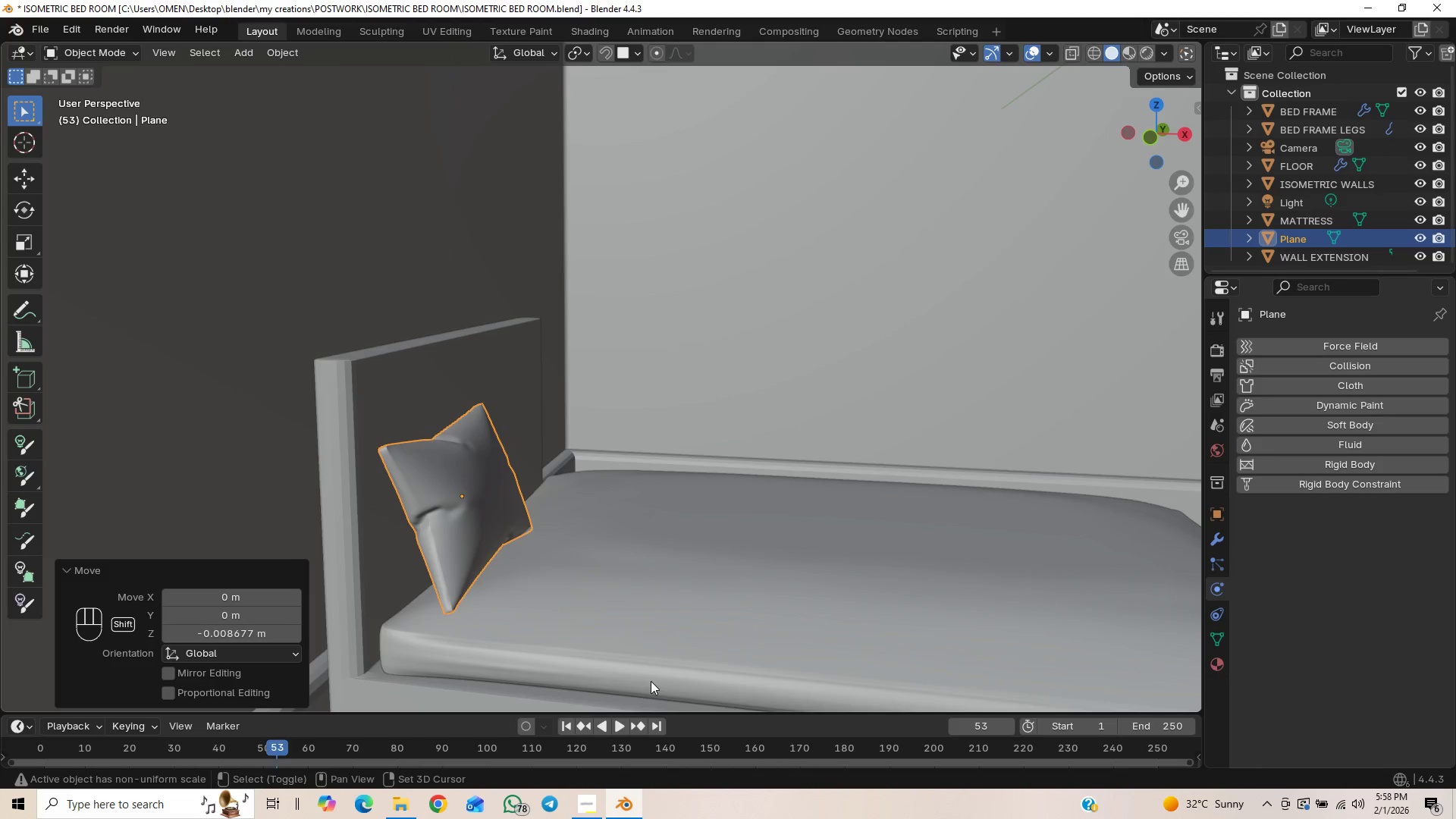 
hold_key(key=ShiftLeft, duration=0.61)
left_click([651, 681])
 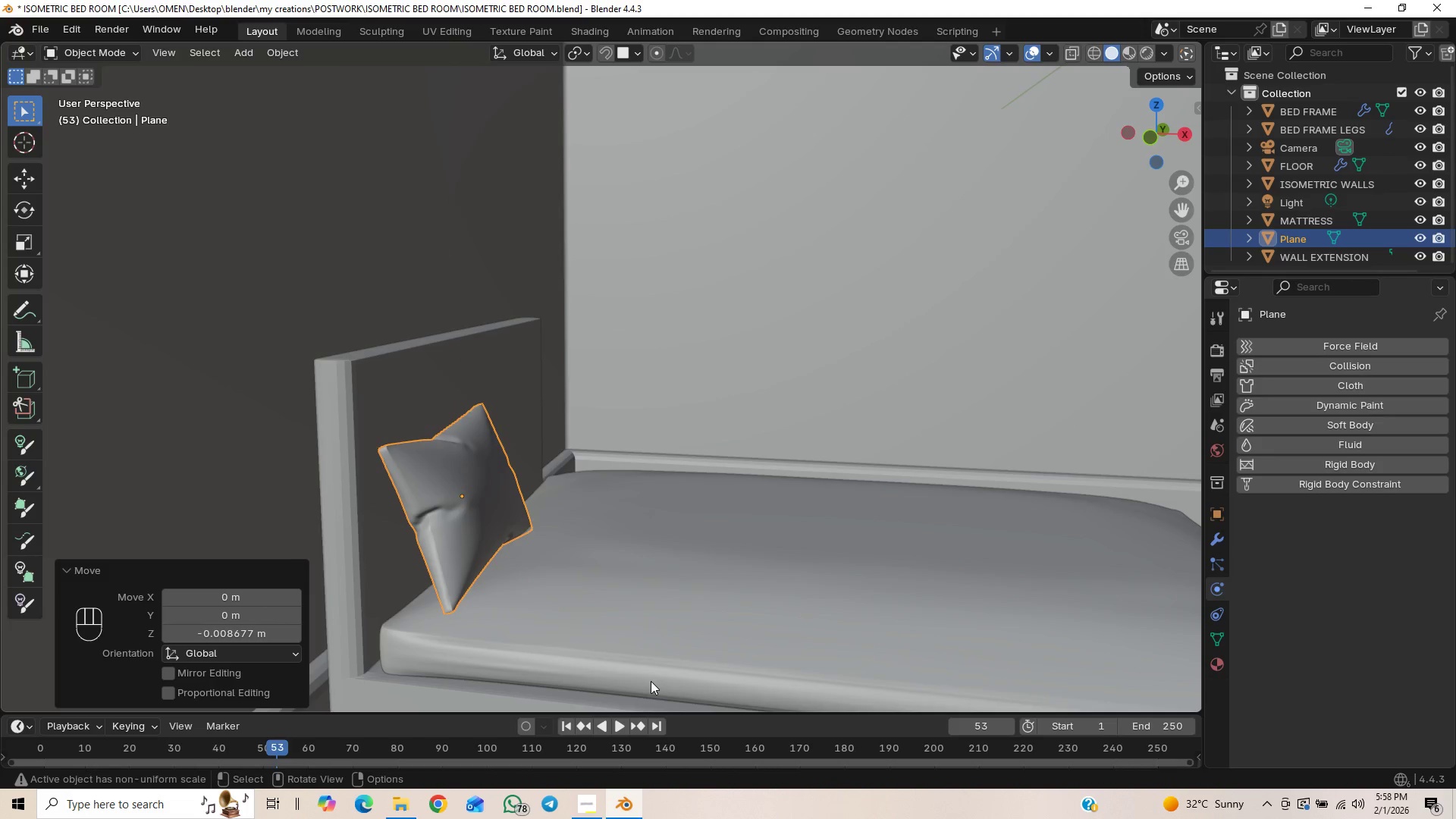 
type(ry)
 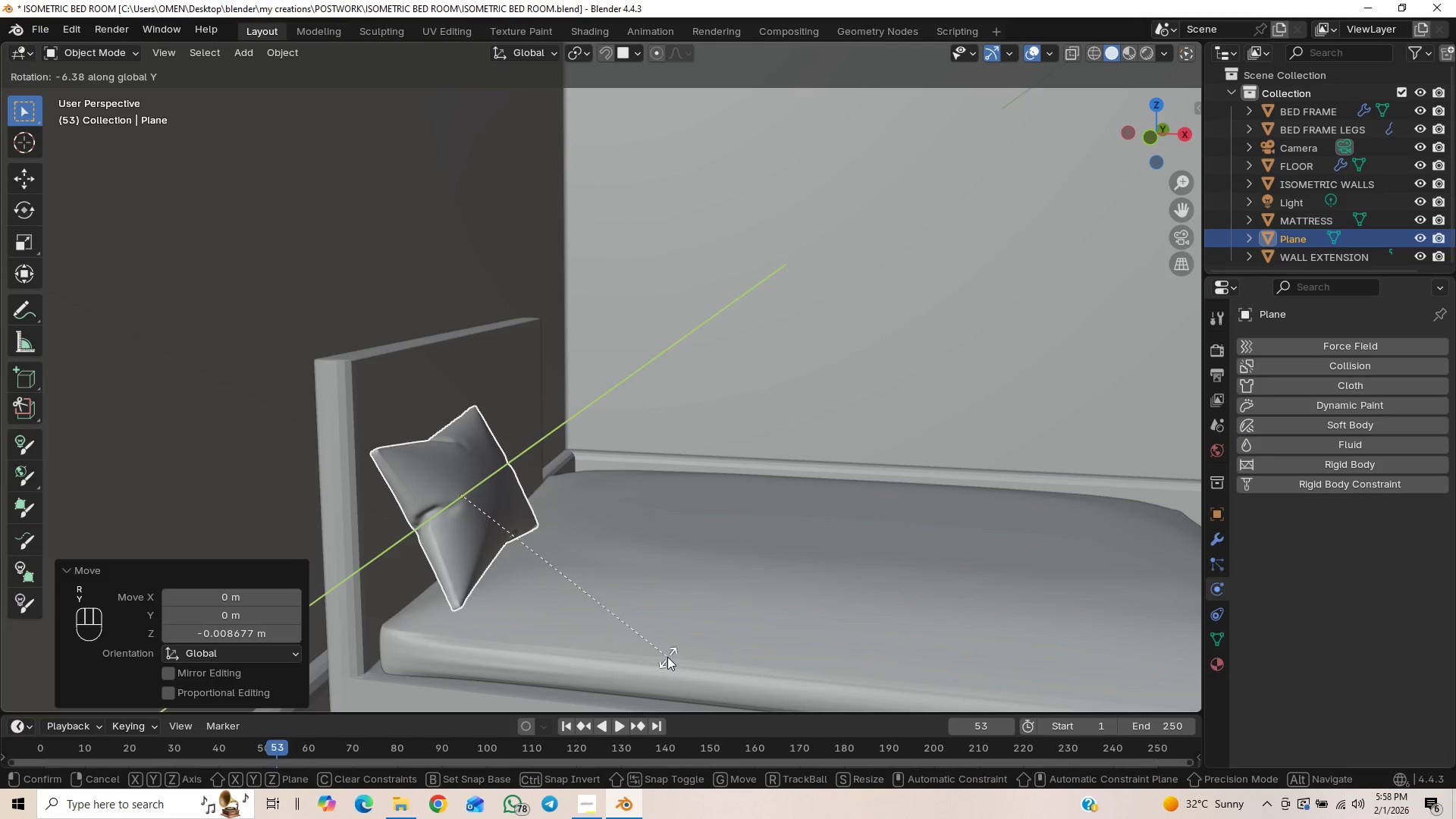 
left_click([667, 657])
 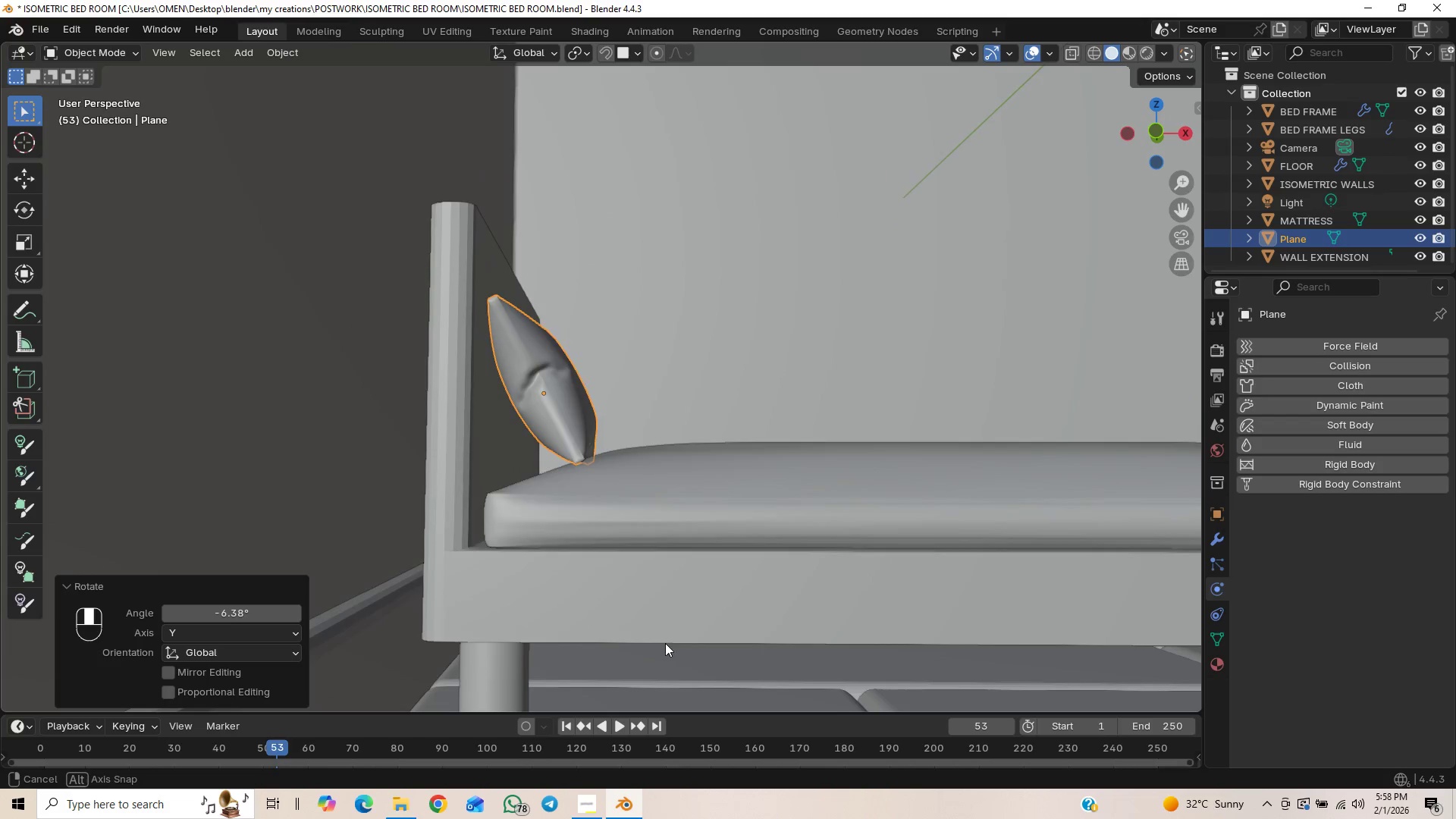 
scroll: coordinate [663, 581], scroll_direction: up, amount: 1.0
 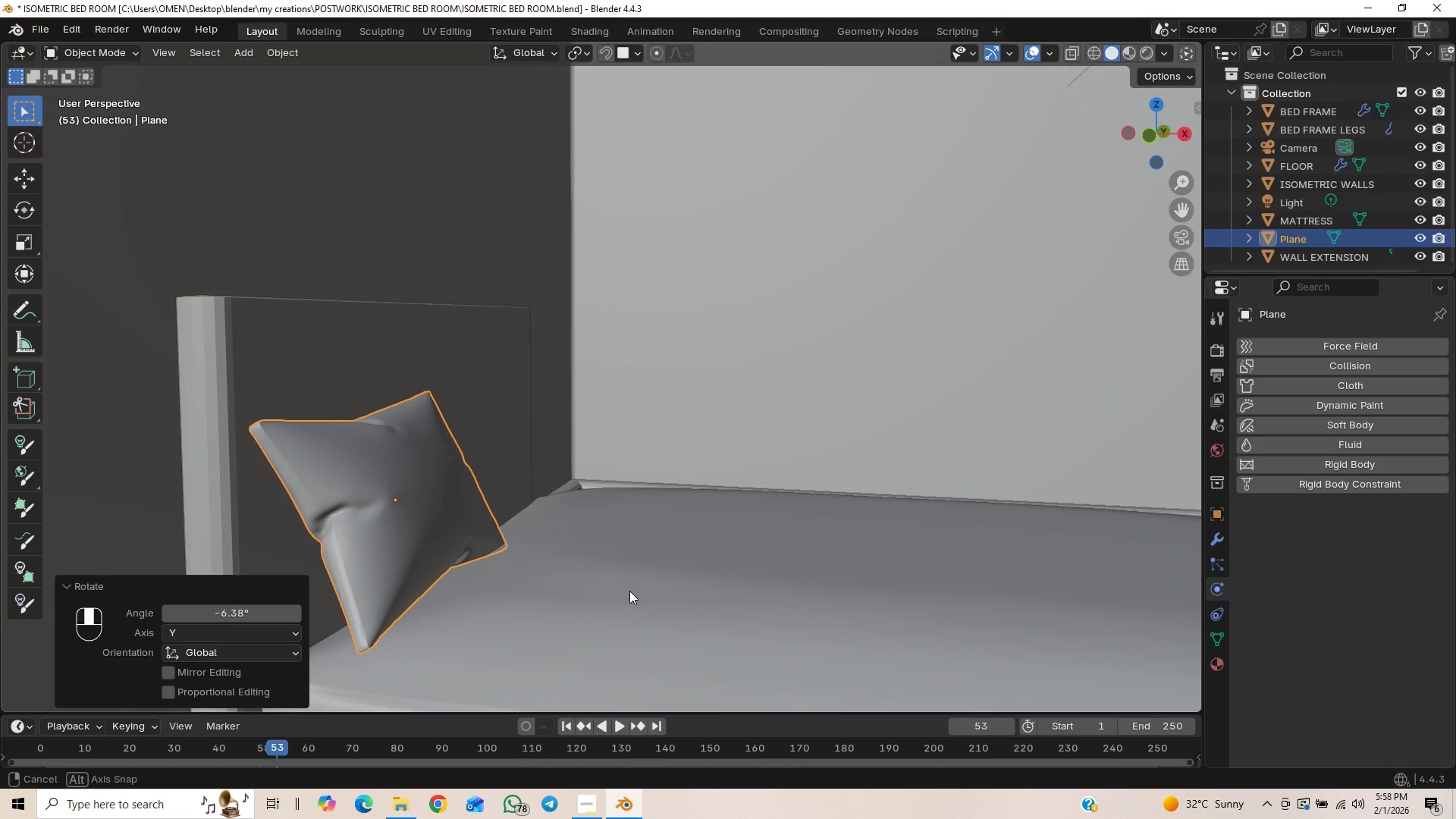 
scroll: coordinate [629, 591], scroll_direction: down, amount: 1.0
 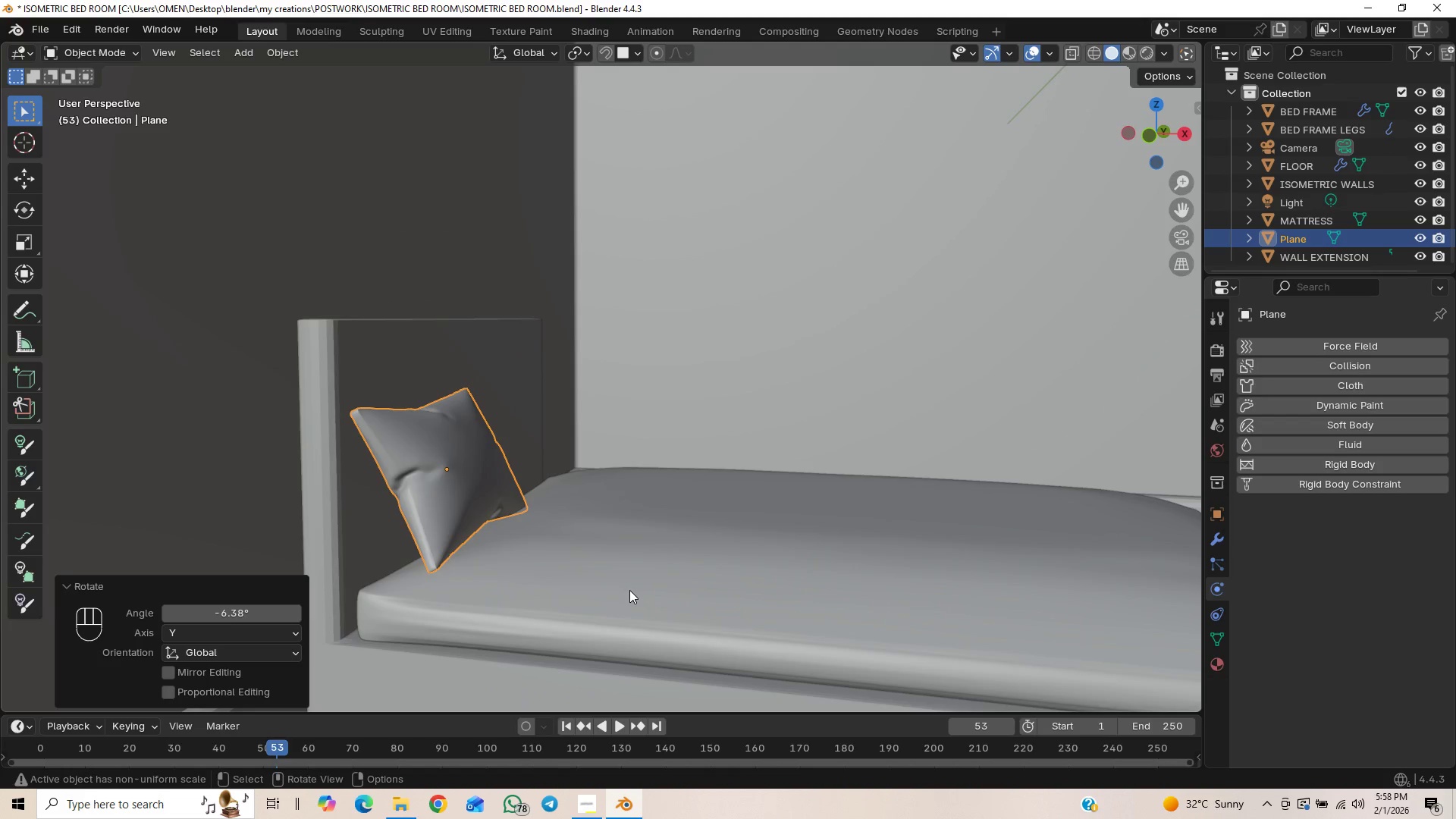 
type(gz)
 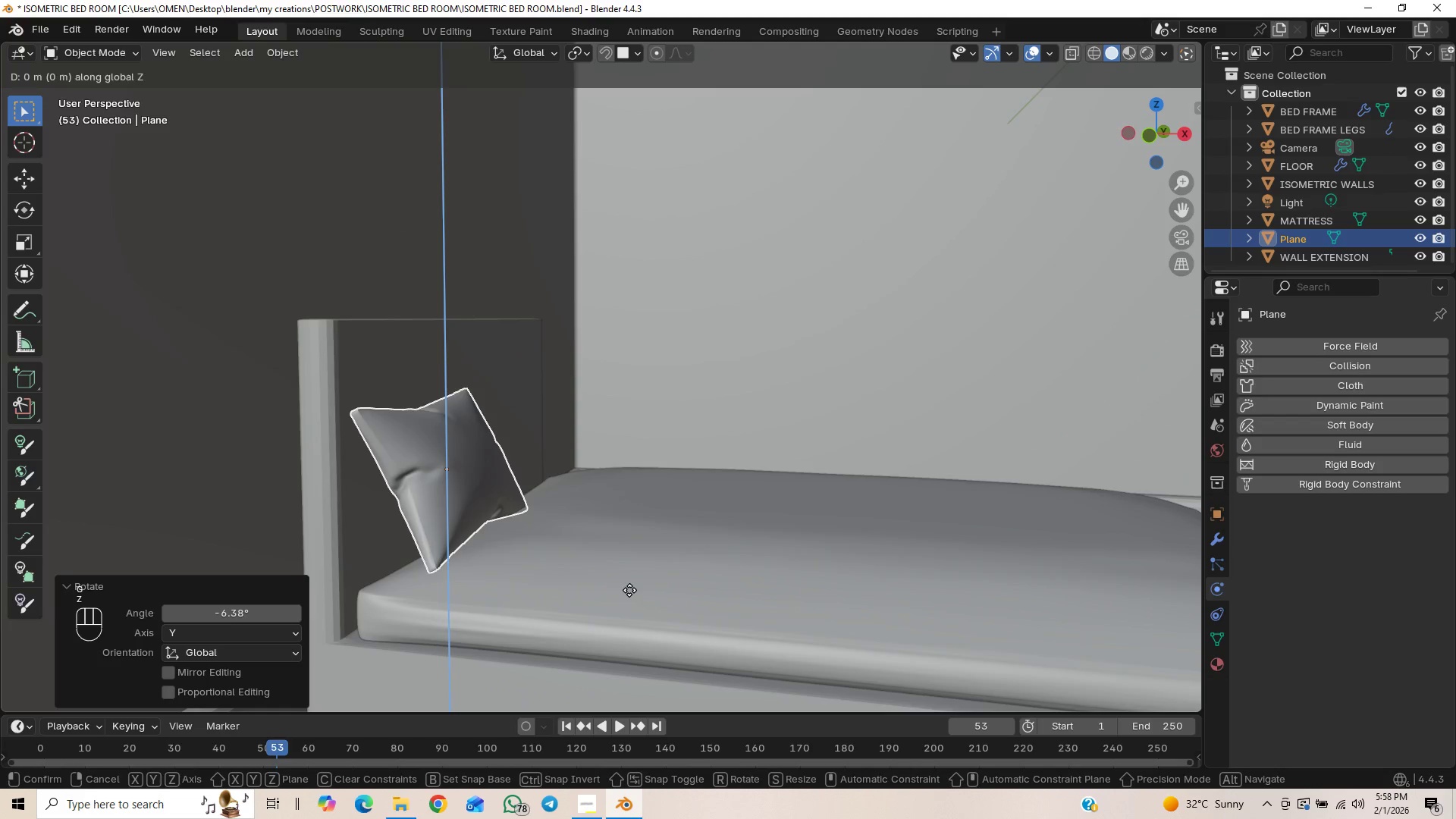 
hold_key(key=ShiftLeft, duration=1.12)
left_click([629, 602])
 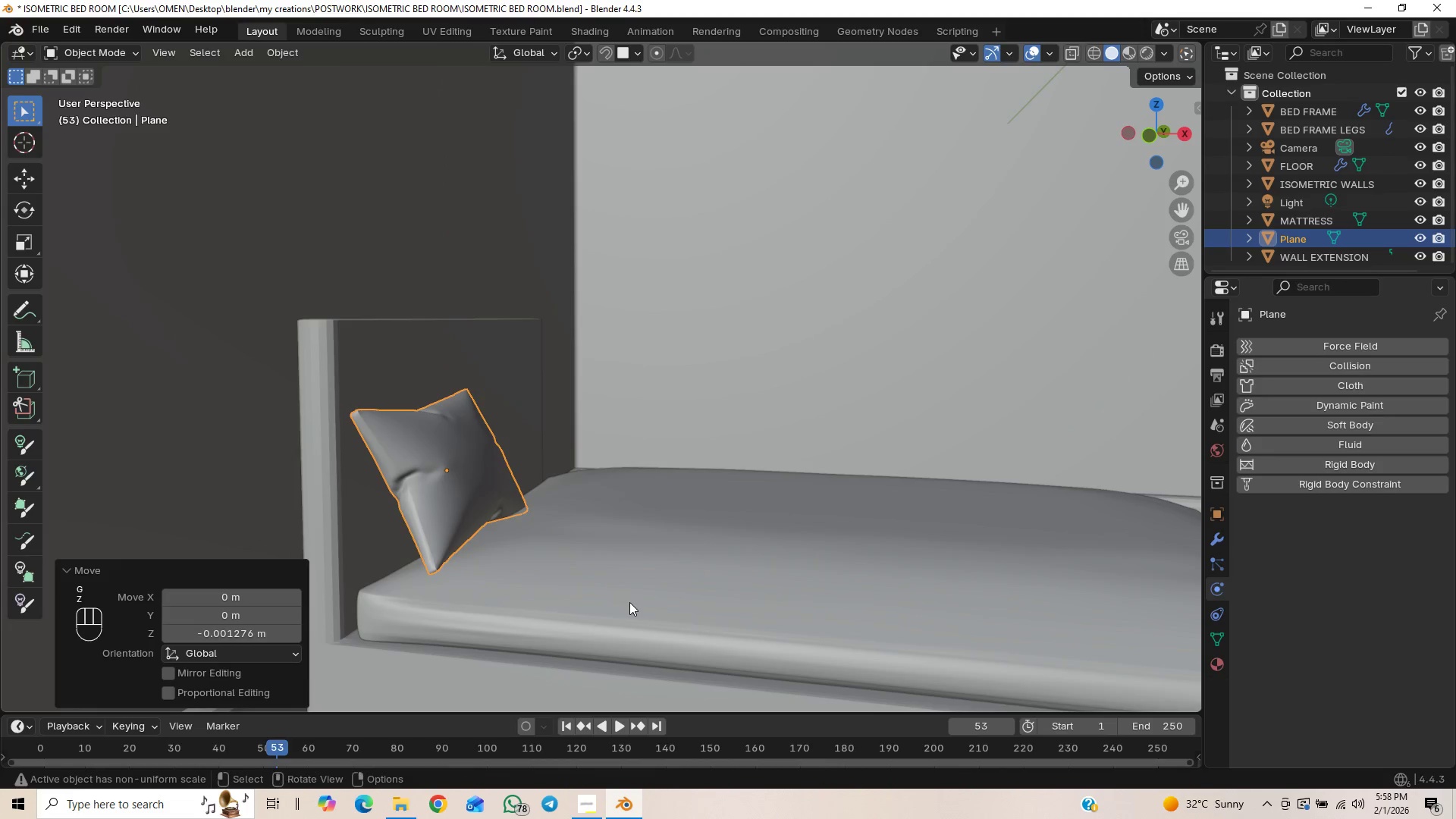 
scroll: coordinate [629, 602], scroll_direction: down, amount: 3.0
 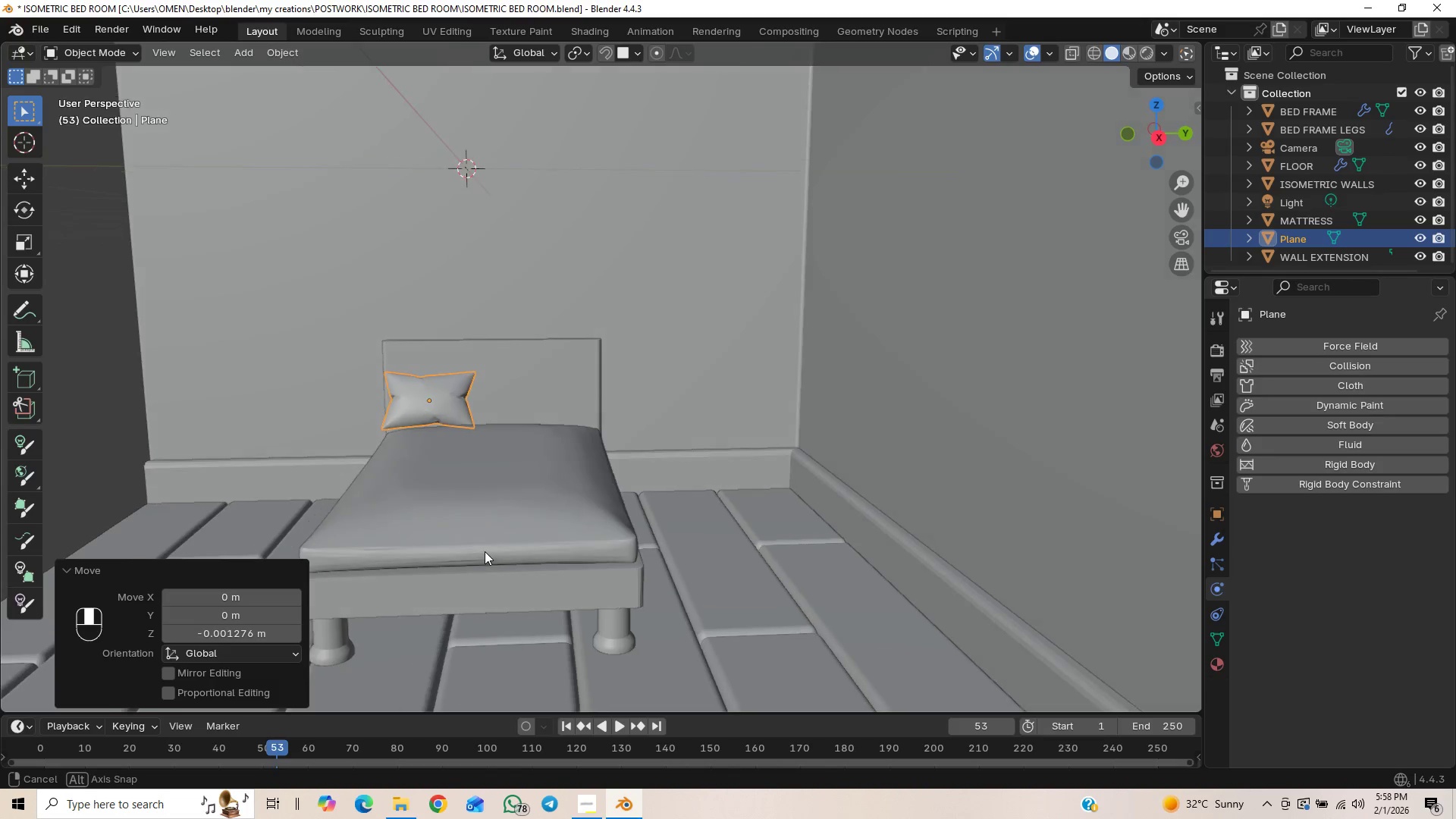 
scroll: coordinate [504, 437], scroll_direction: up, amount: 2.0
 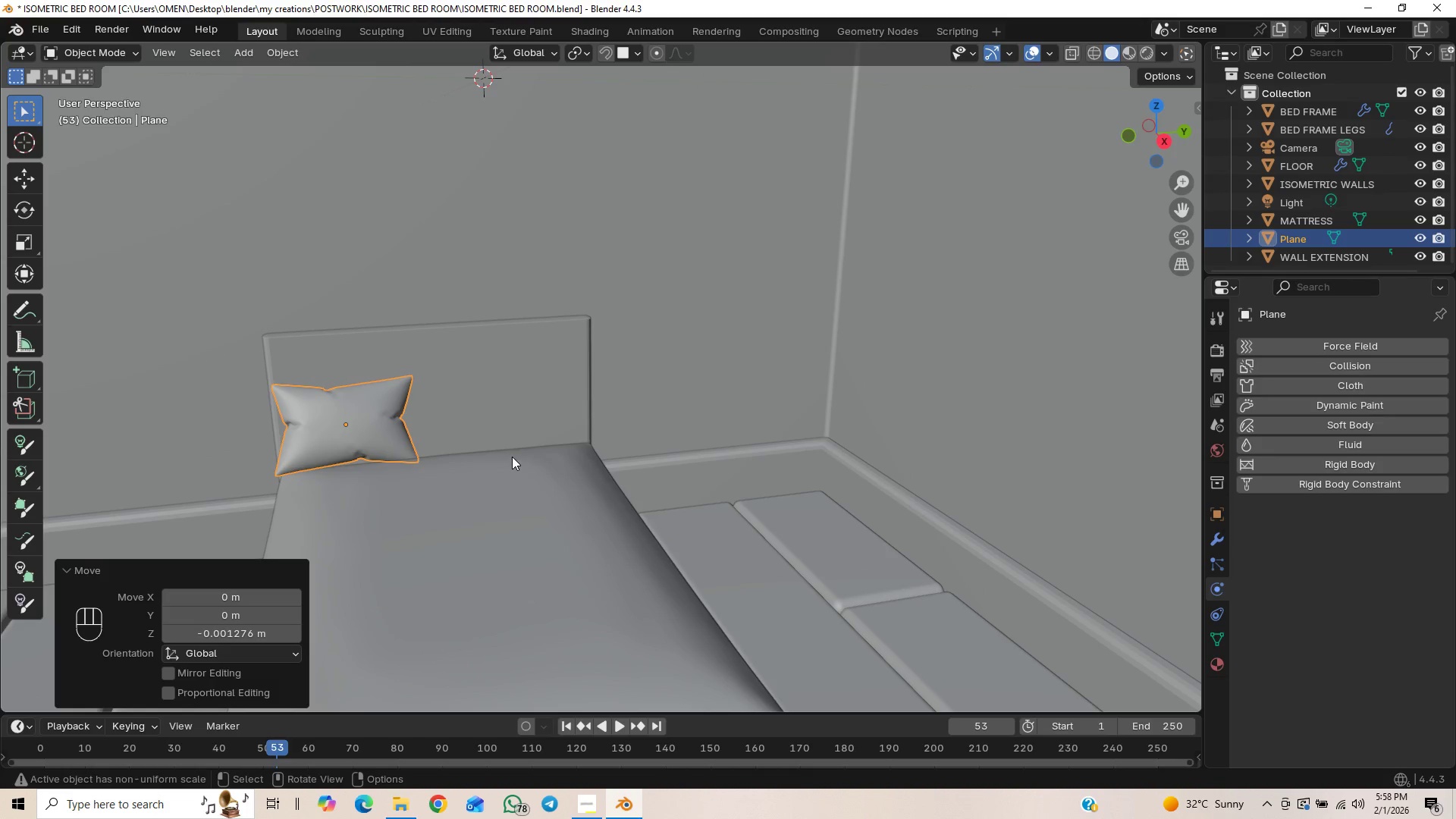 
hold_key(key=ShiftLeft, duration=0.83)
 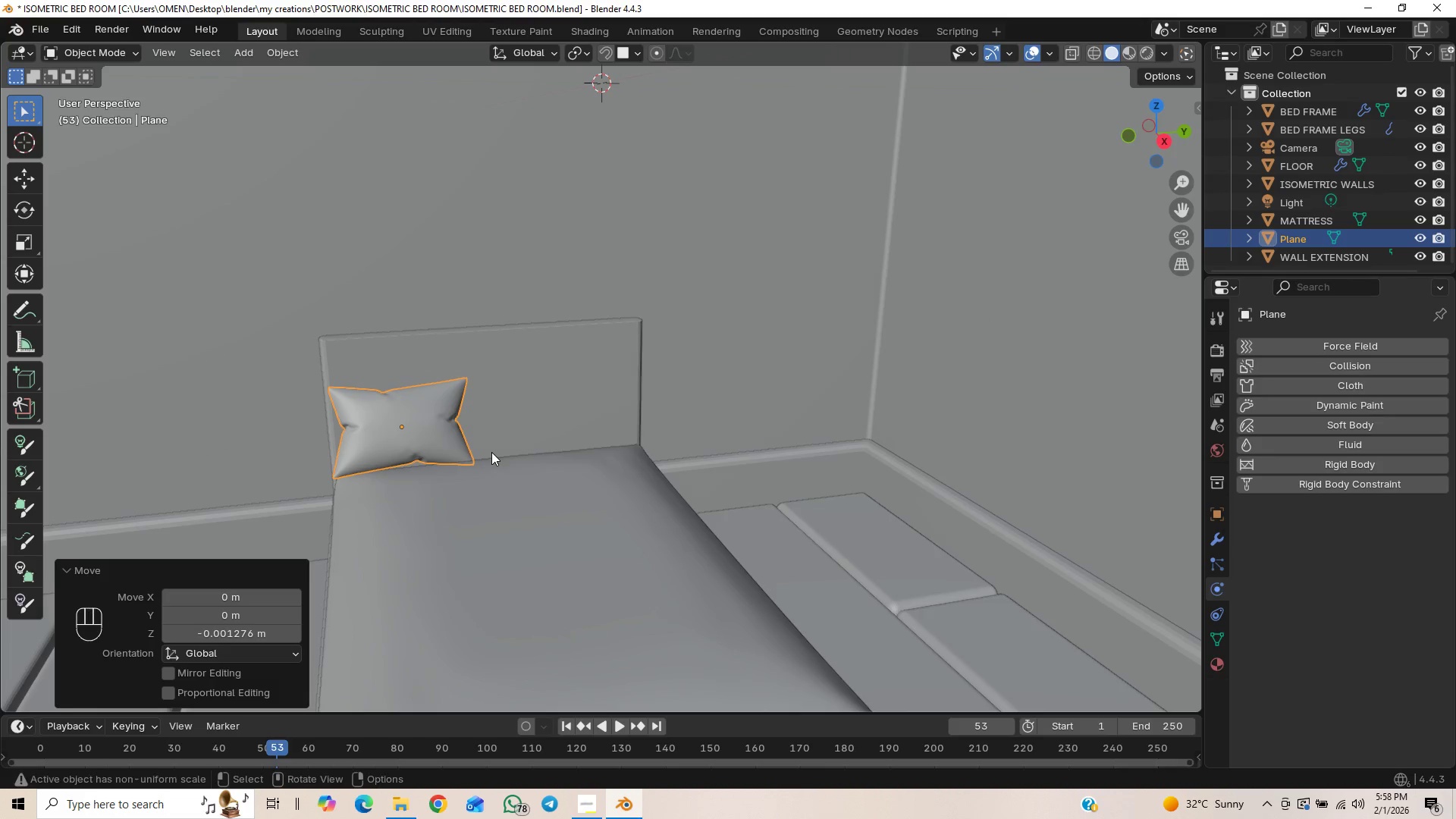 
hold_key(key=ShiftLeft, duration=0.72)
 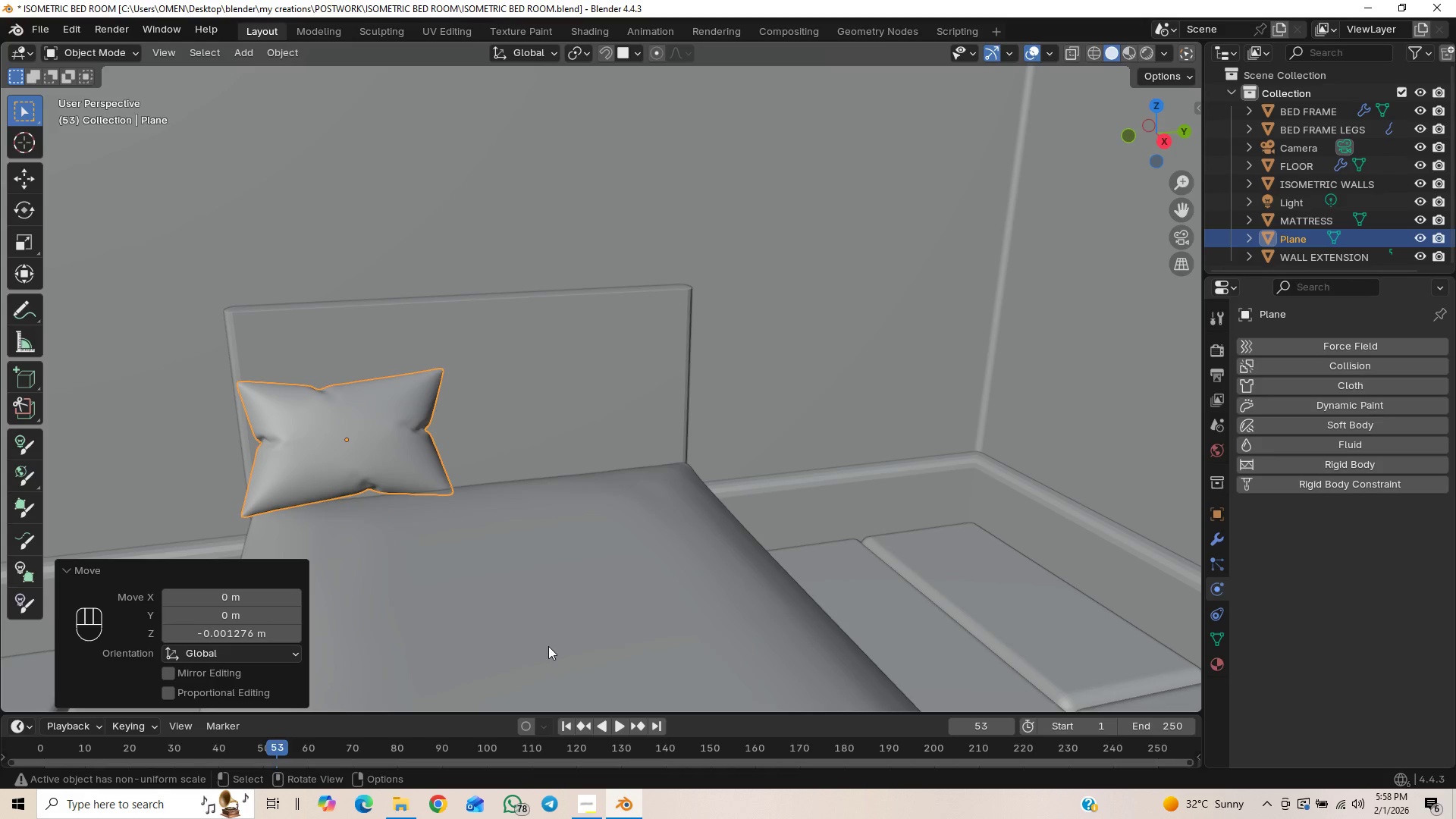 
scroll: coordinate [489, 450], scroll_direction: up, amount: 2.0
 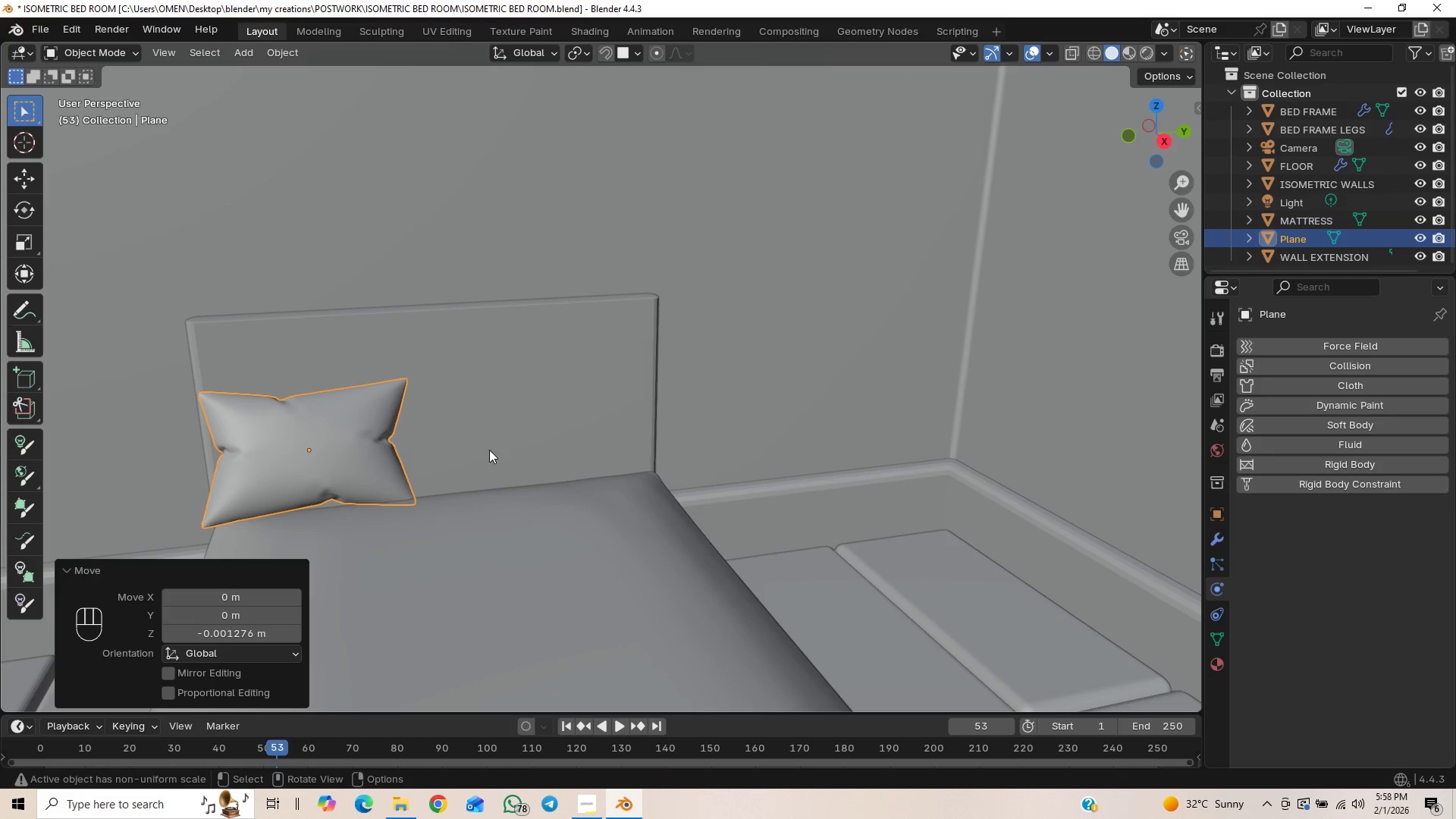 
hold_key(key=ShiftLeft, duration=11.56)
 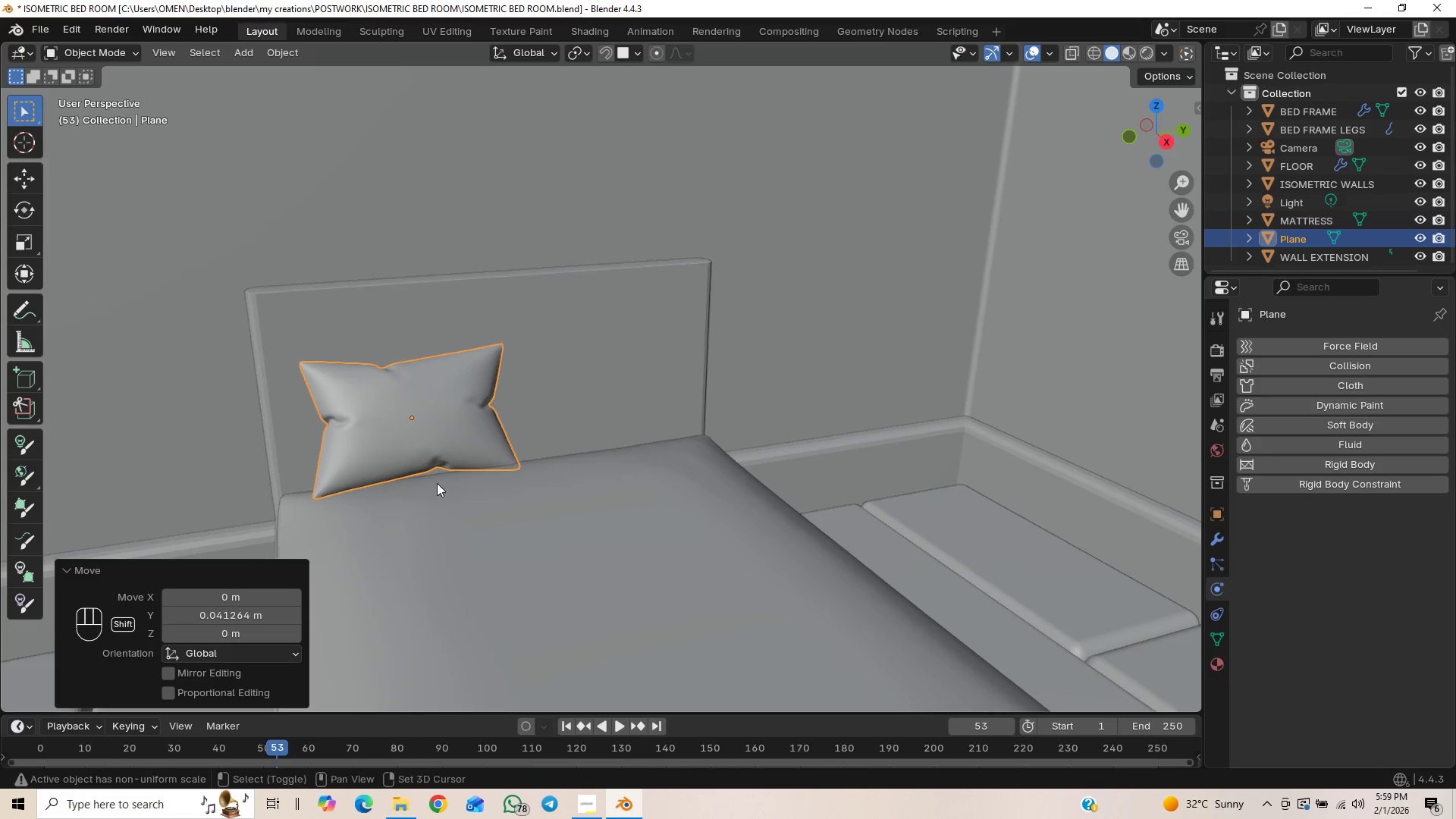 
type(gxy)
 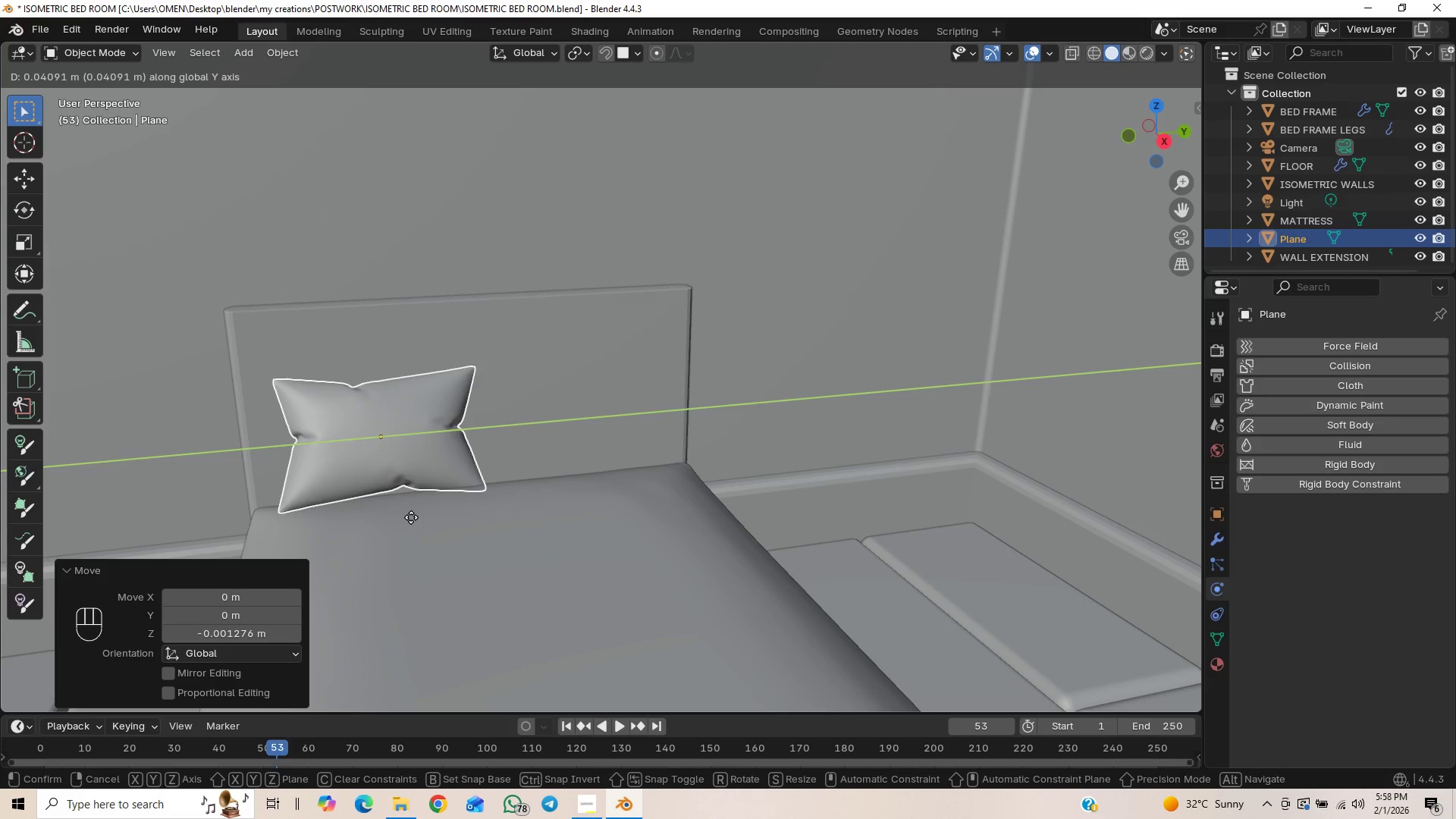 
left_click([411, 513])
 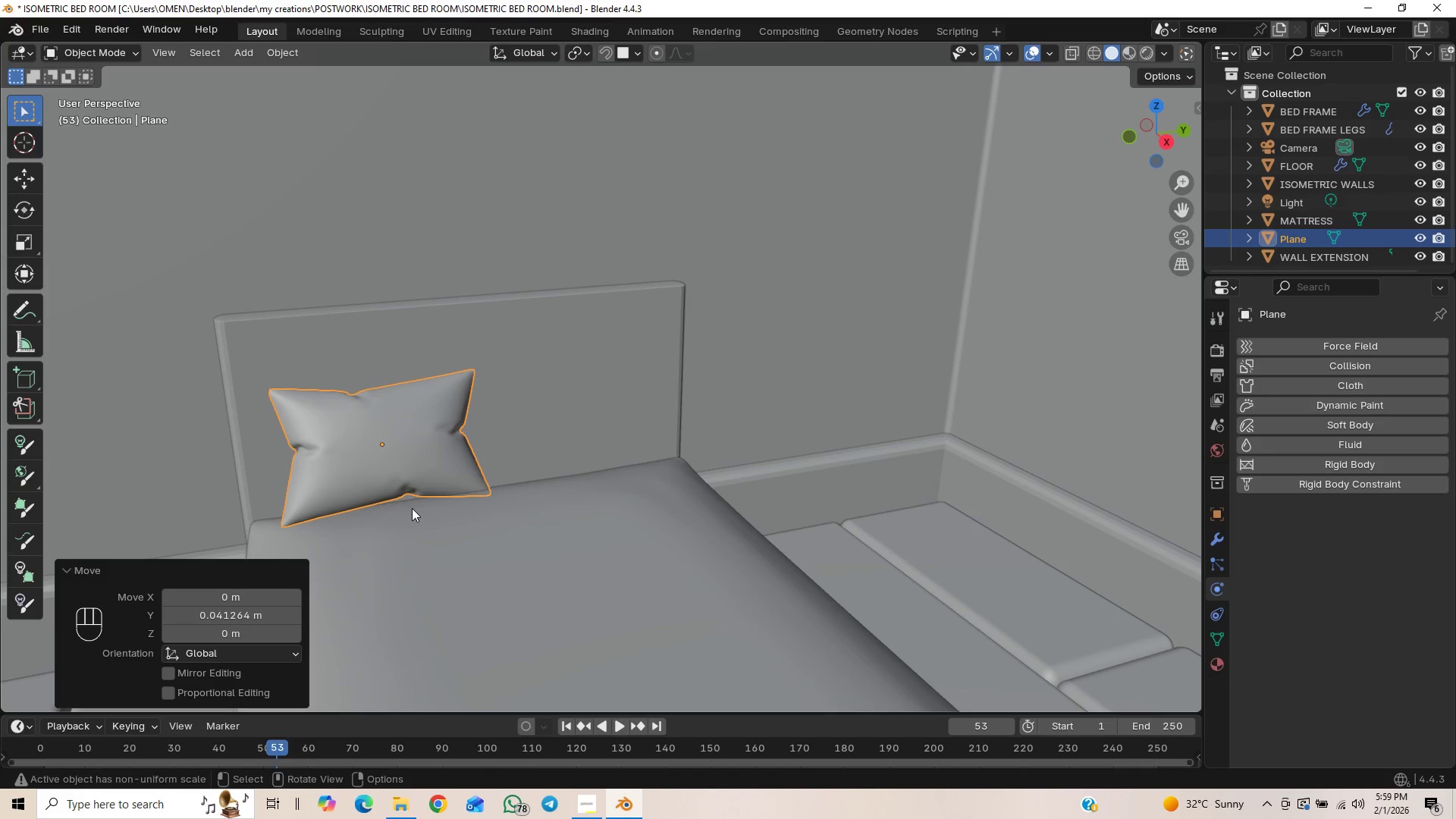 
hold_key(key=ShiftLeft, duration=0.45)
 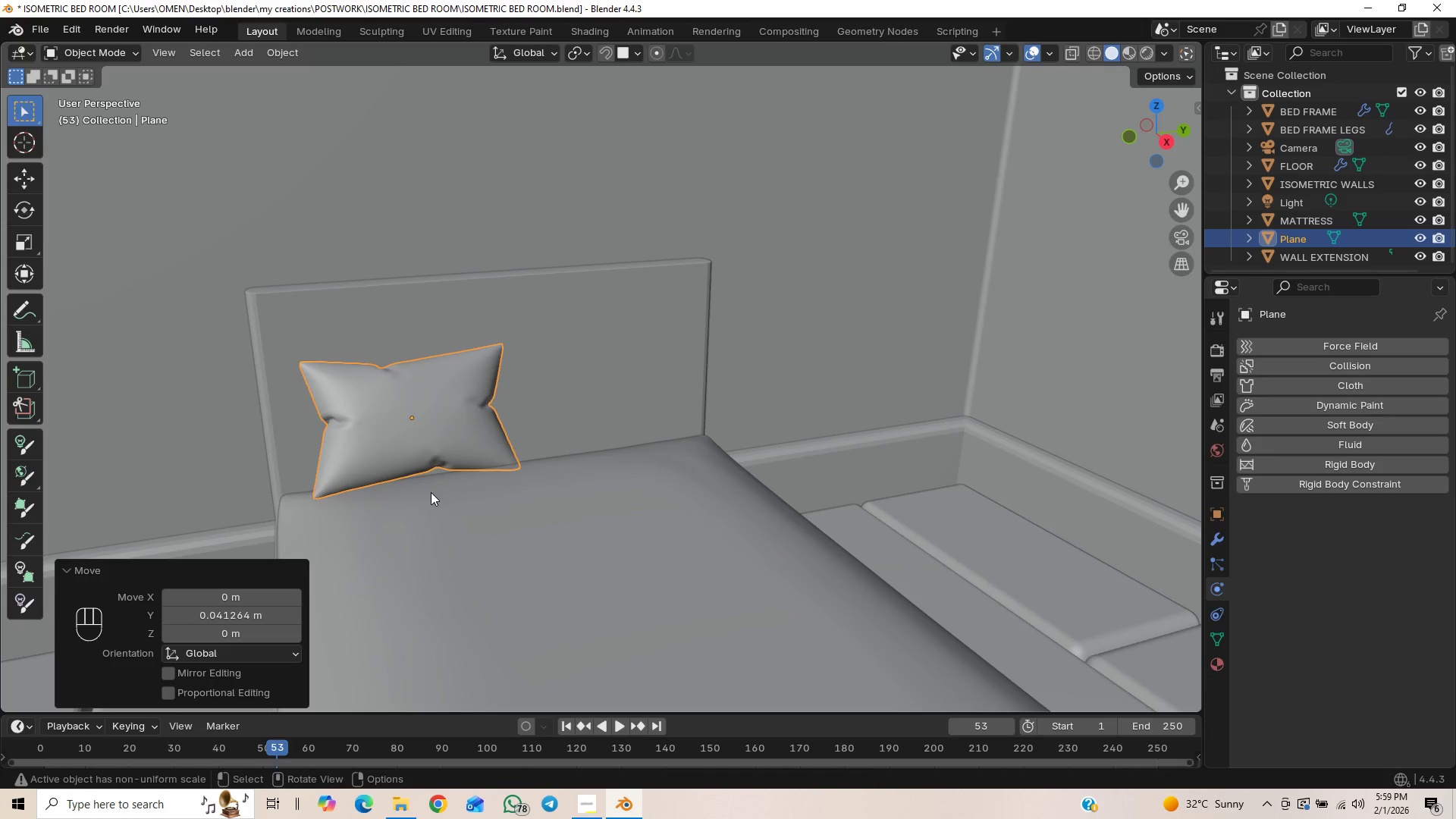 
hold_key(key=ShiftLeft, duration=0.53)
 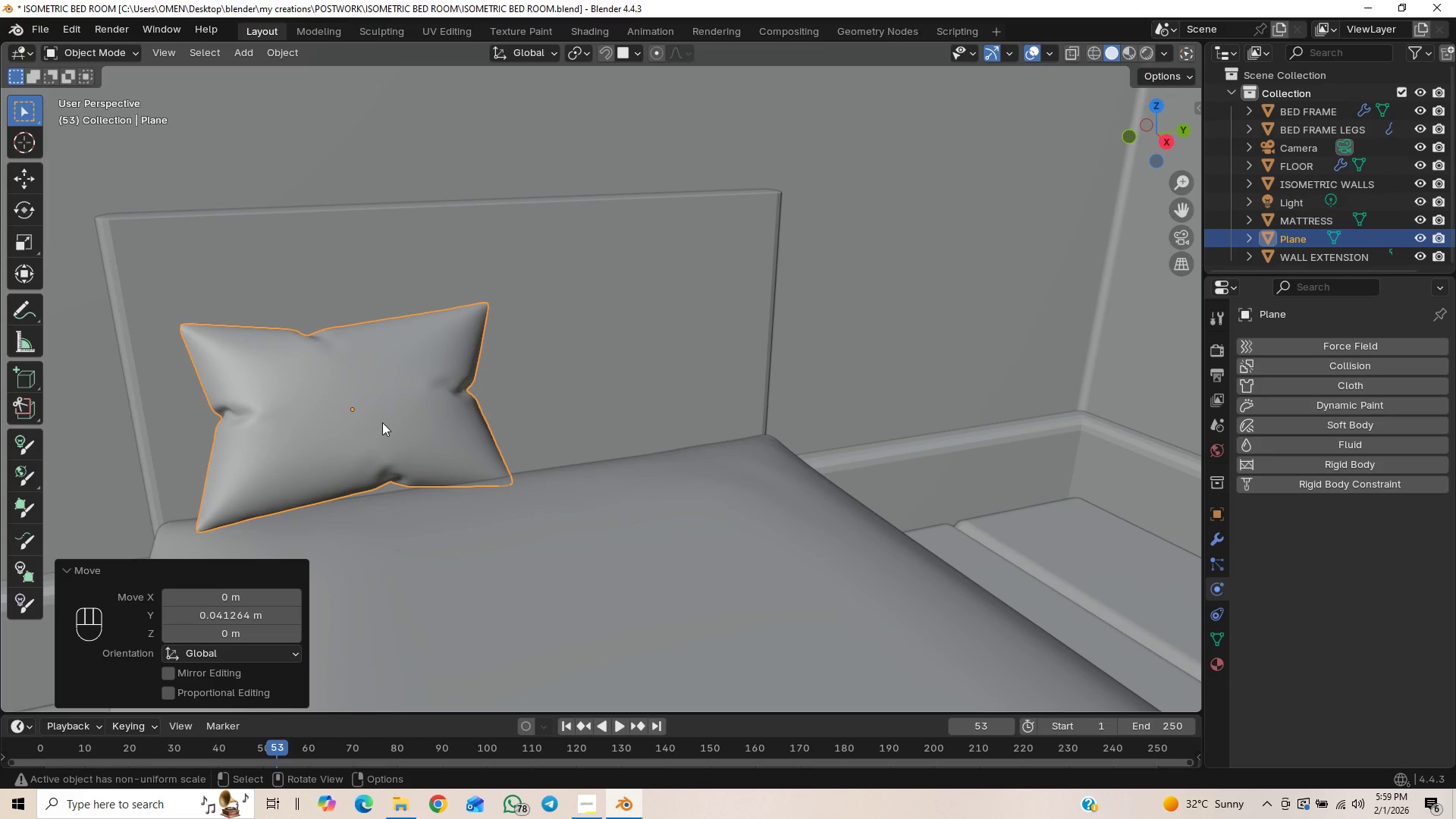 
scroll: coordinate [439, 481], scroll_direction: up, amount: 2.0
 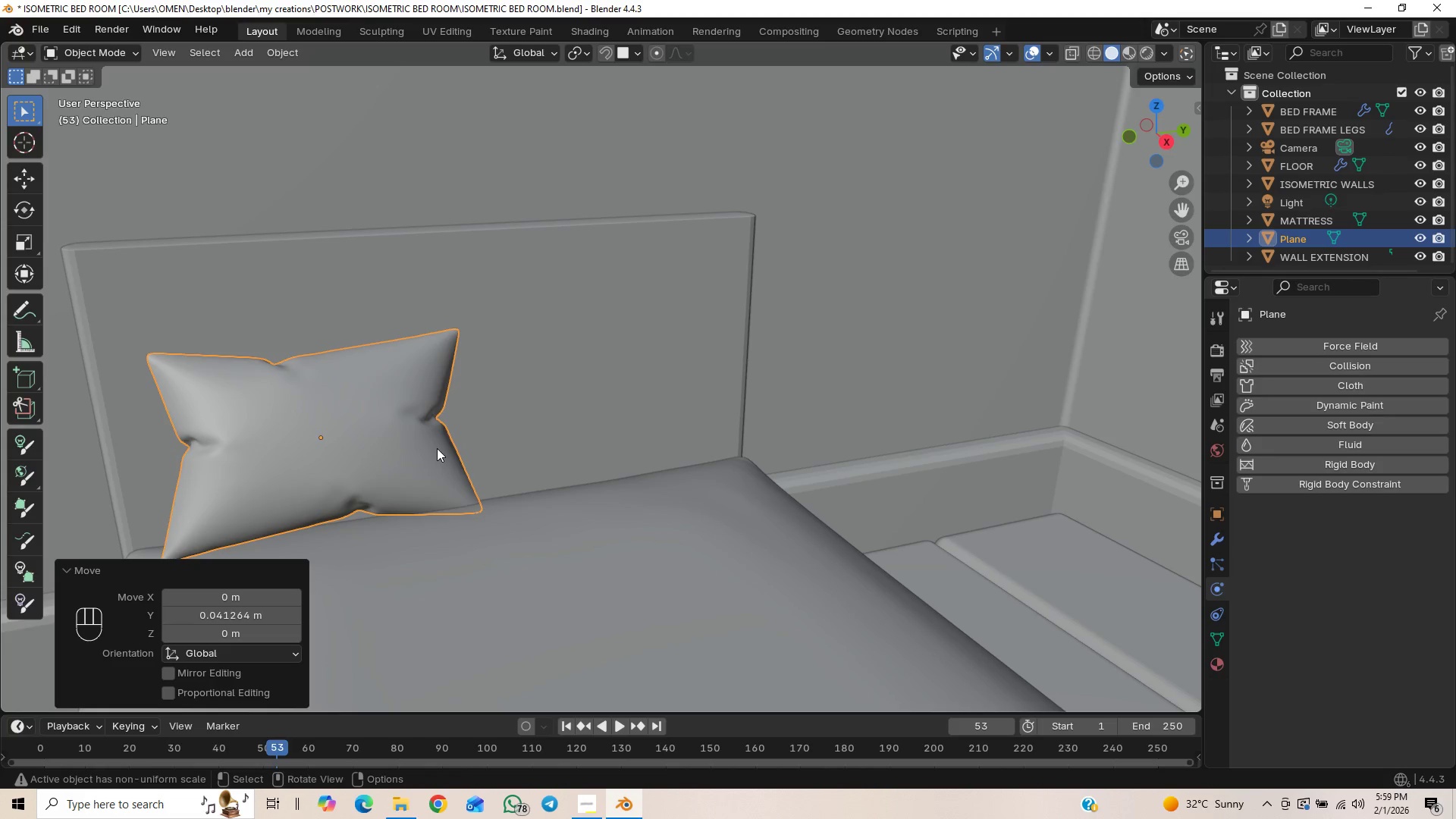 
key(Tab)
 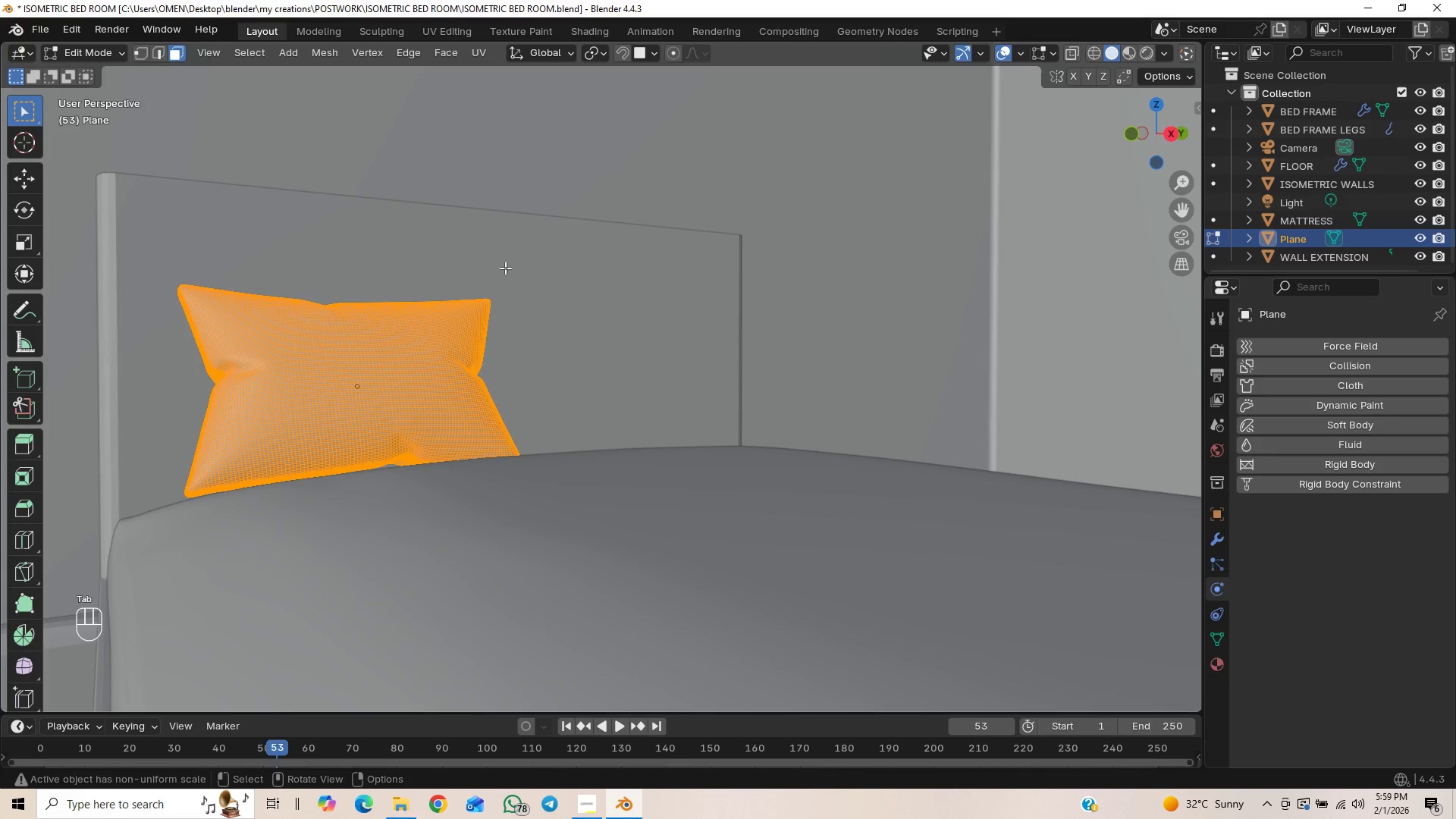 
left_click([674, 54])
 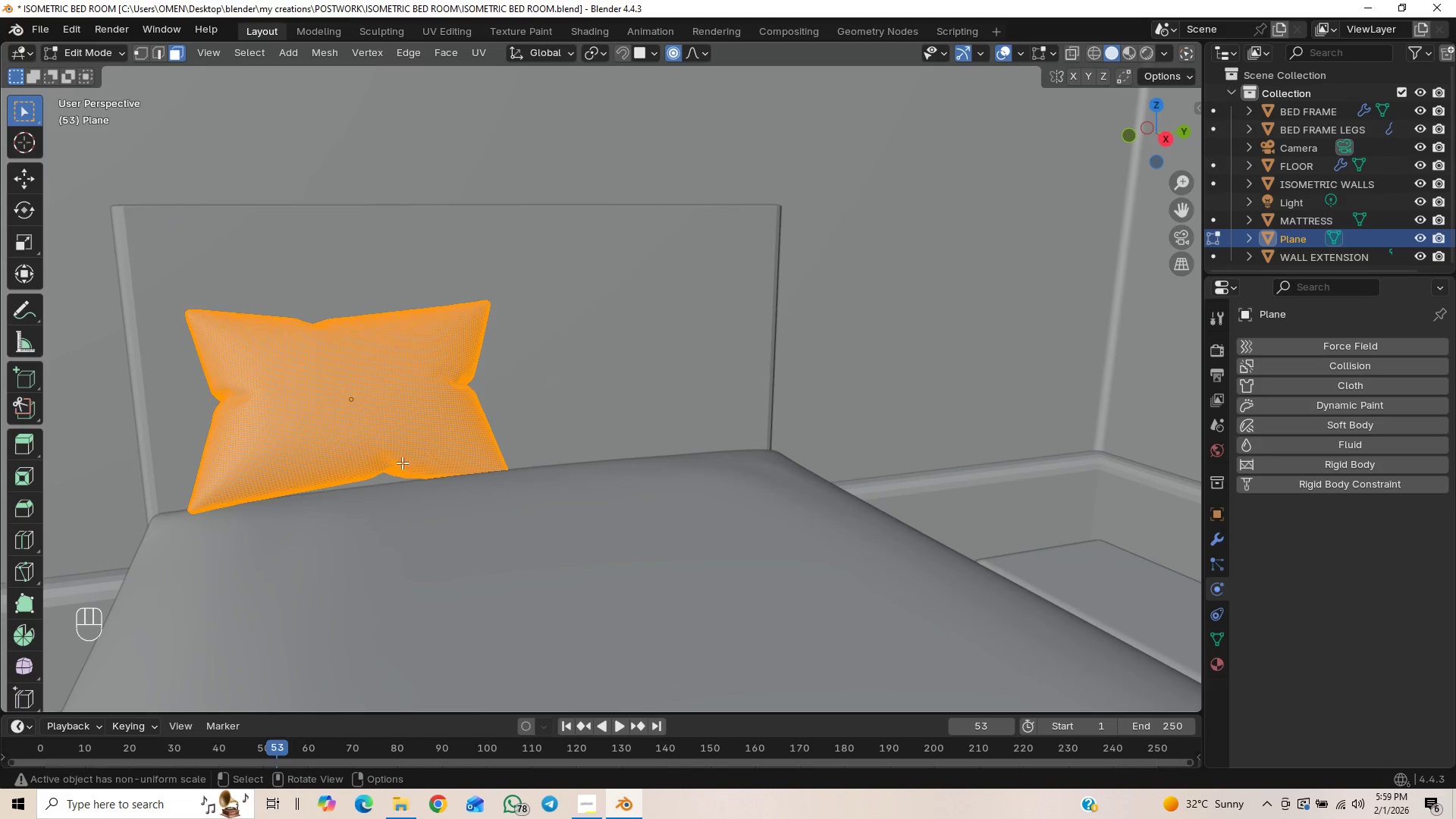 
left_click_drag(start_coordinate=[383, 460], to_coordinate=[391, 486])
 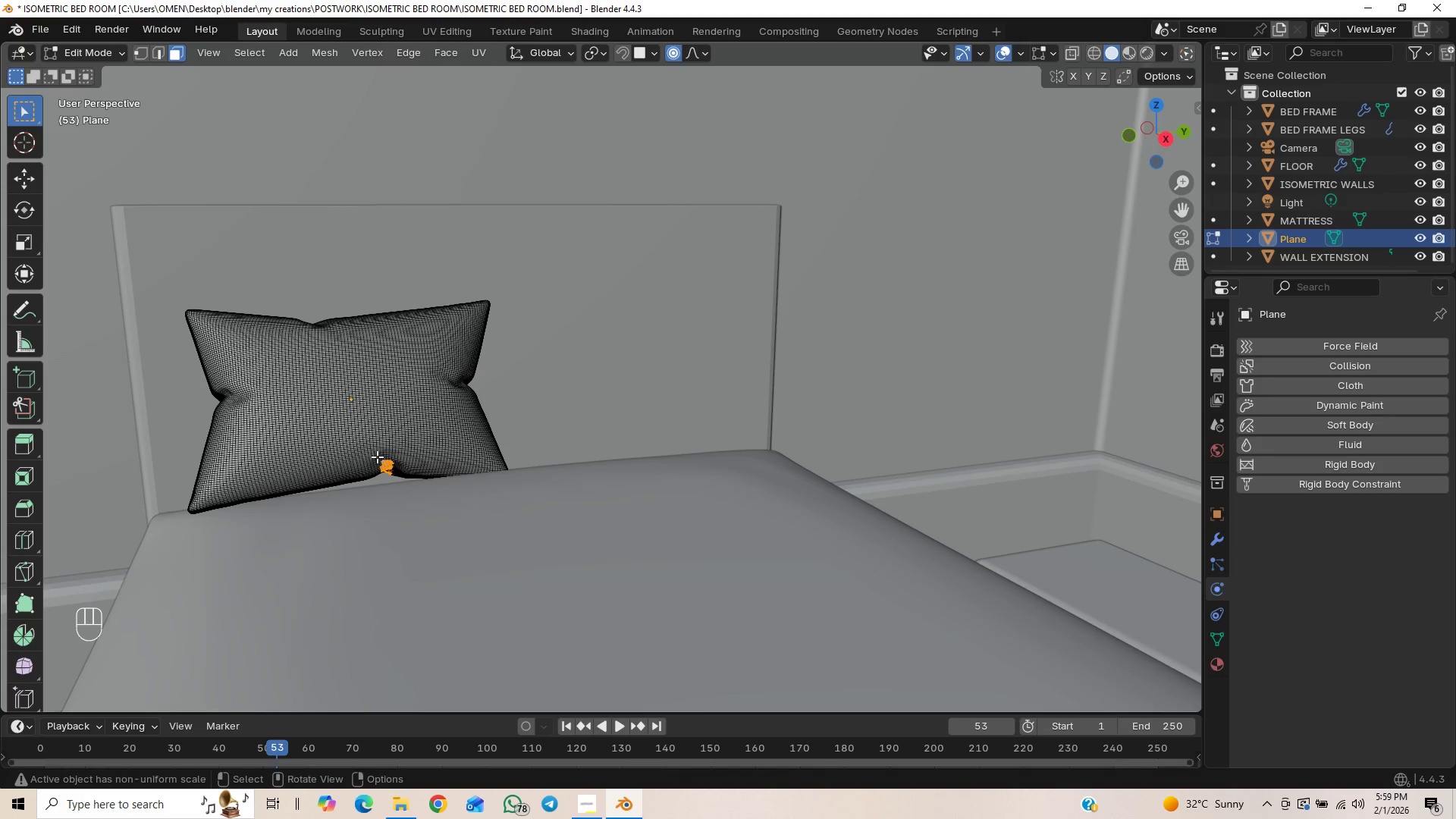 
left_click_drag(start_coordinate=[373, 451], to_coordinate=[413, 483])
 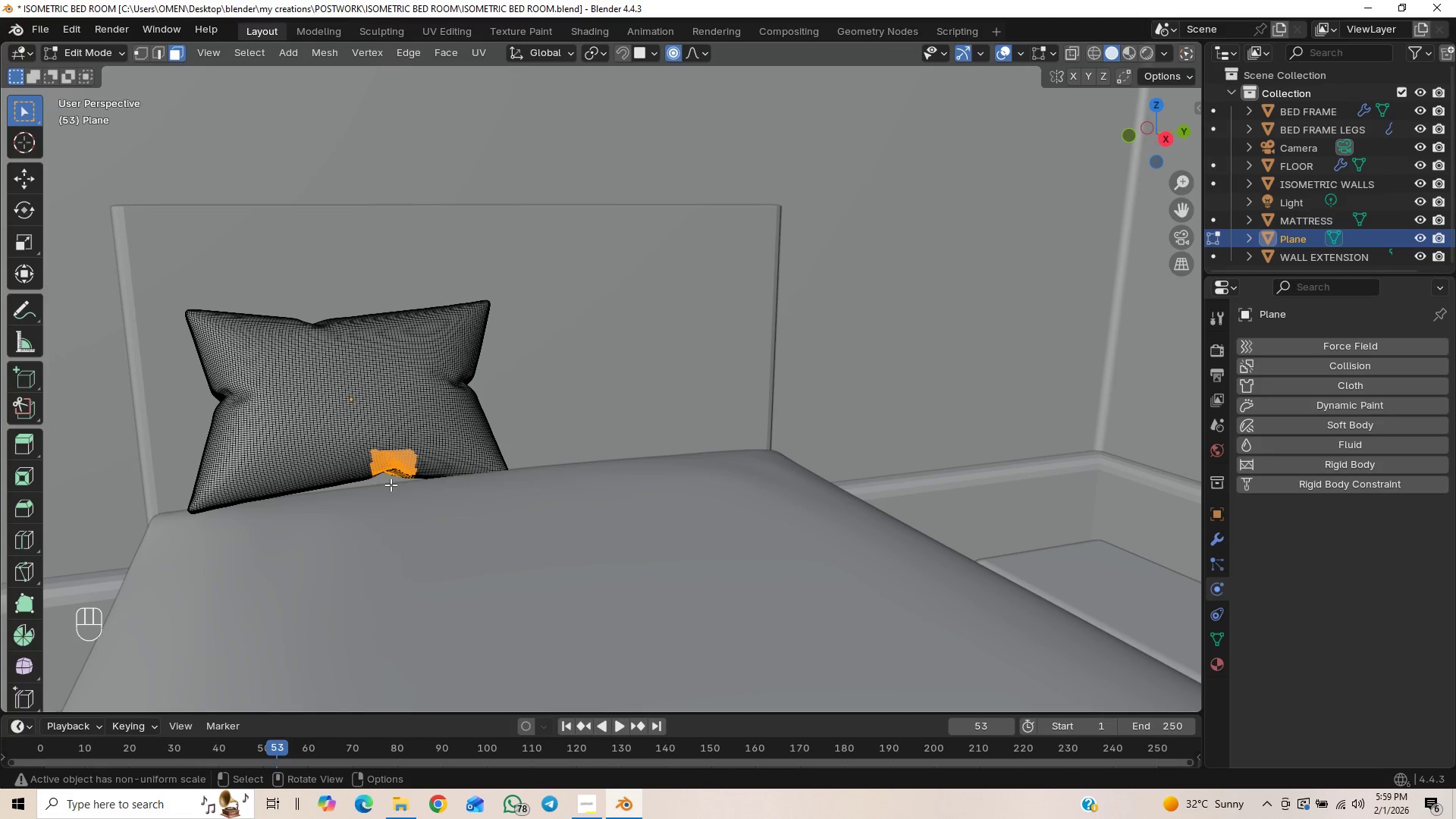 
left_click_drag(start_coordinate=[372, 464], to_coordinate=[411, 482])
 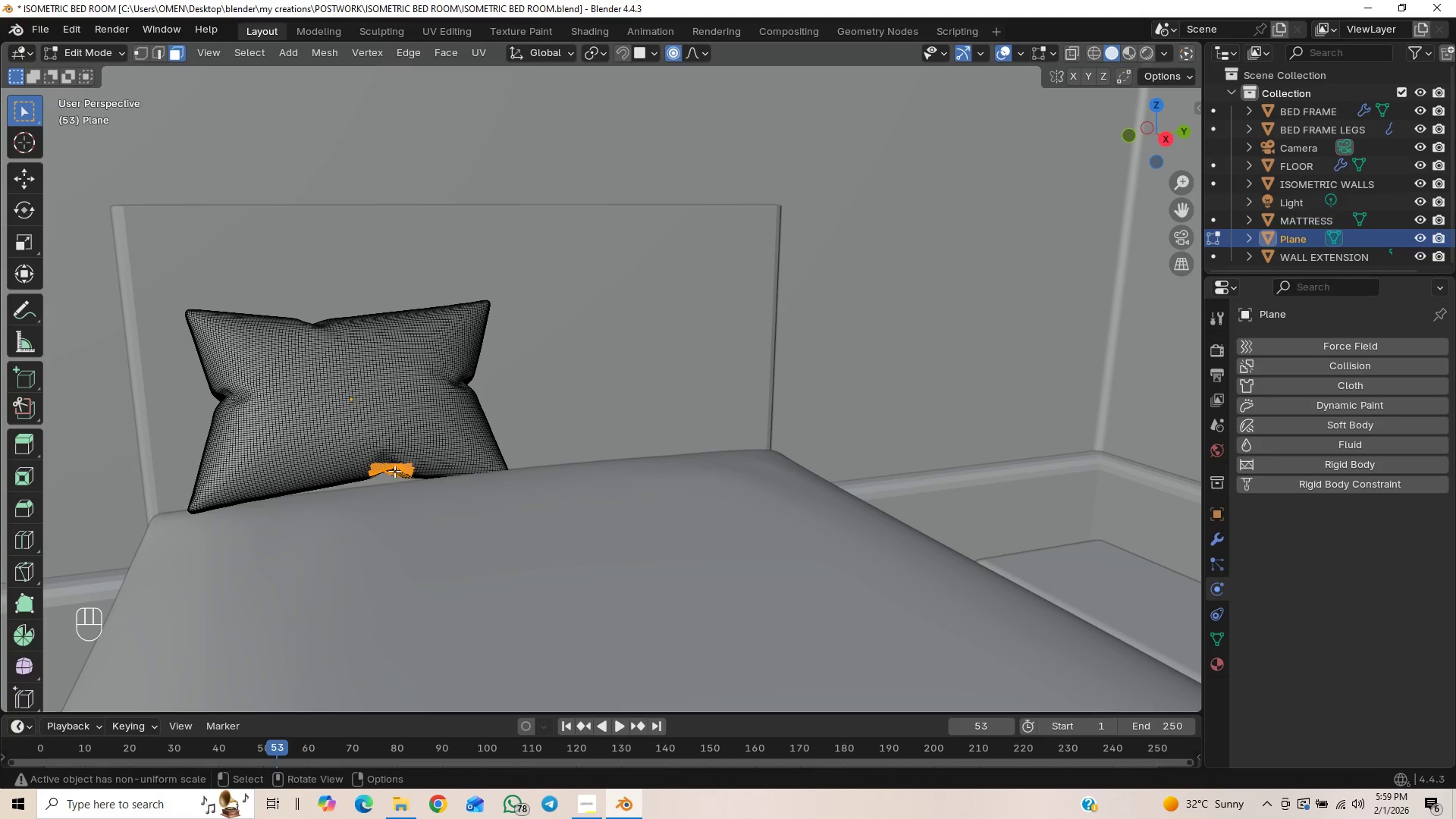 
left_click_drag(start_coordinate=[377, 451], to_coordinate=[393, 479])
 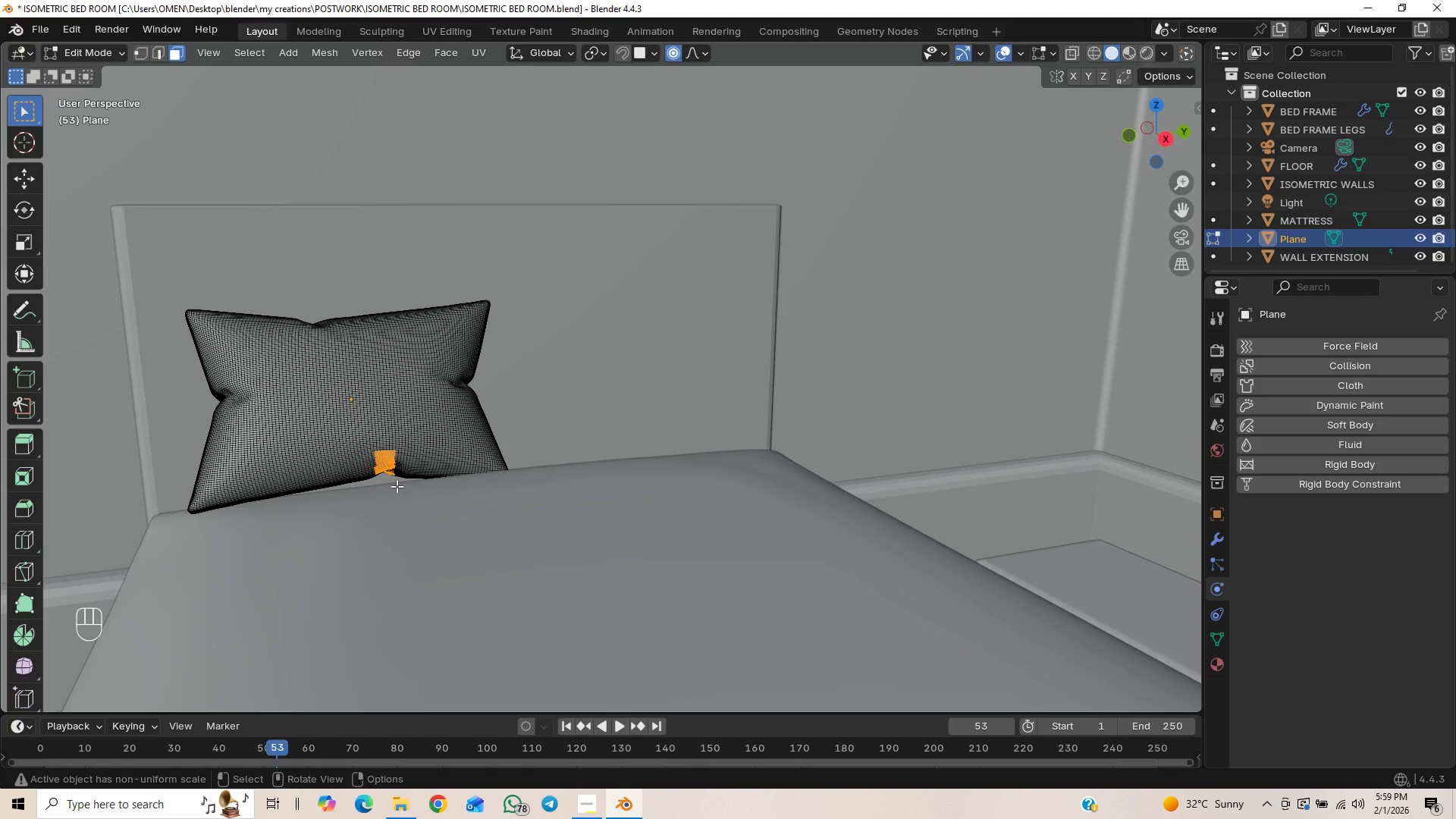 
left_click_drag(start_coordinate=[379, 457], to_coordinate=[396, 479])
 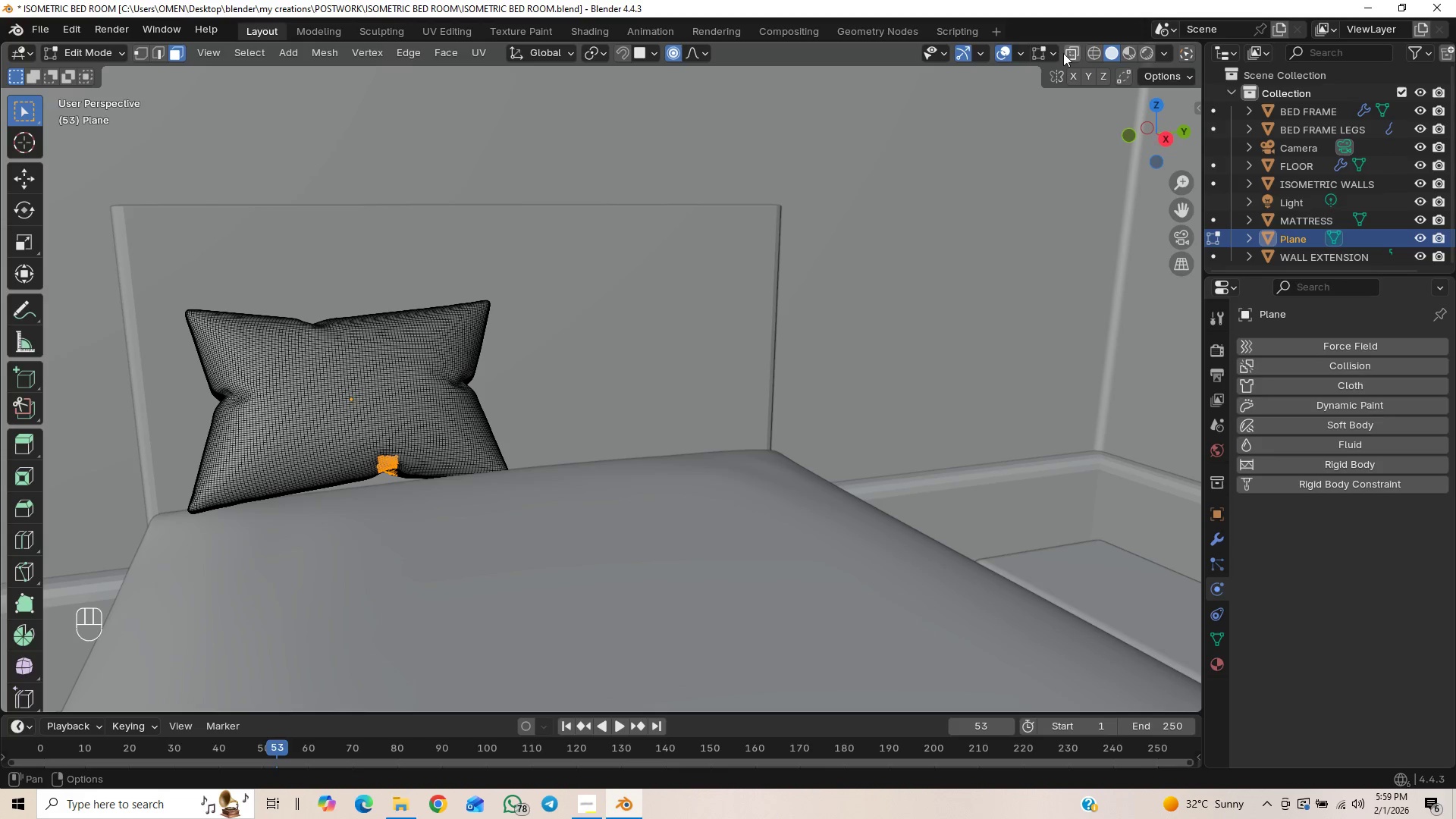 
left_click([1065, 54])
 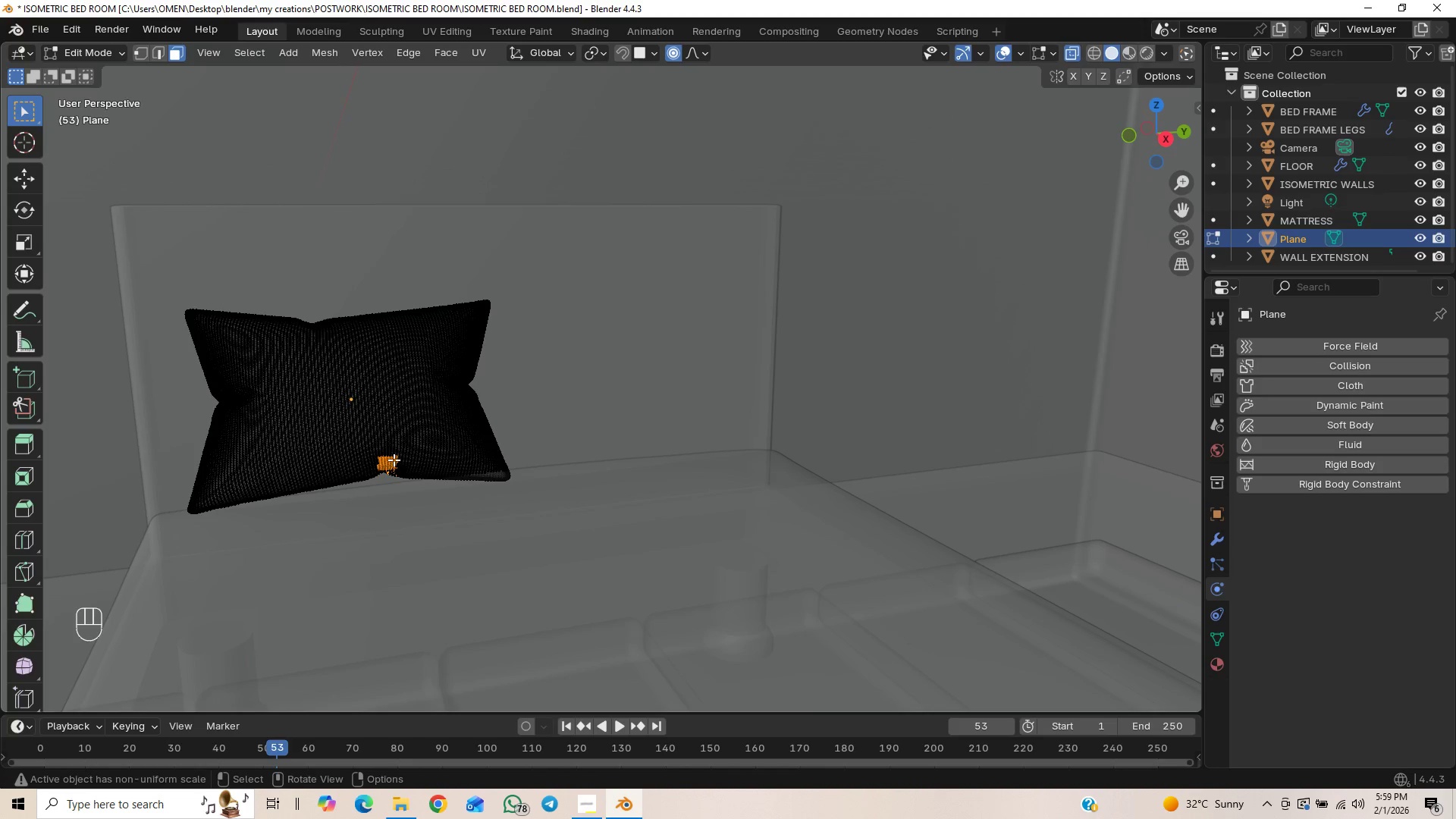 
left_click_drag(start_coordinate=[379, 460], to_coordinate=[394, 479])
 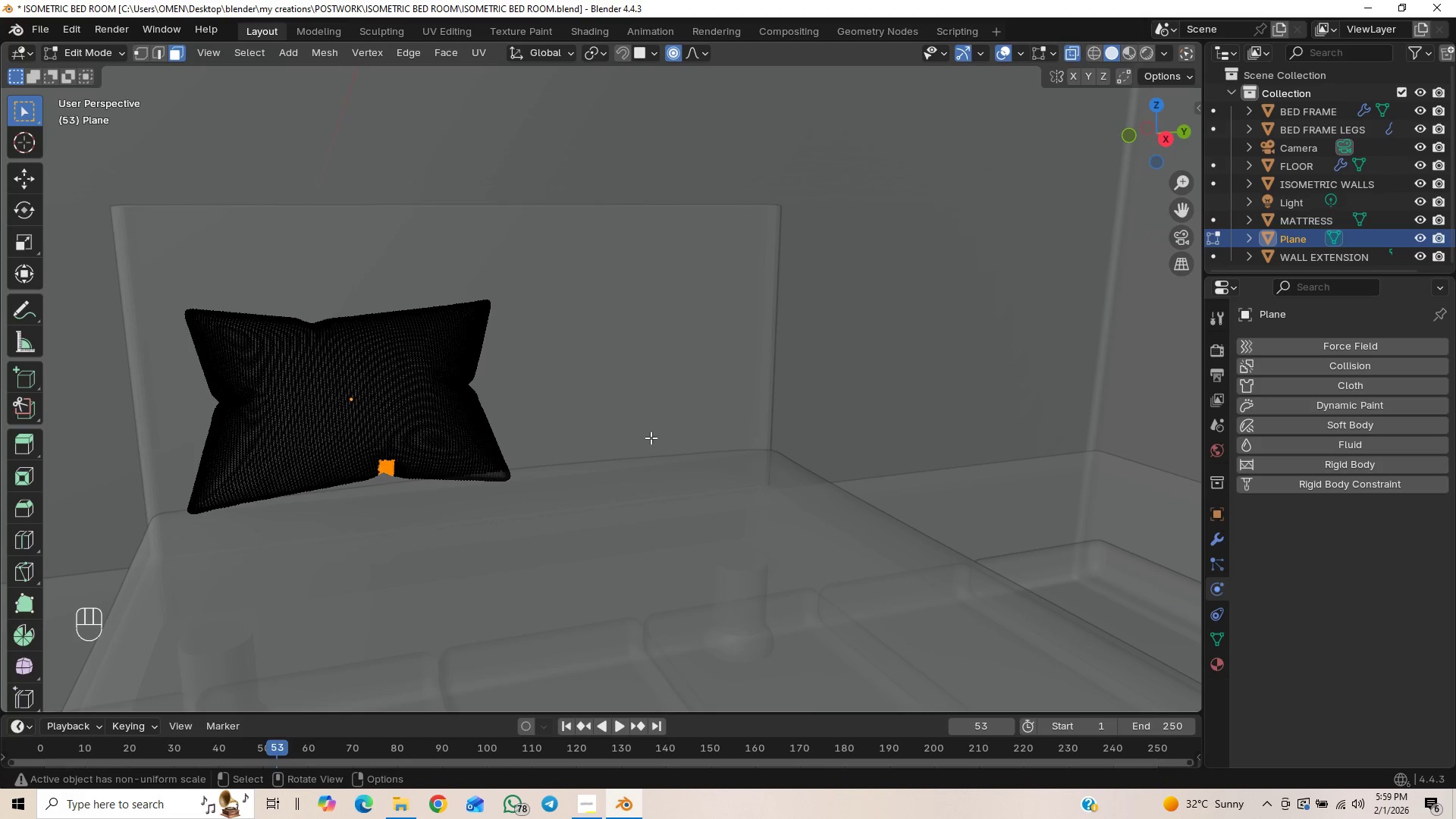 
key(G)
 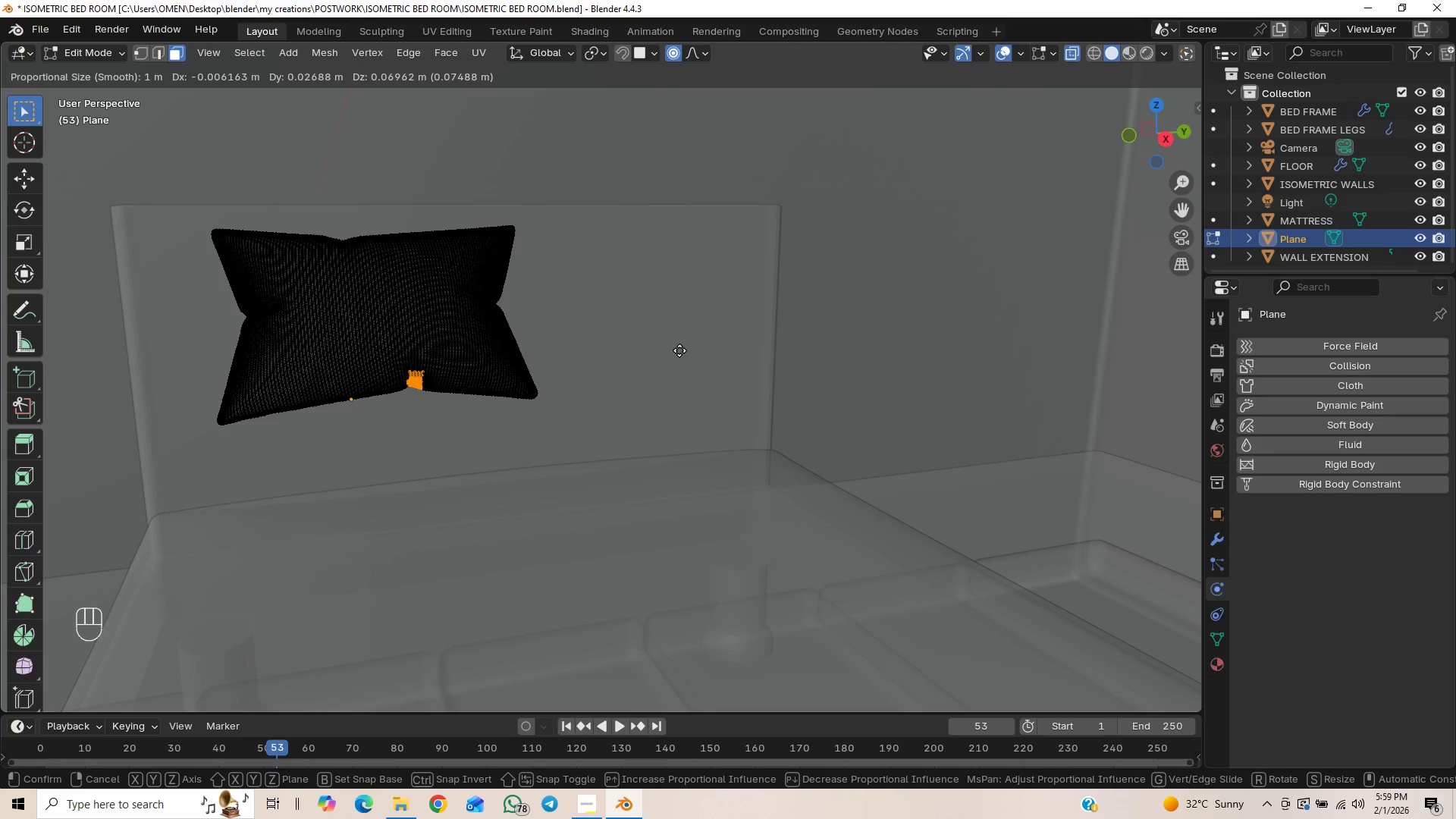 
wait(8.39)
 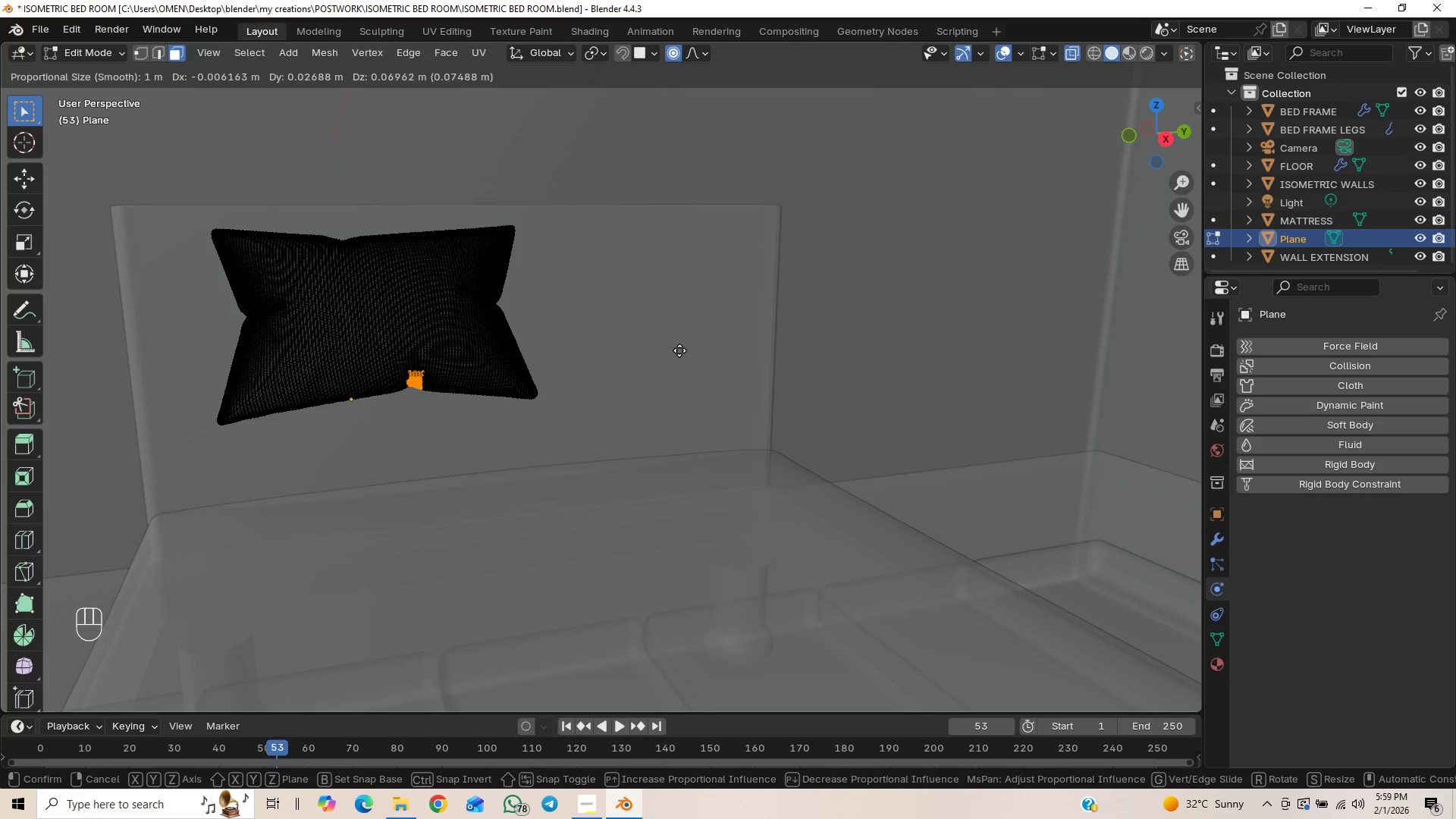 
key(S)
 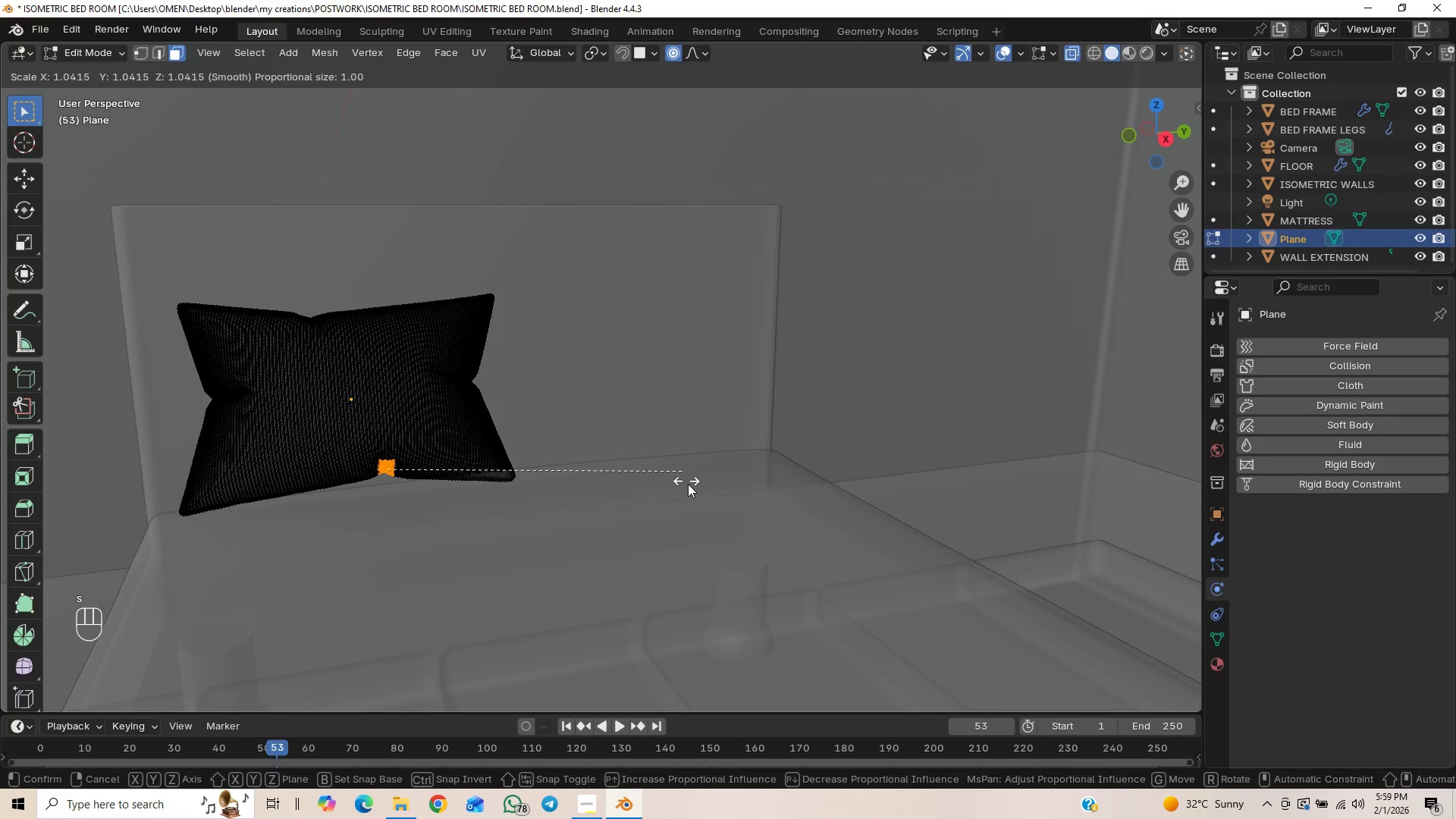 
right_click([689, 484])
 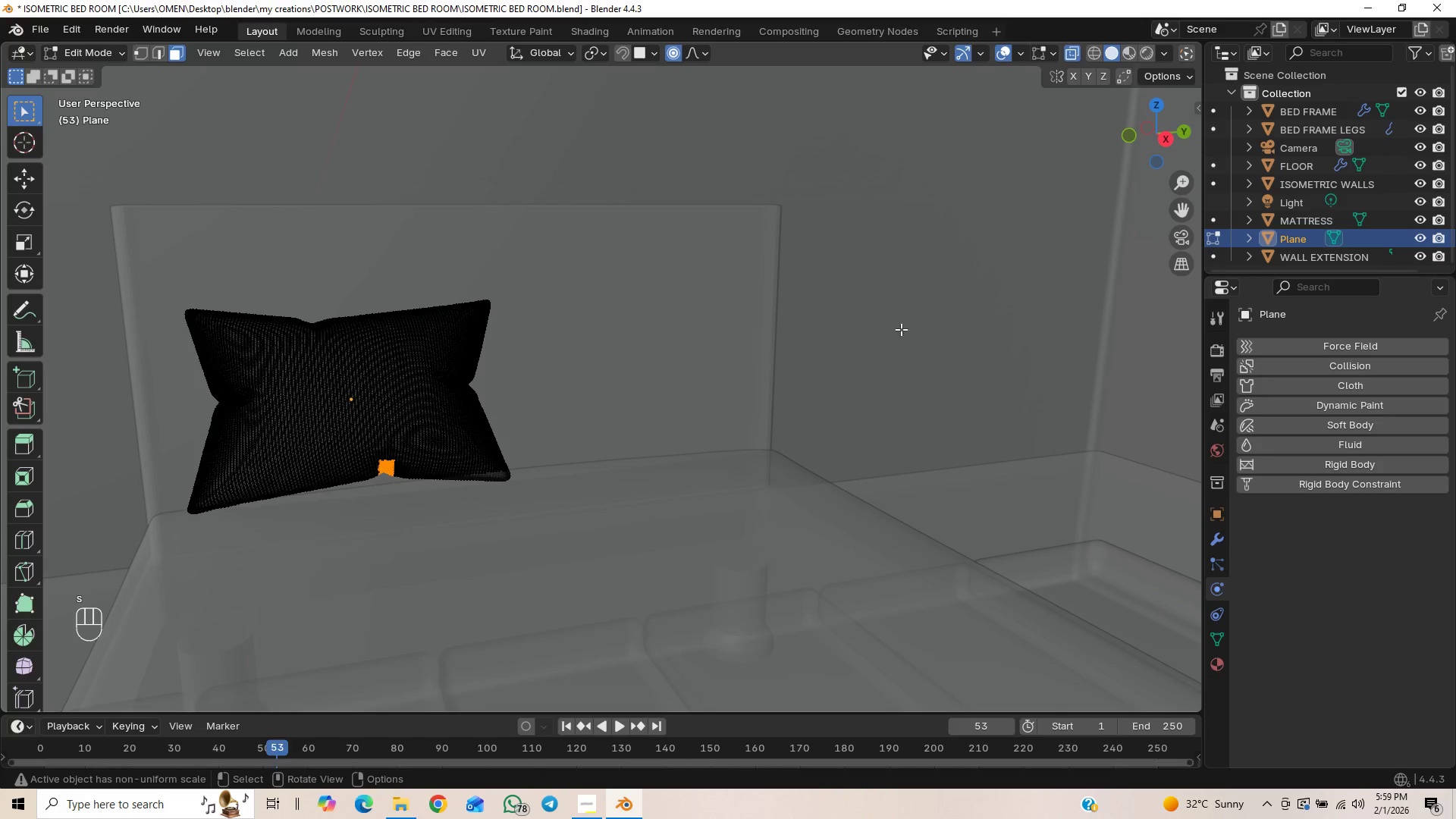 
key(Control+Z)
 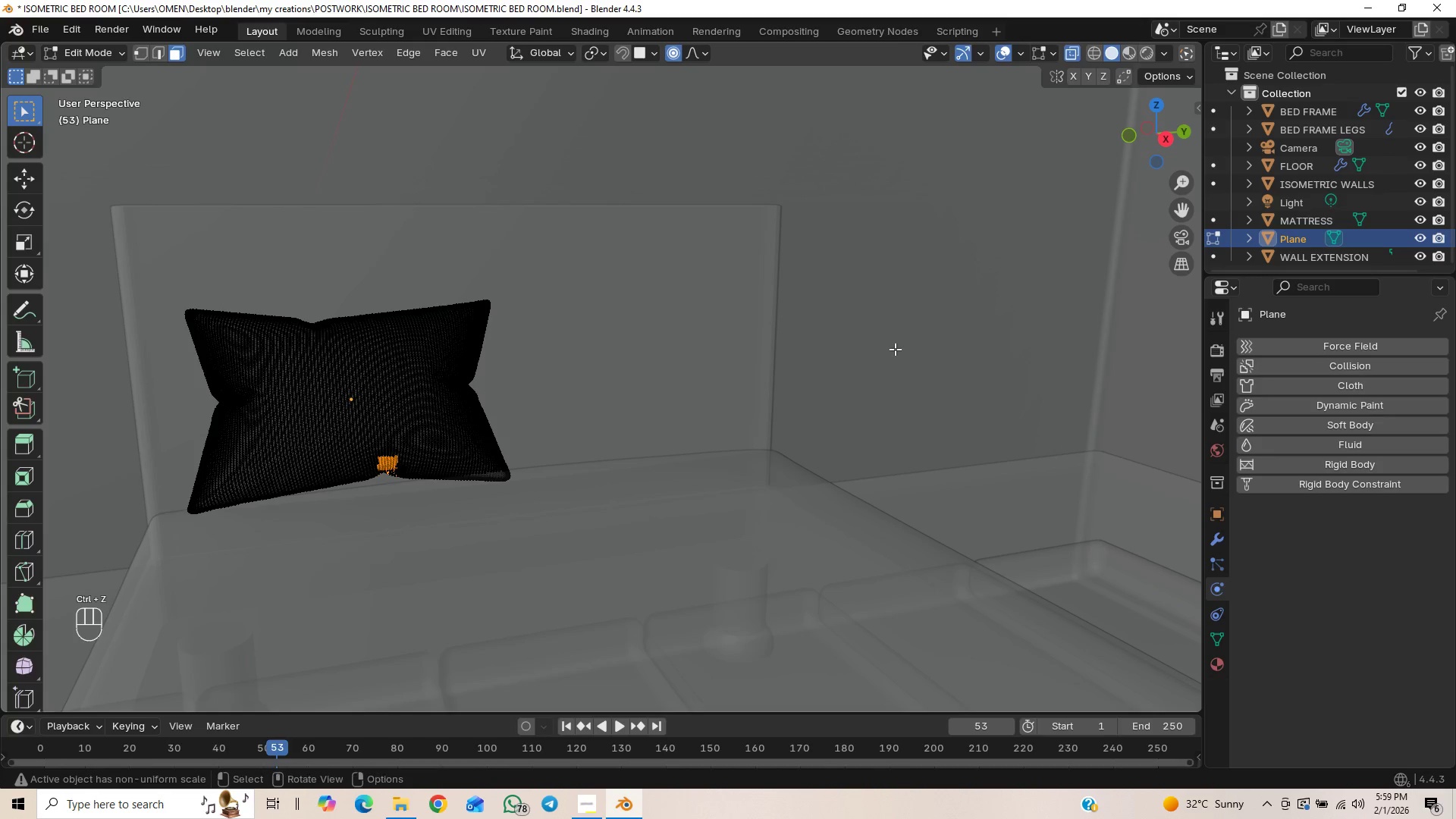 
key(Control+Z)
 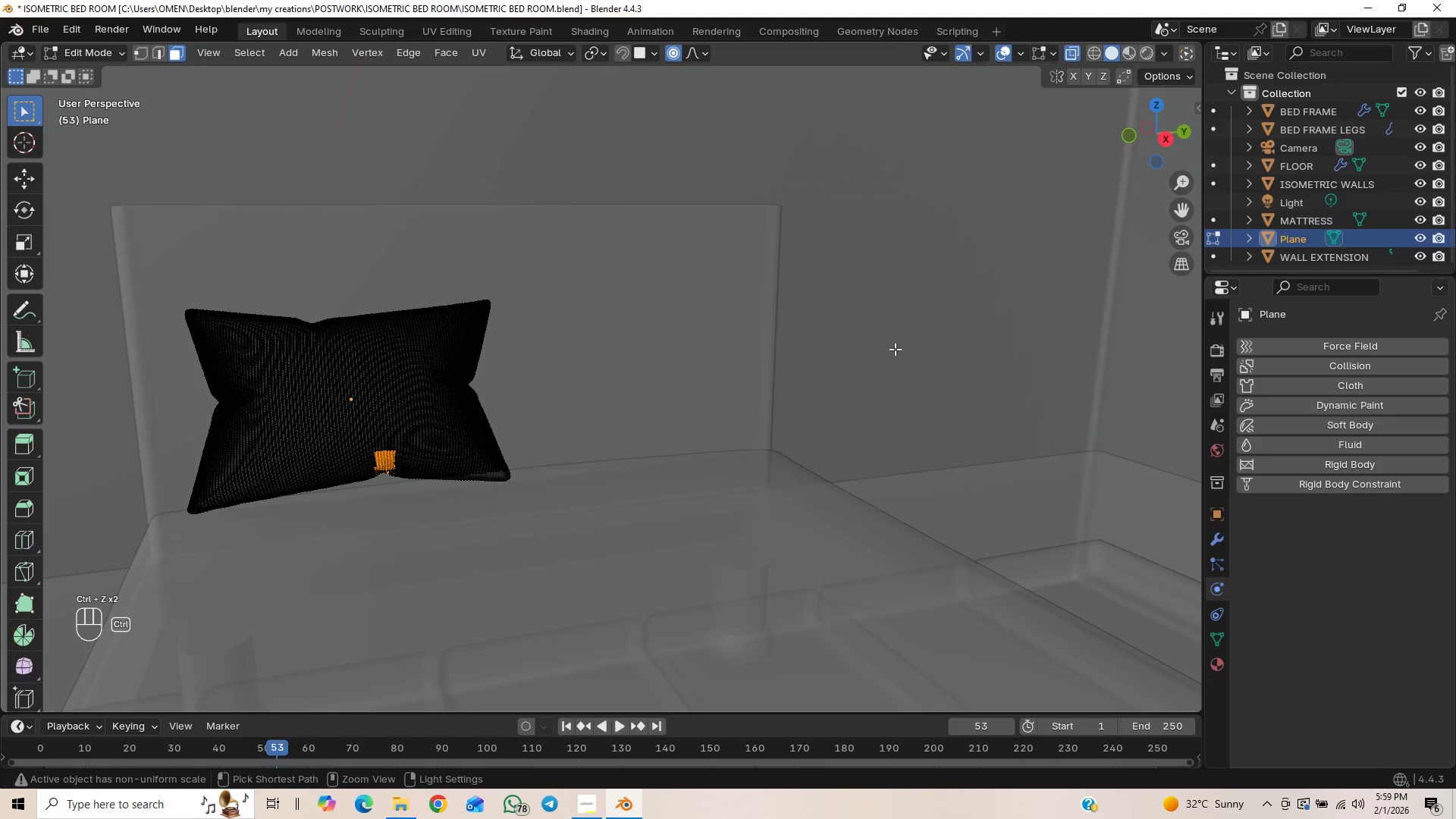 
key(Control+Z)
 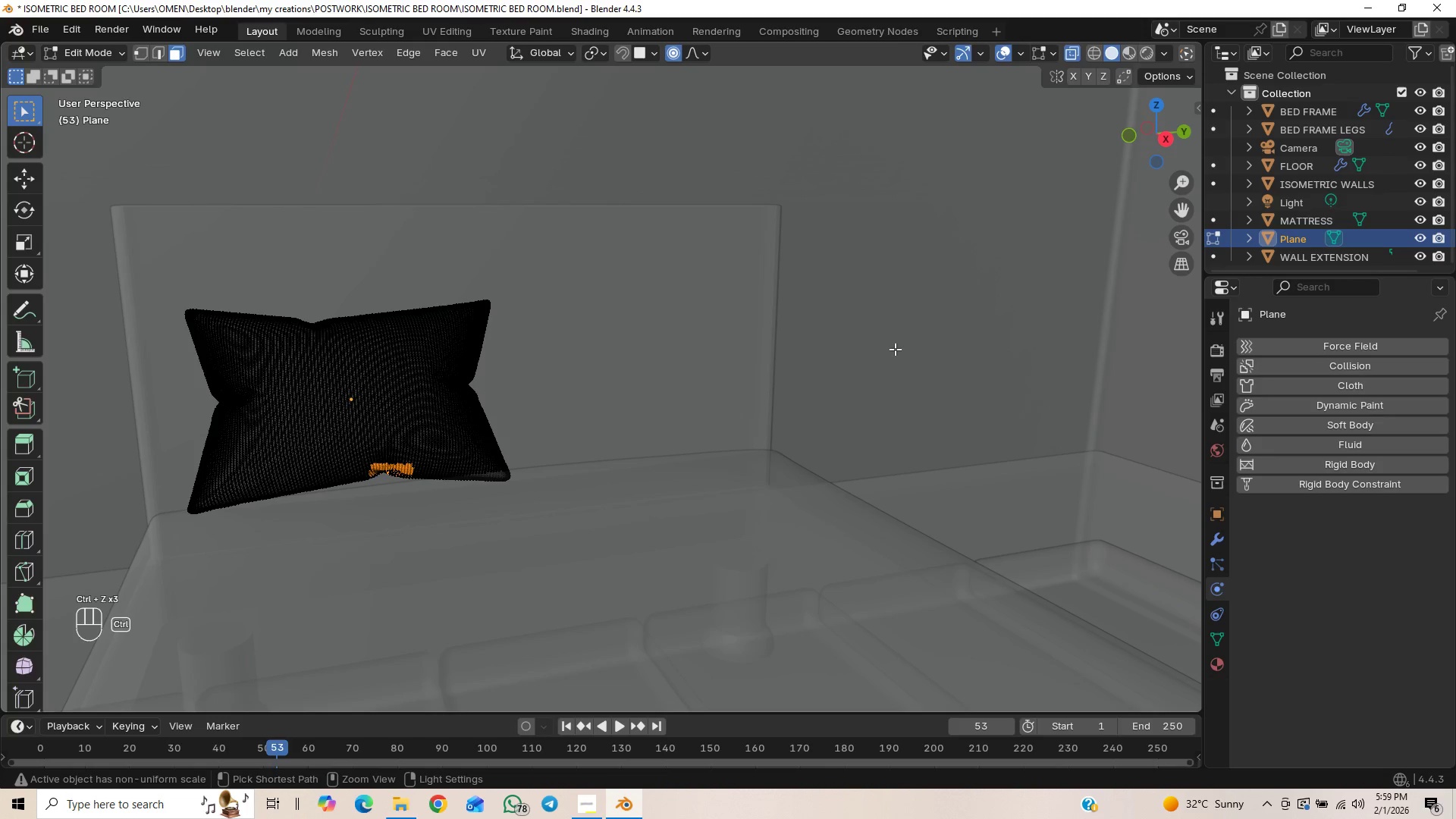 
key(Control+Z)
 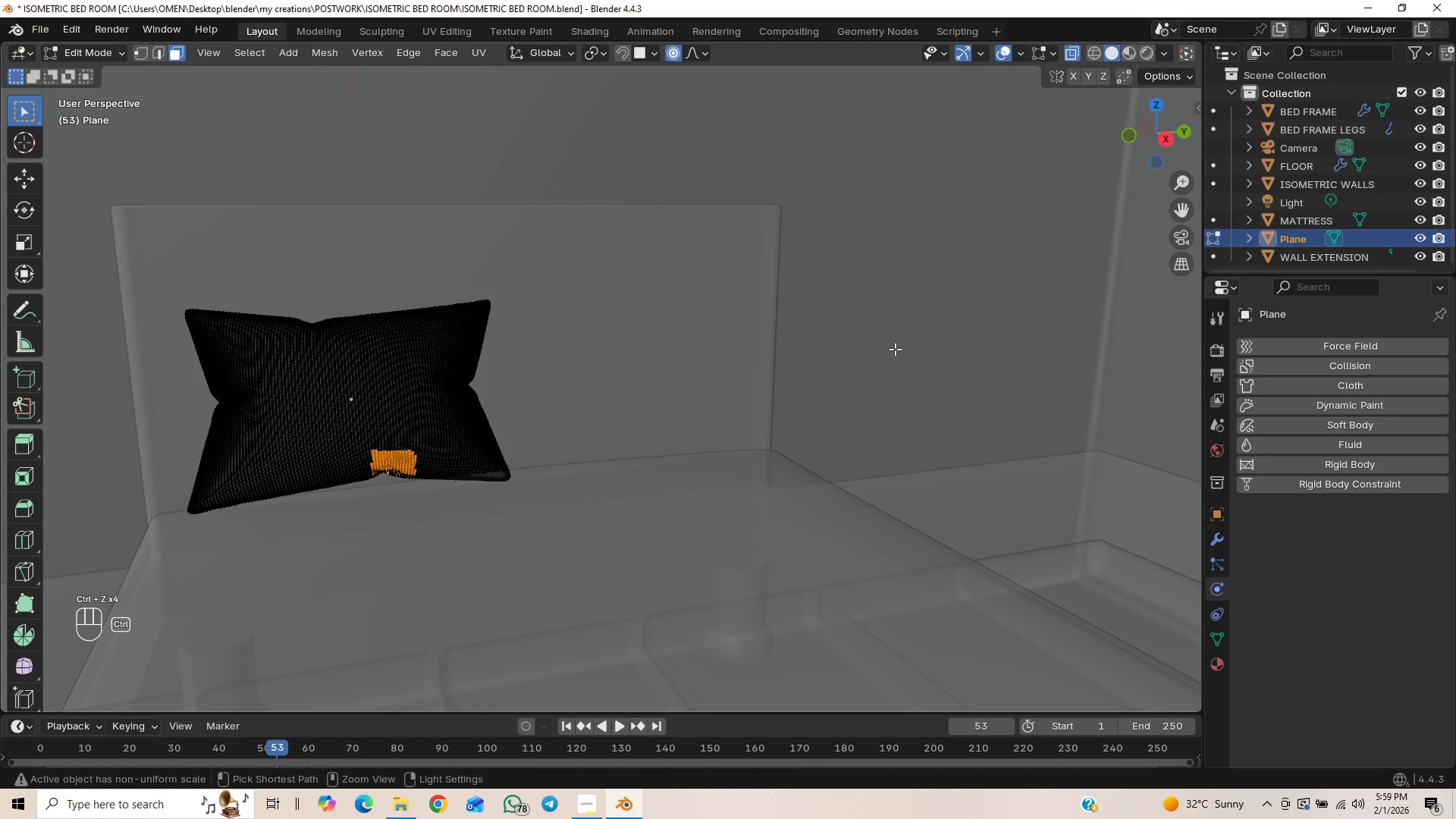 
key(Control+Z)
 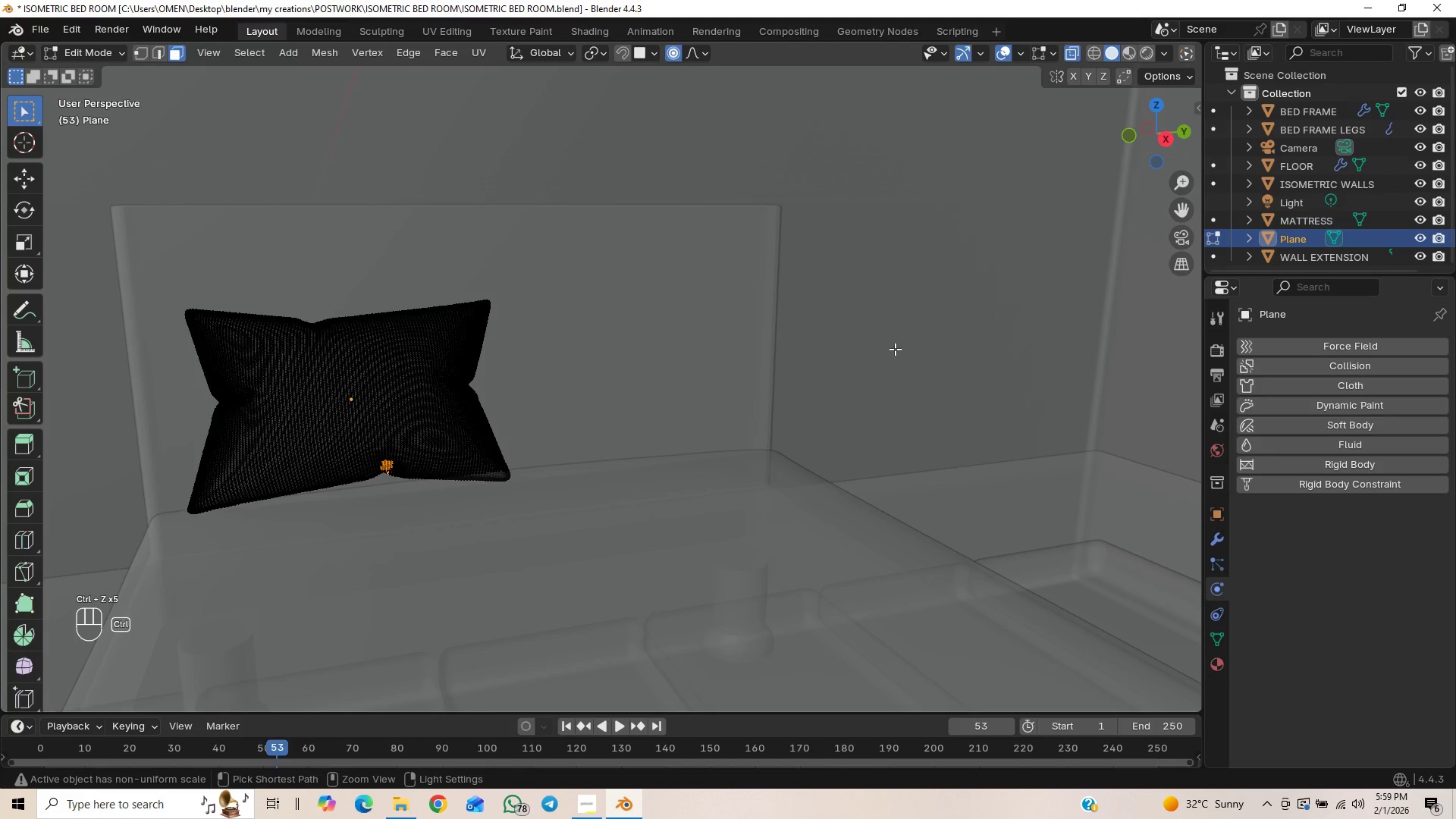 
key(Control+Z)
 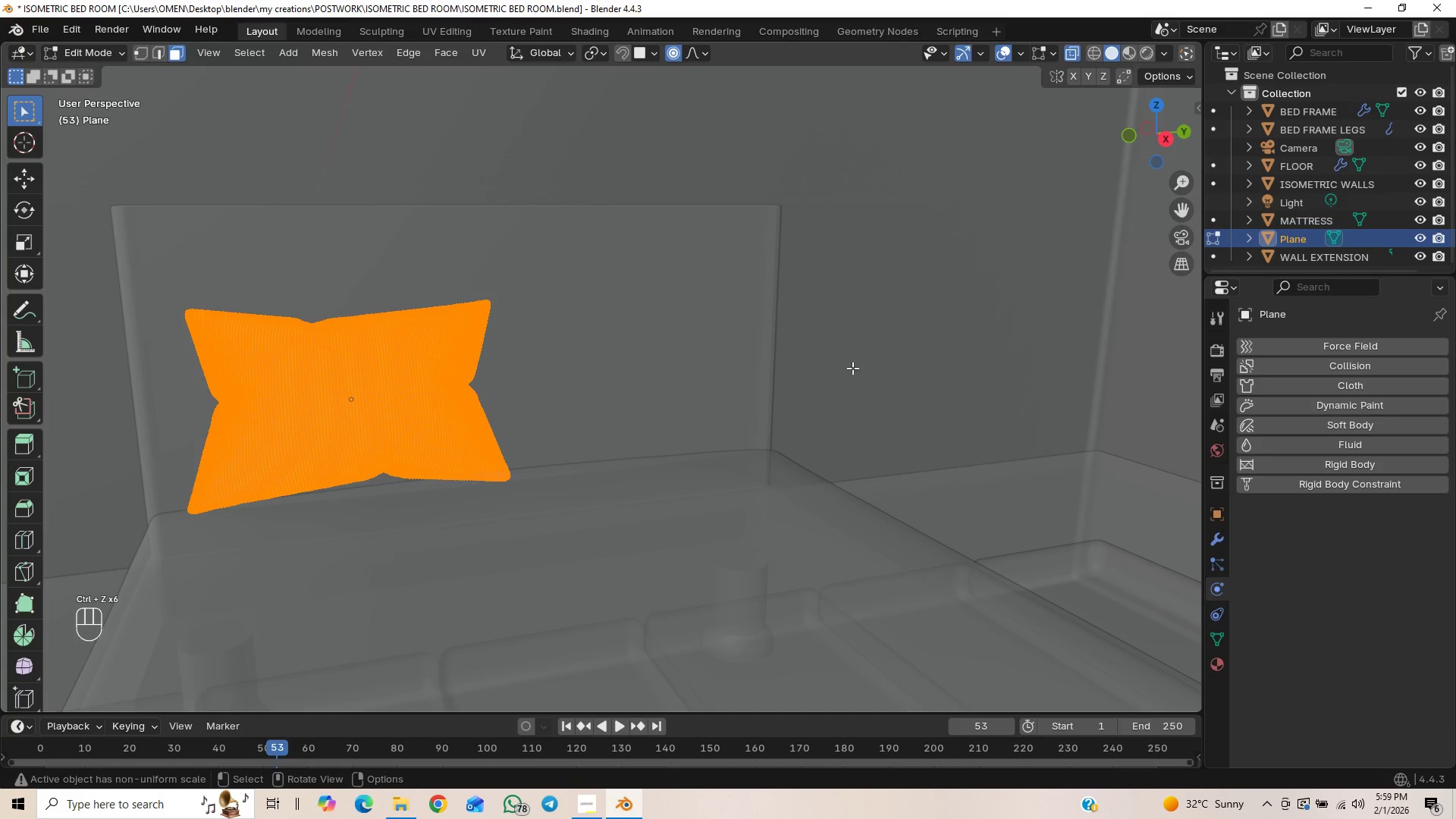 
left_click([889, 352])
 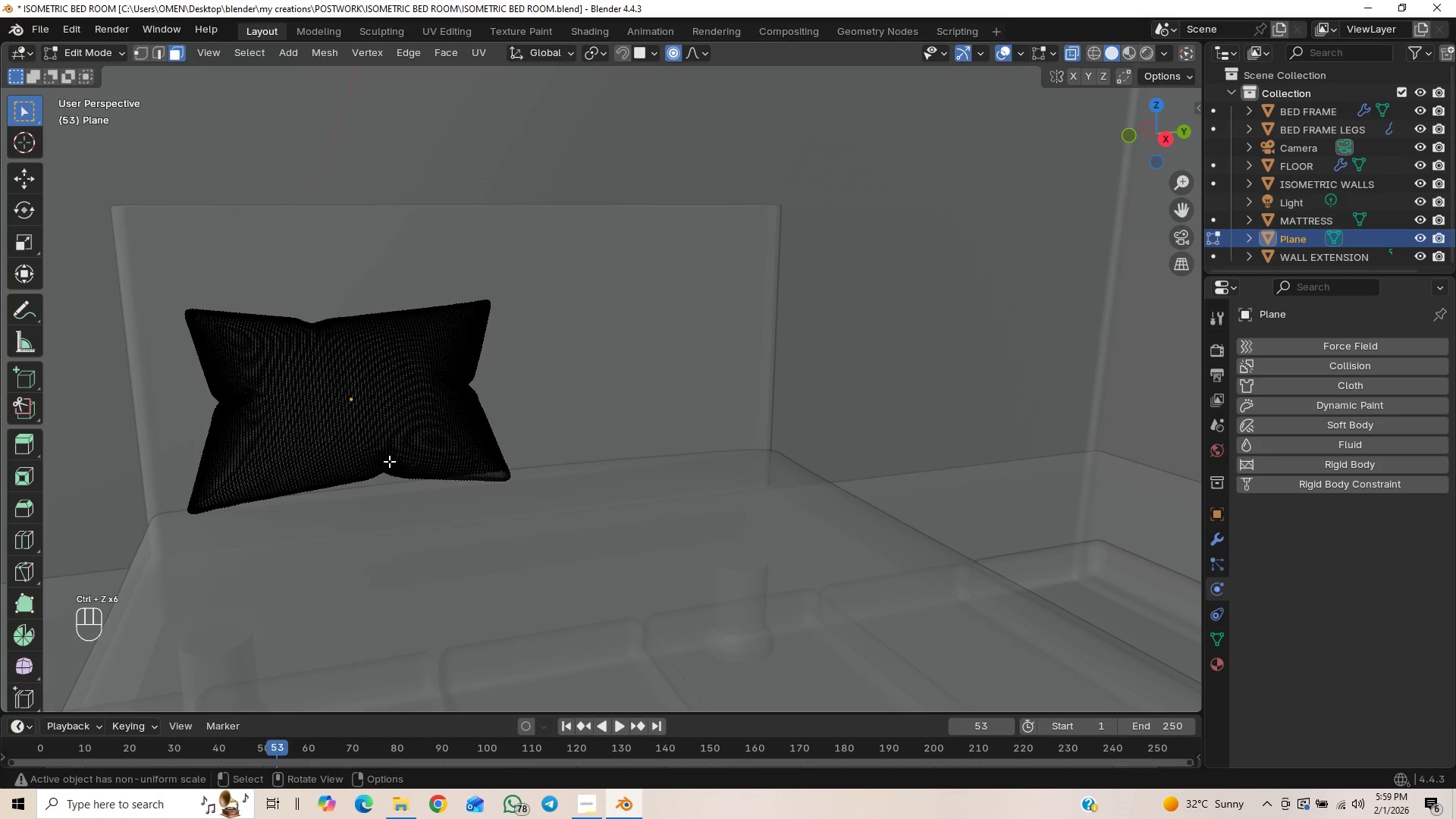 
left_click_drag(start_coordinate=[376, 462], to_coordinate=[394, 479])
 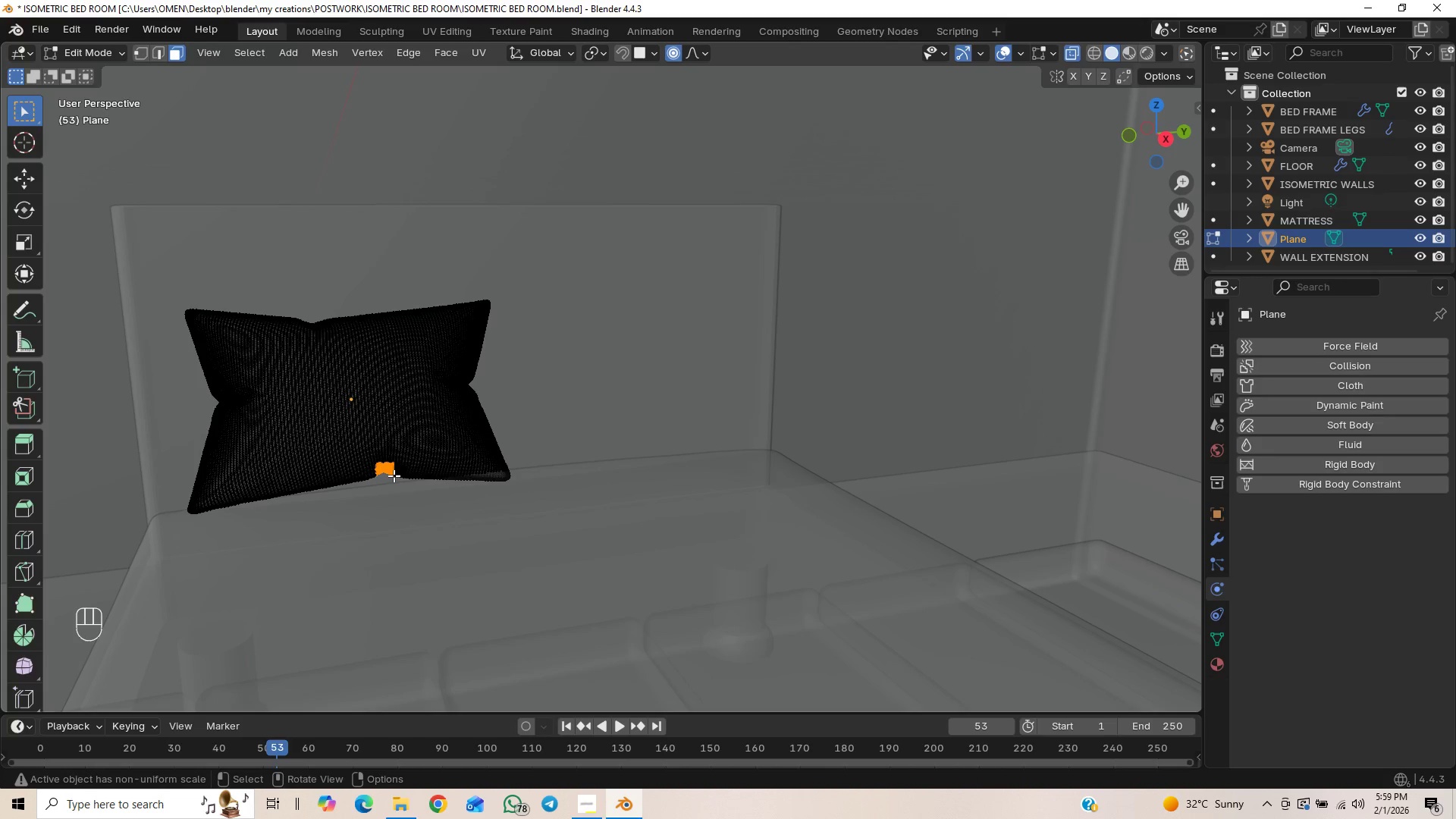 
key(G)
 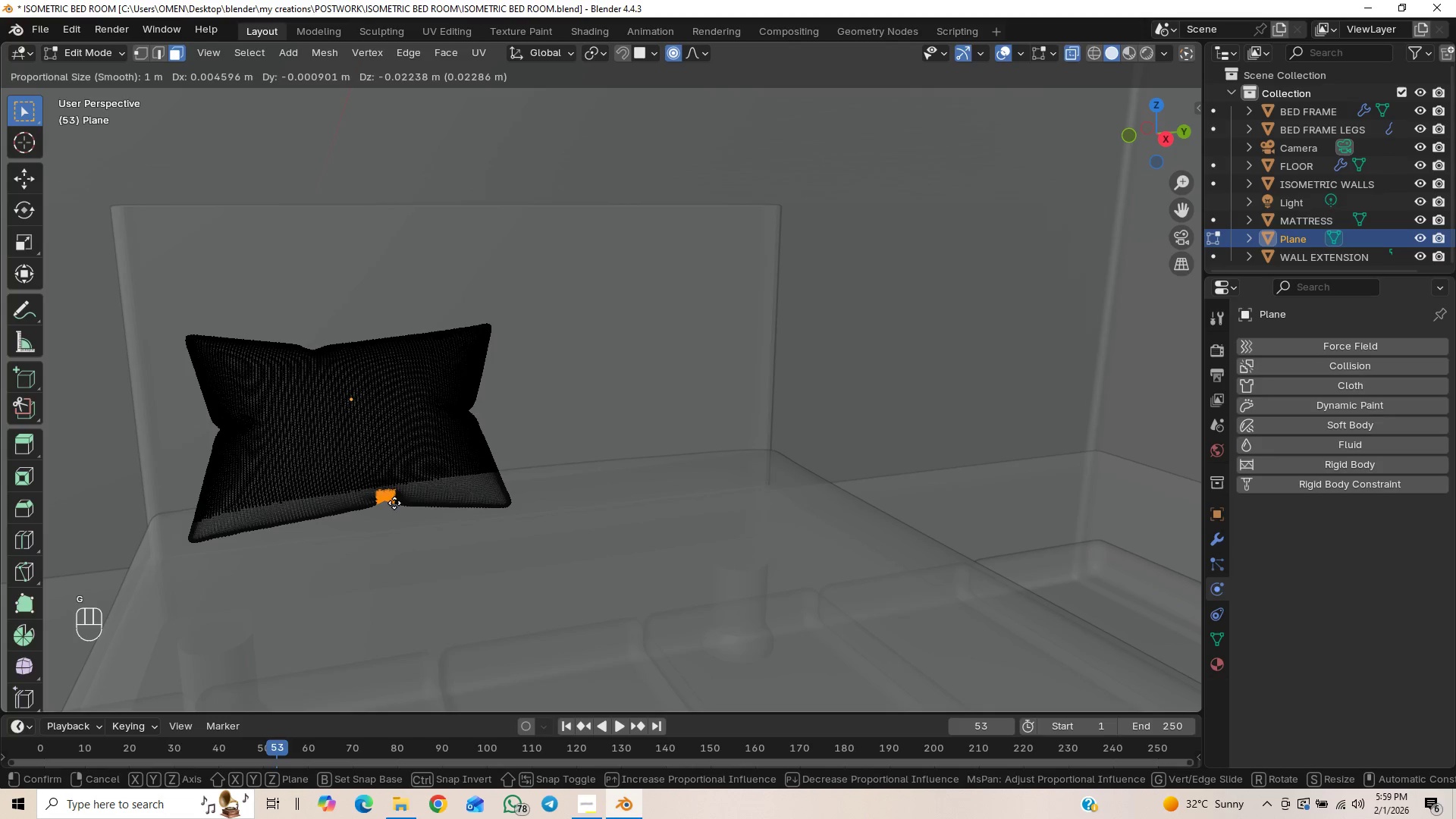 
right_click([402, 476])
 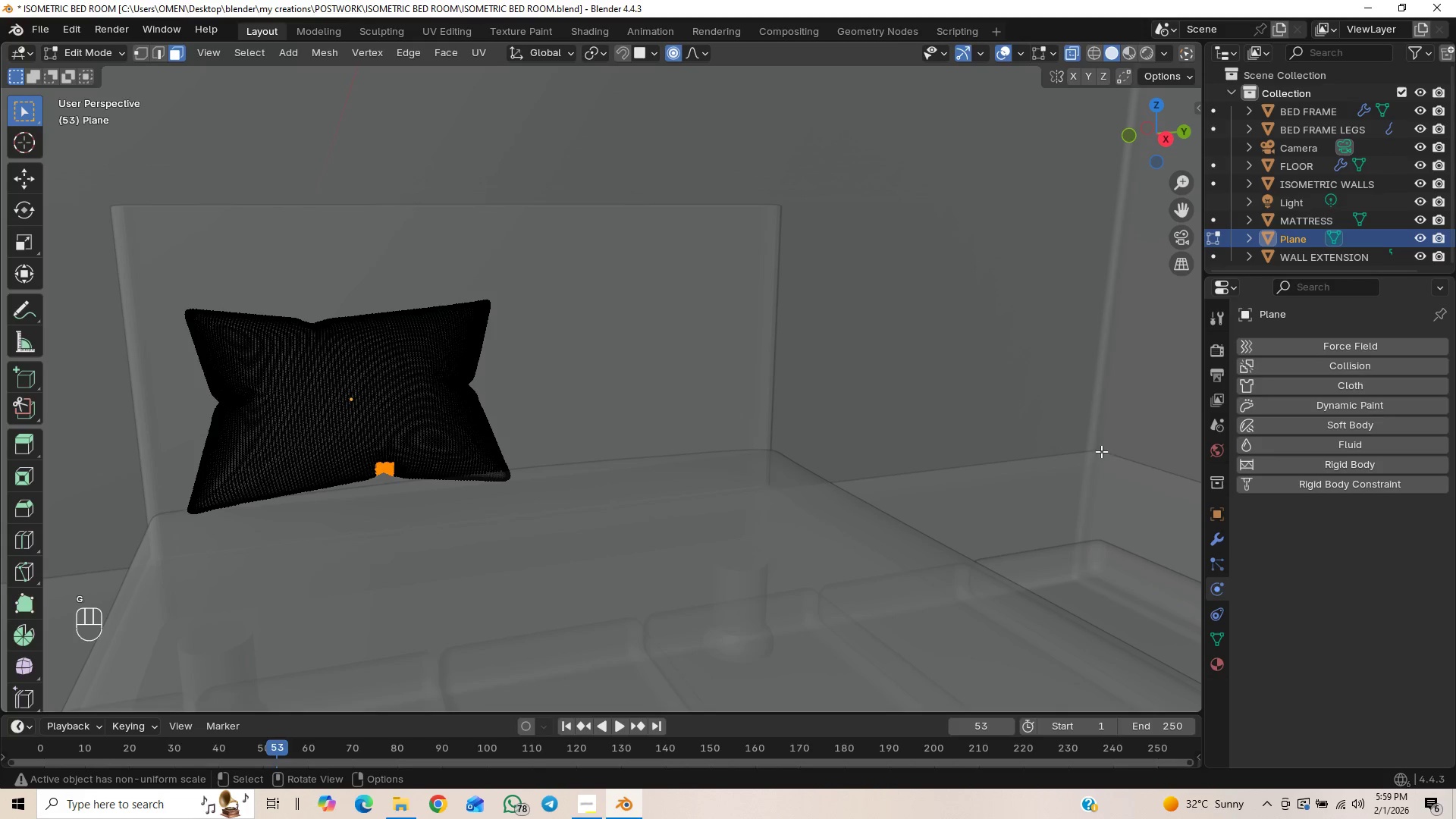 
left_click([1219, 549])
 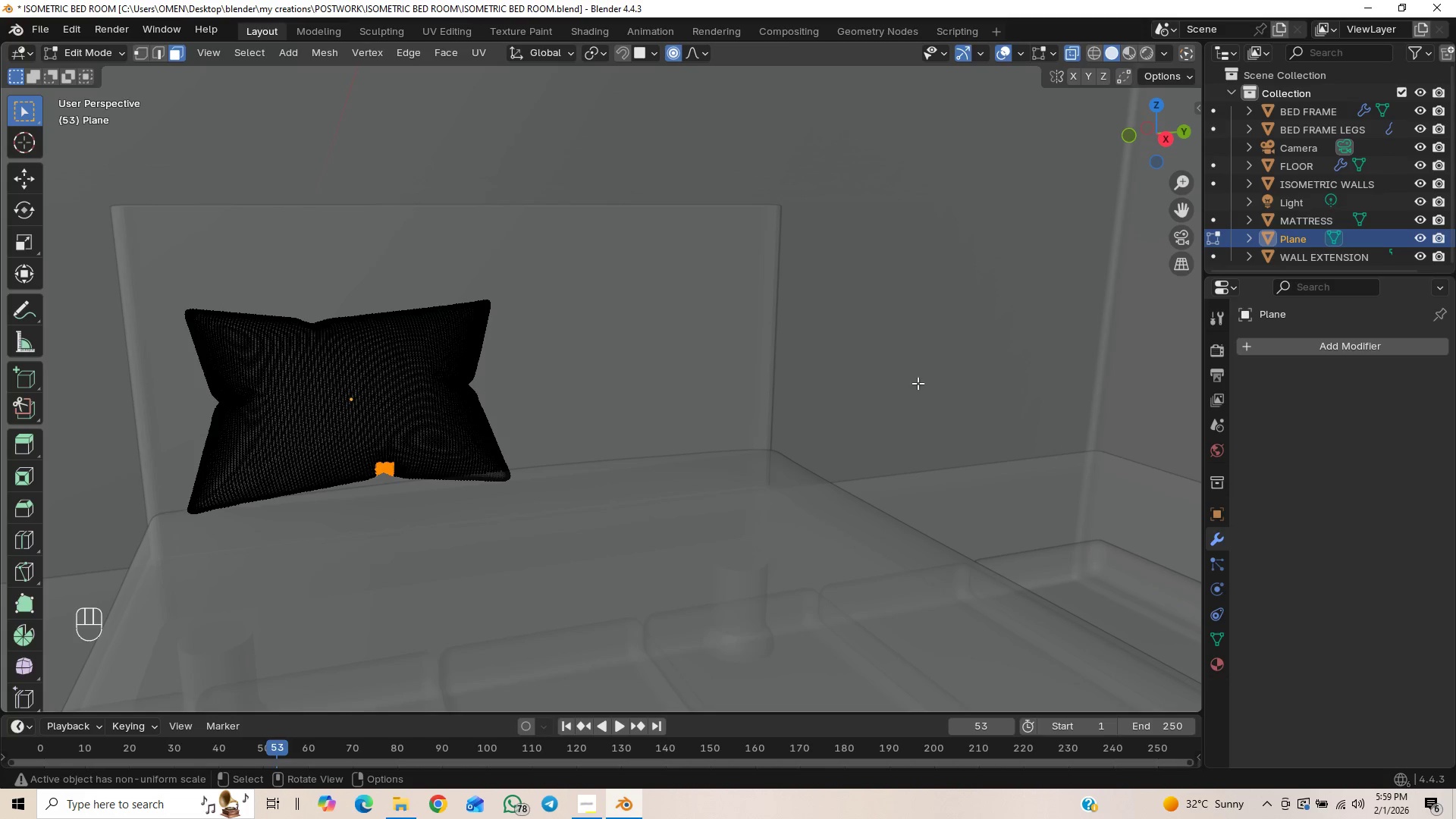 
left_click([923, 373])
 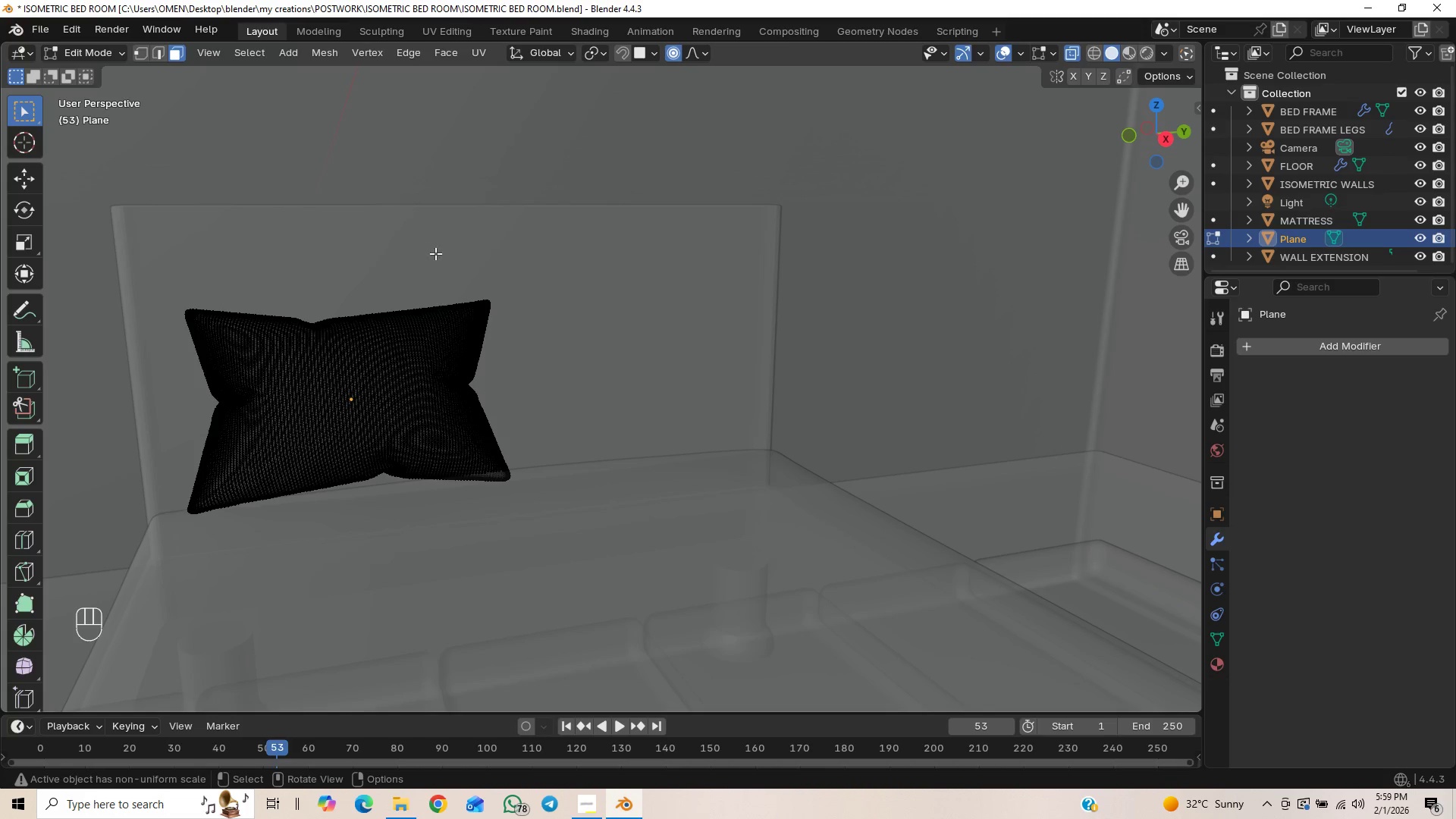 
scroll: coordinate [621, 309], scroll_direction: down, amount: 2.0
 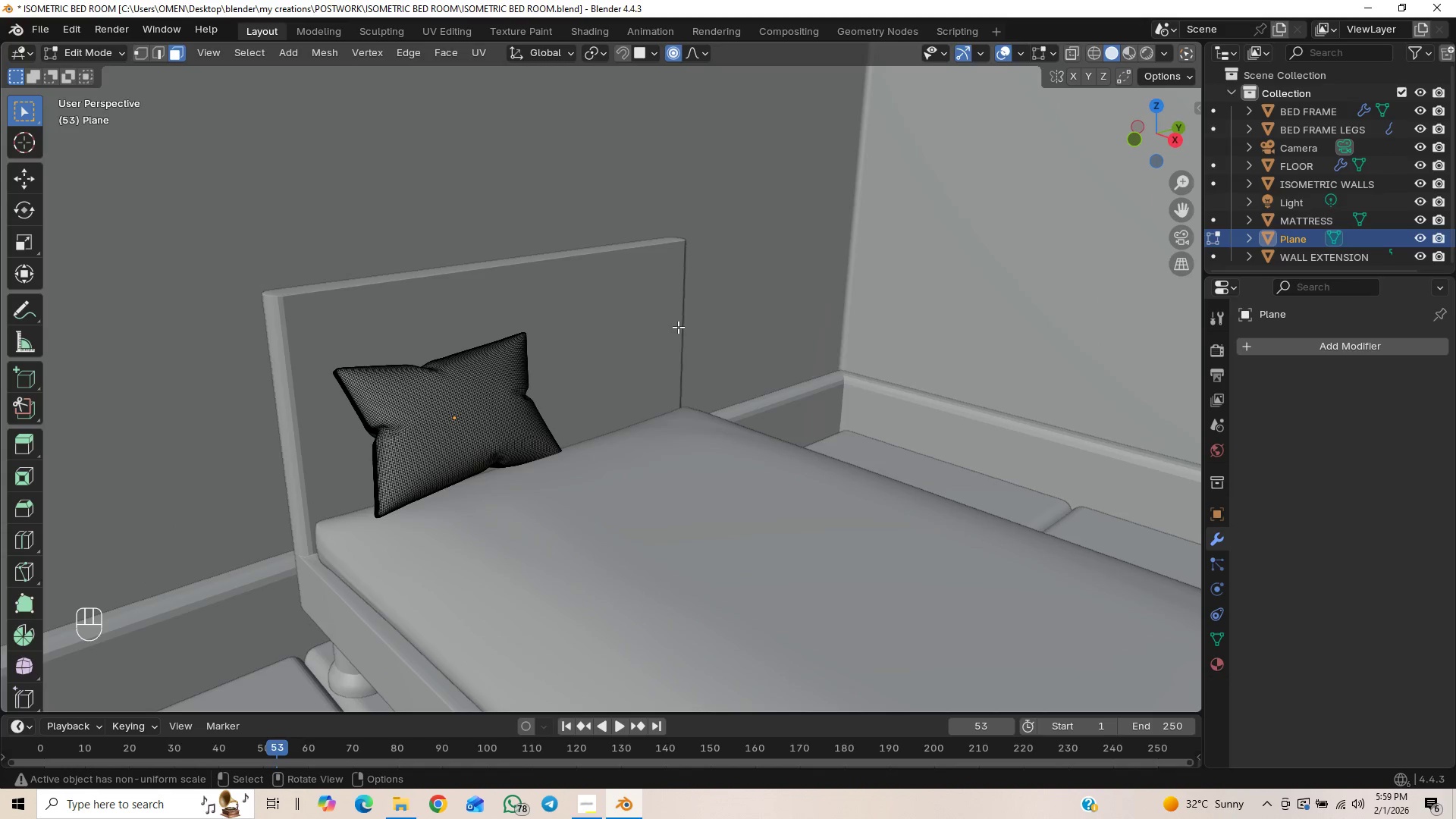 
key(A)
 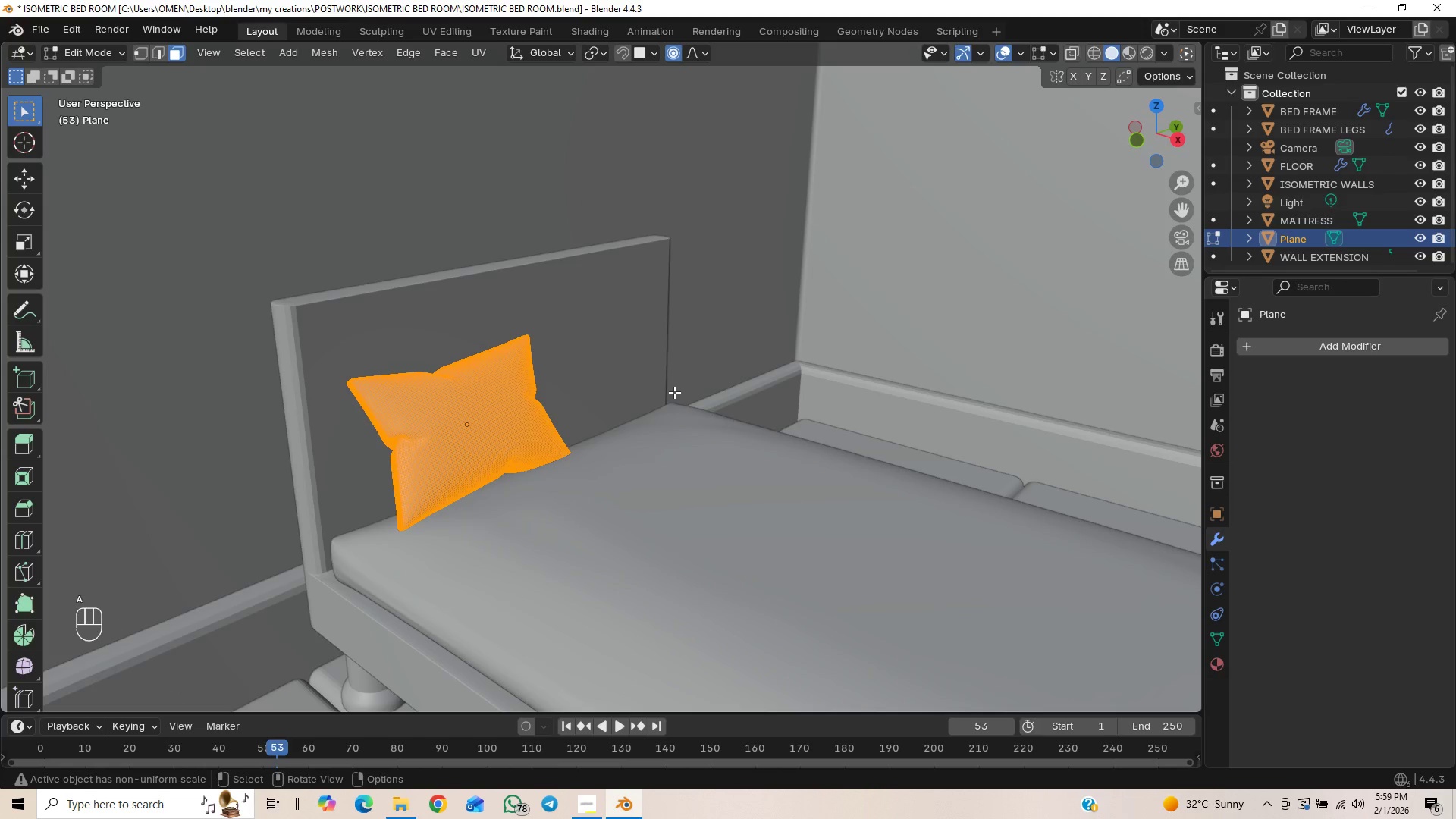 
key(R)
 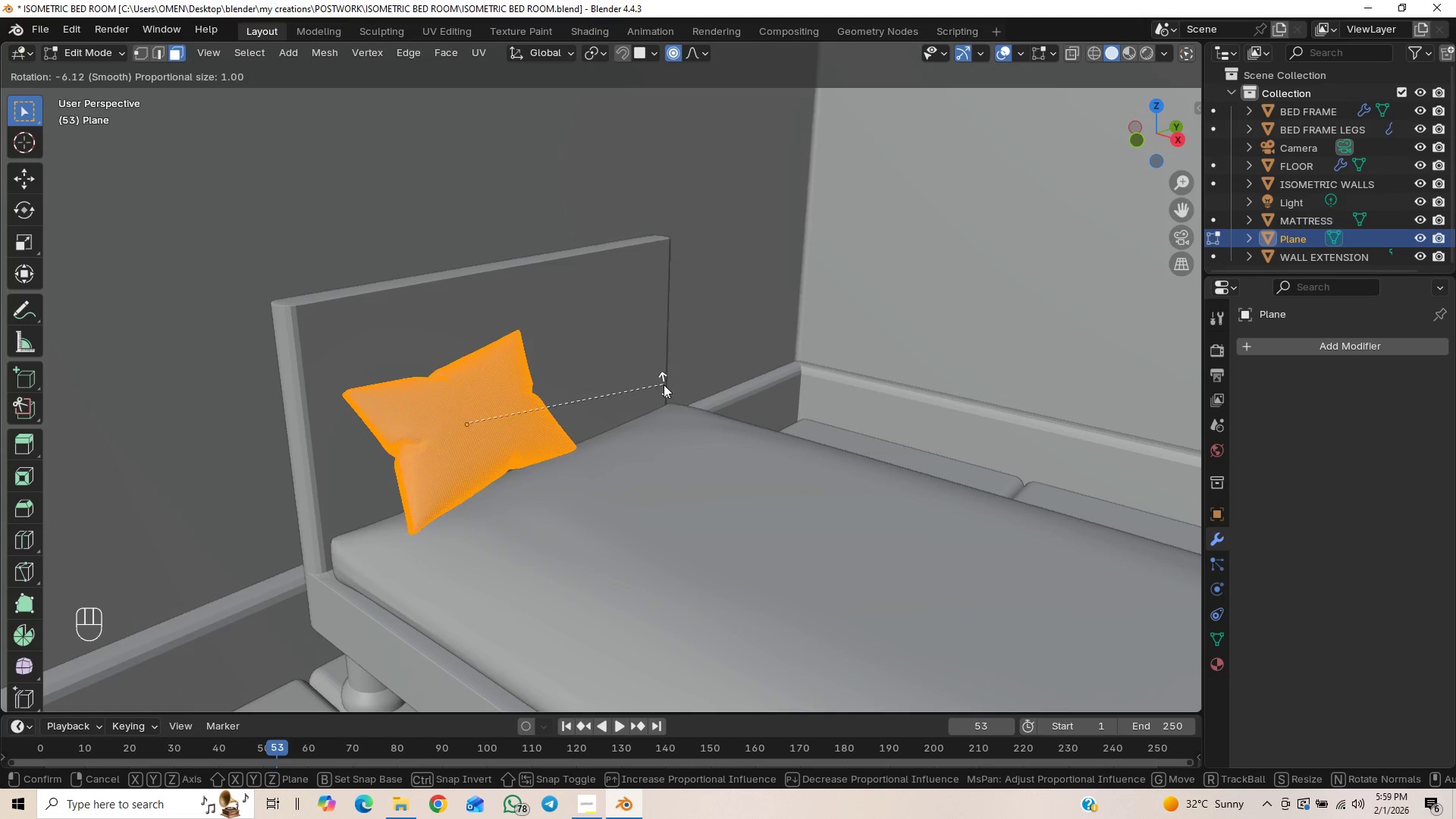 
wait(5.11)
 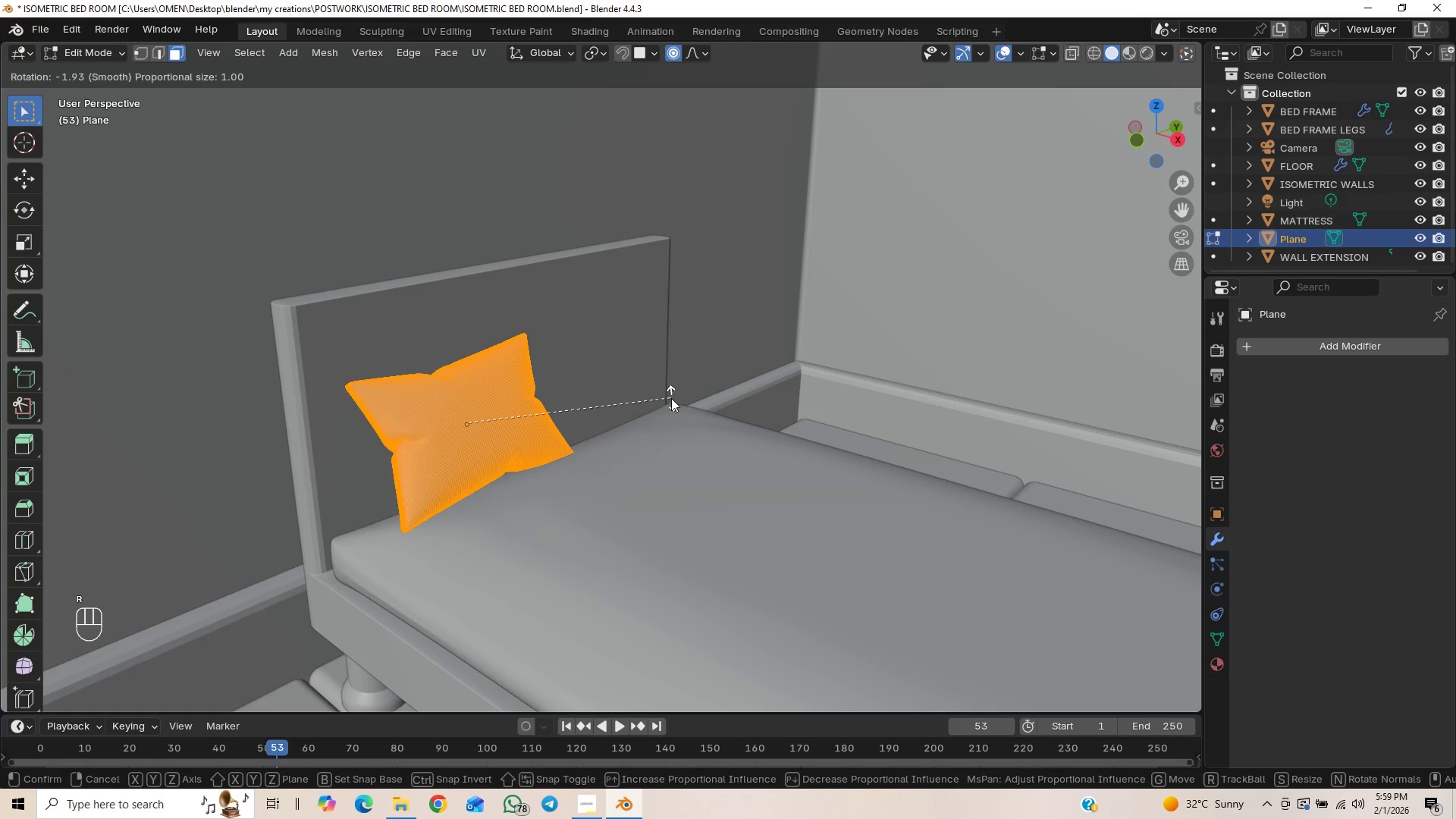 
left_click([664, 384])
 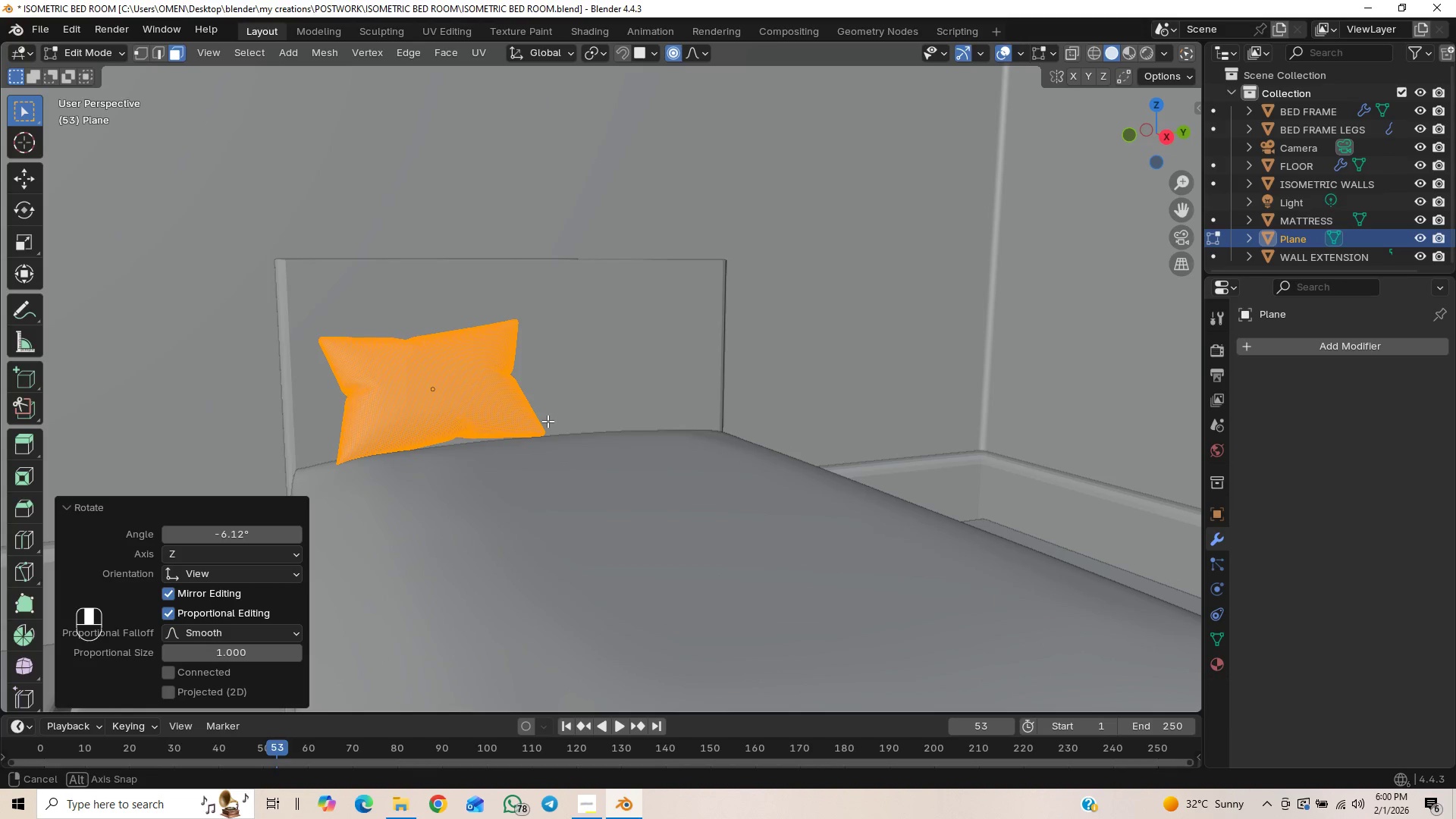 
scroll: coordinate [548, 419], scroll_direction: up, amount: 1.0
 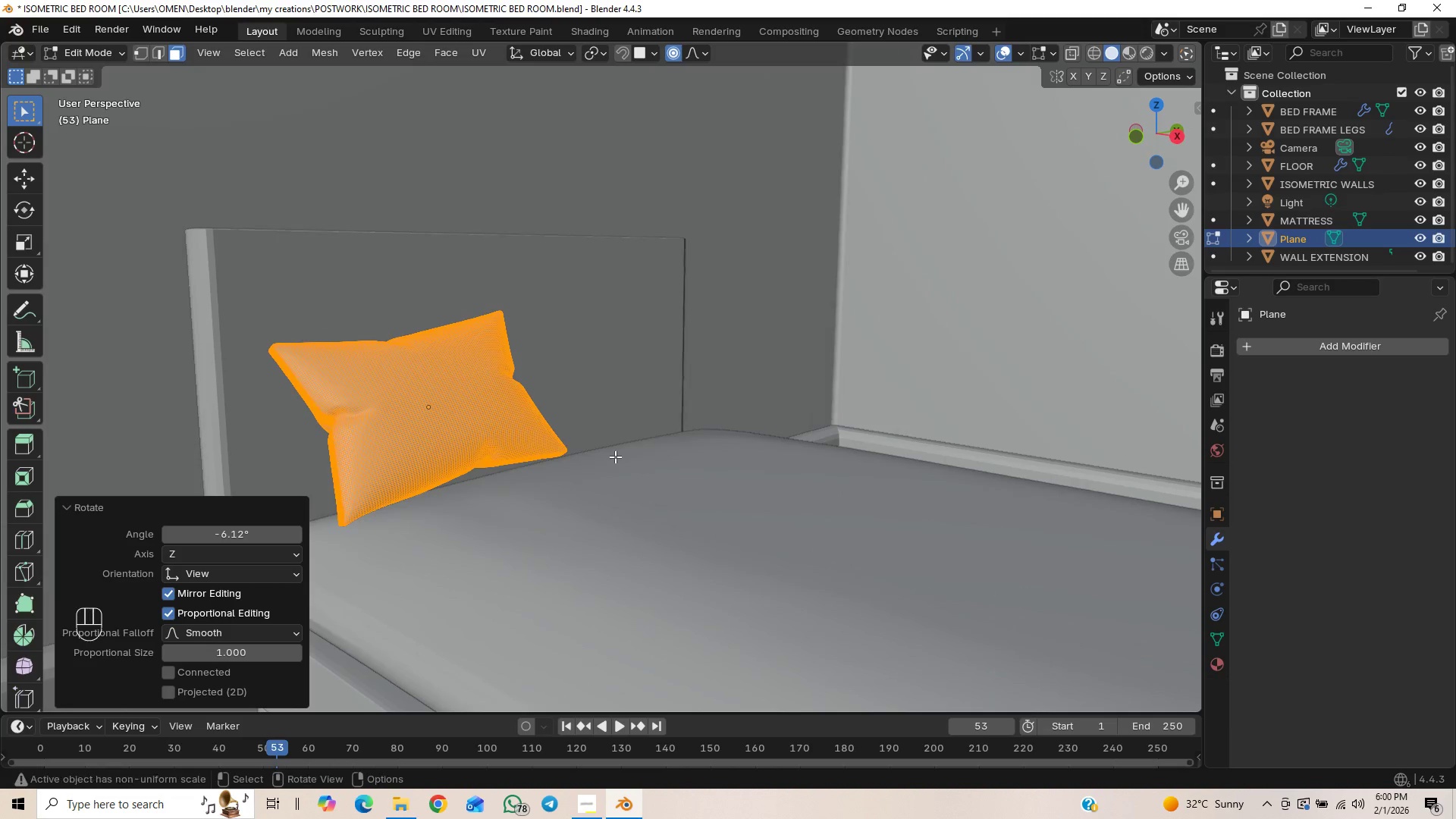 
type(gz)
 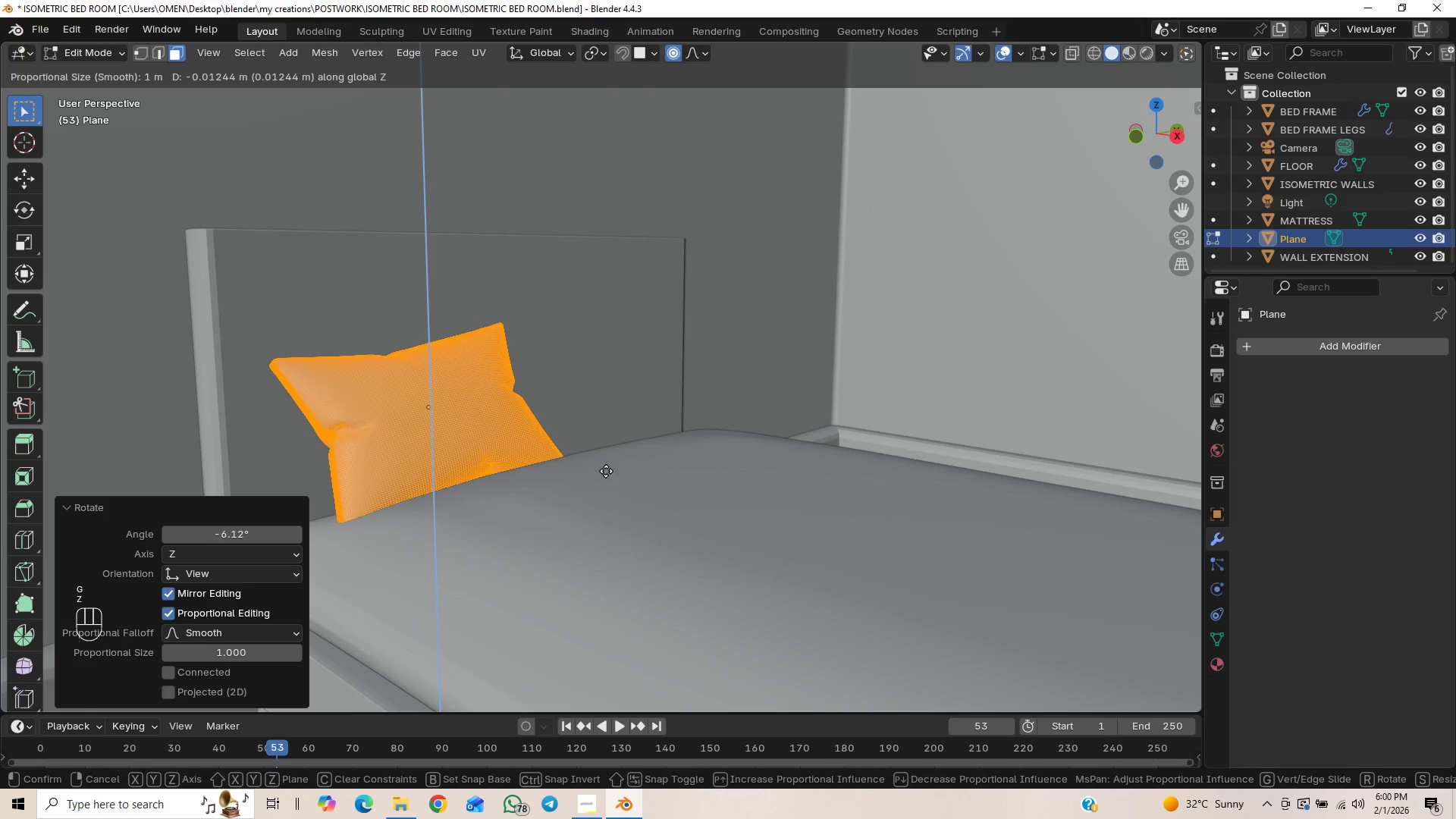 
hold_key(key=ShiftLeft, duration=1.5)
 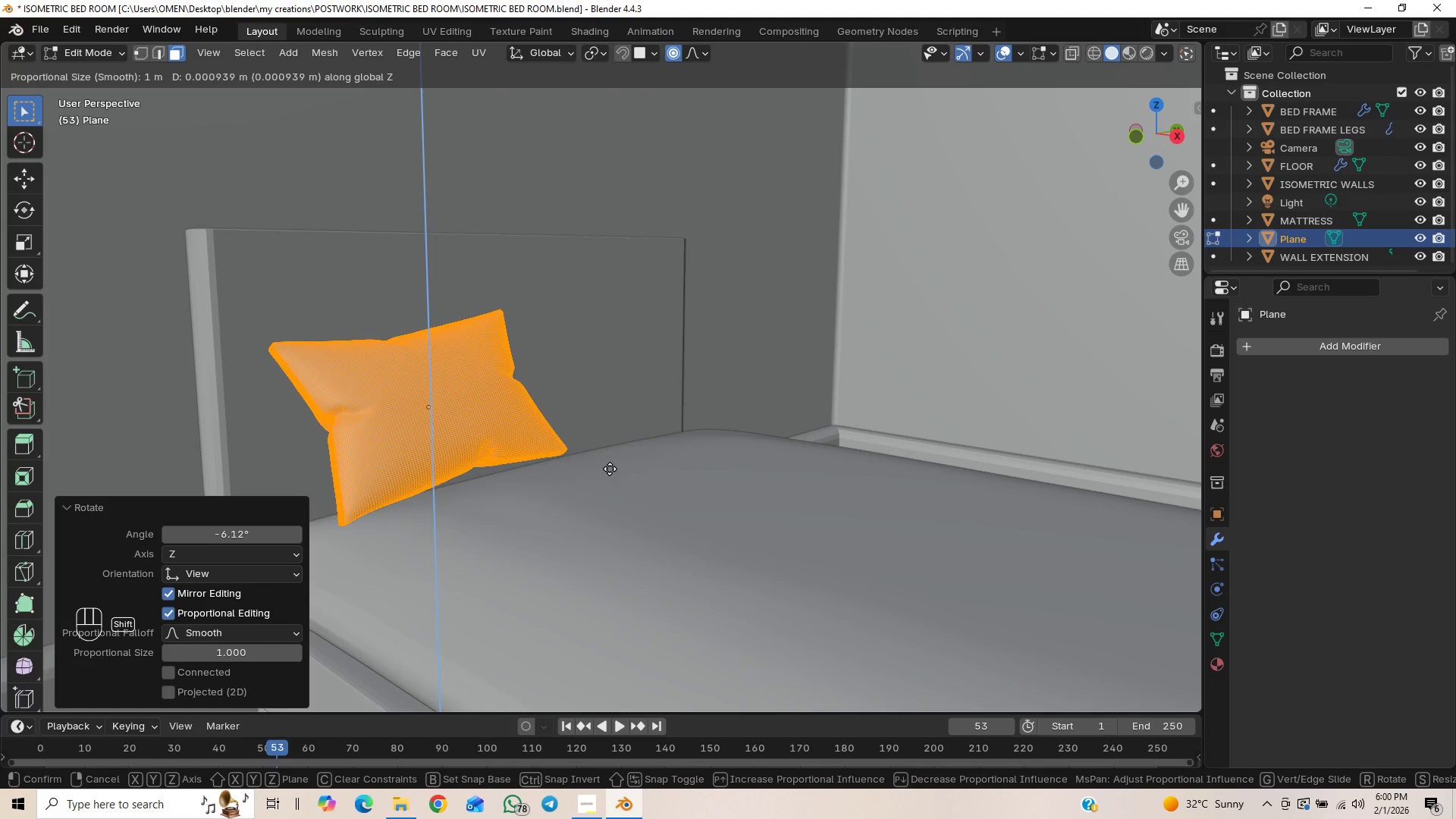 
hold_key(key=ShiftLeft, duration=1.5)
 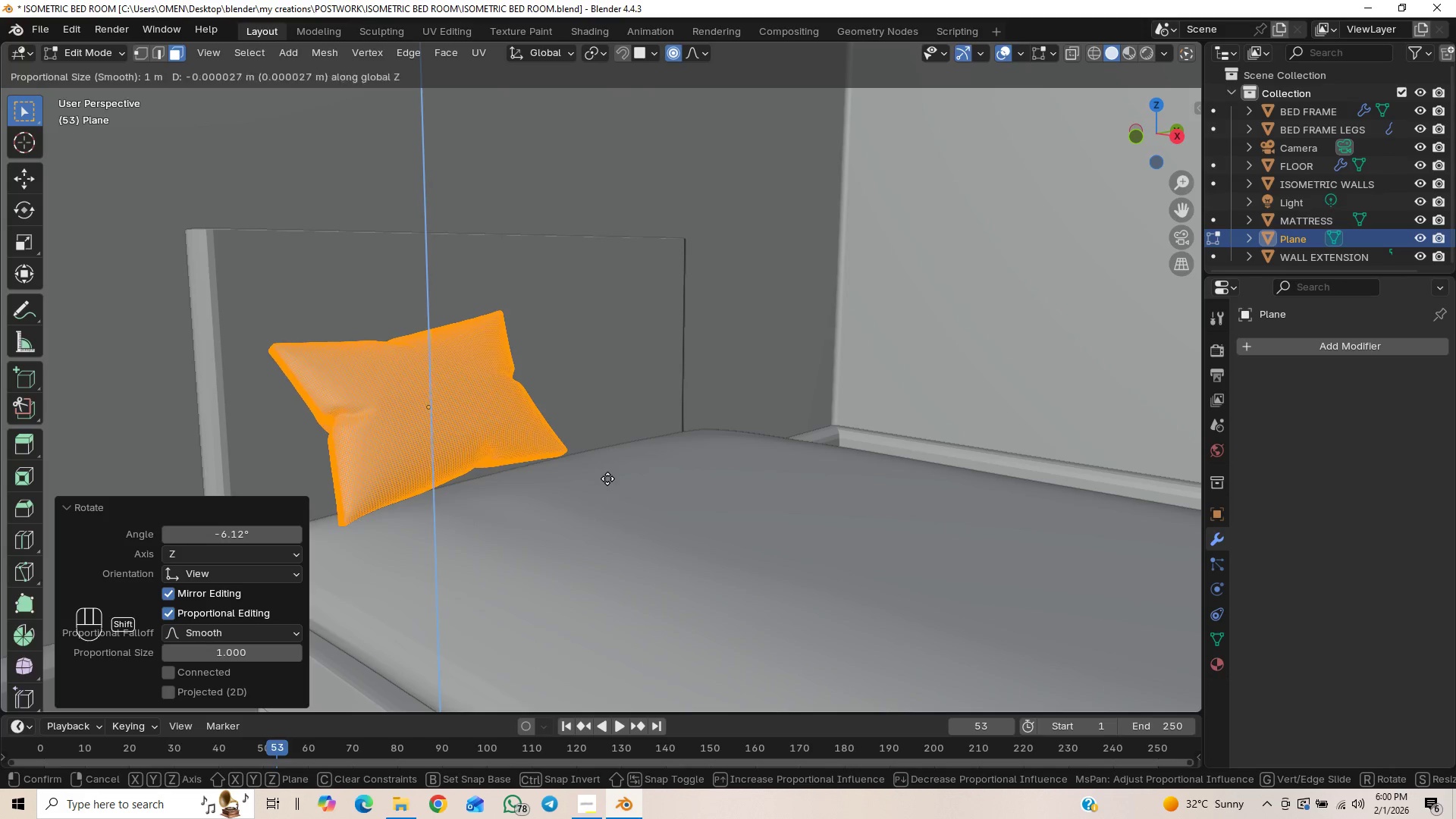 
key(Shift+ShiftLeft)
 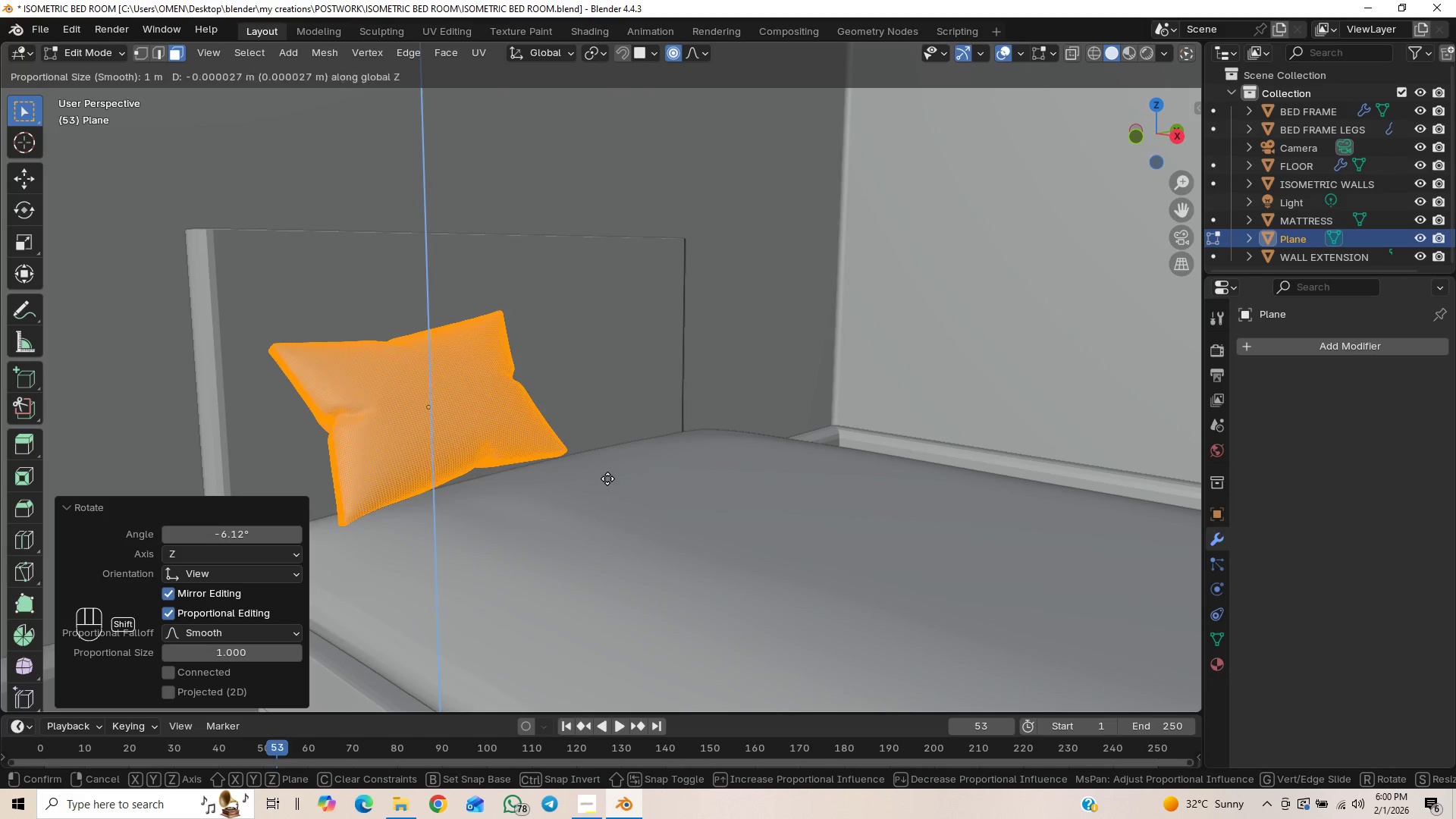 
left_click([607, 479])
 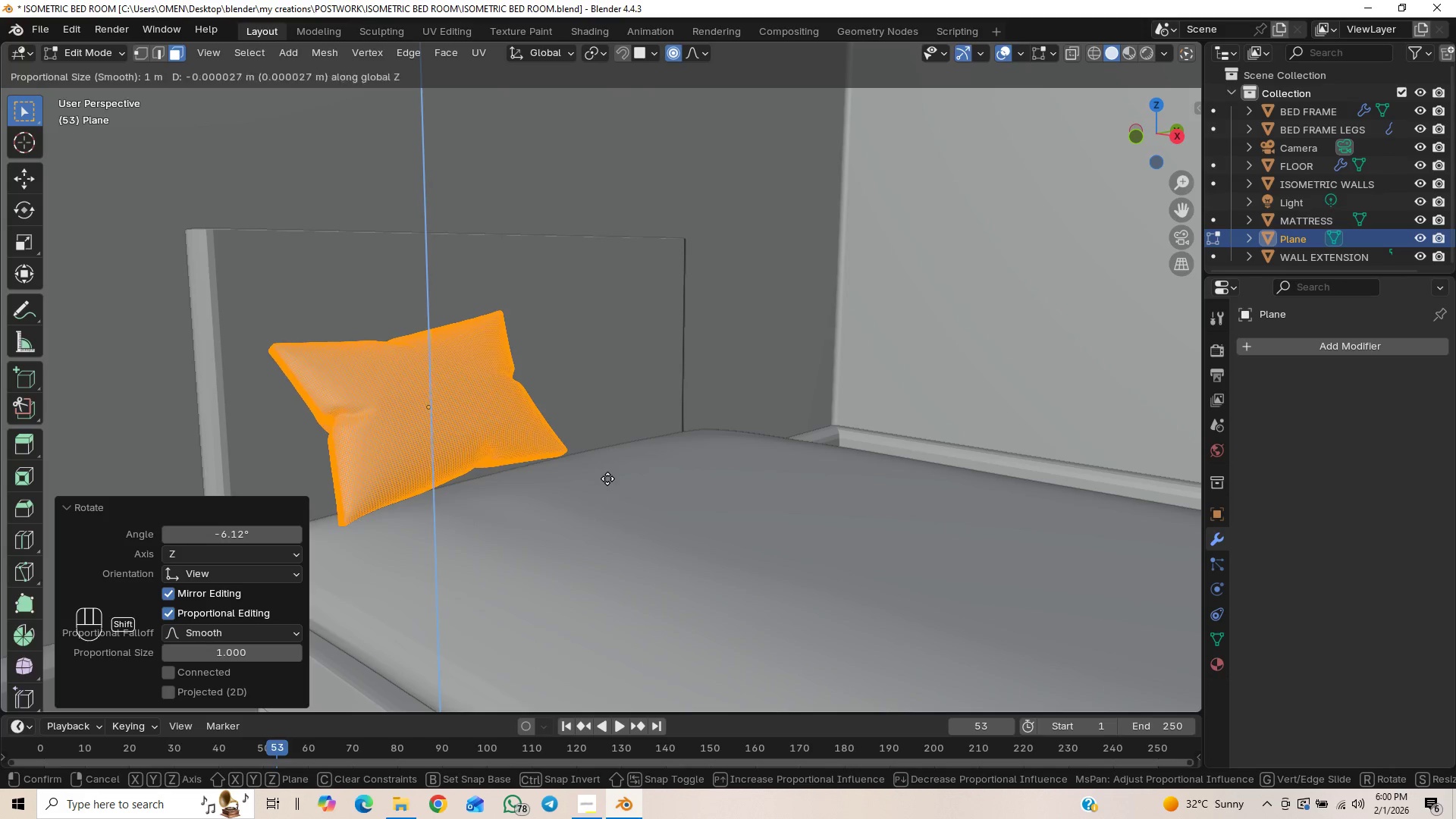 
key(Shift+ShiftLeft)
 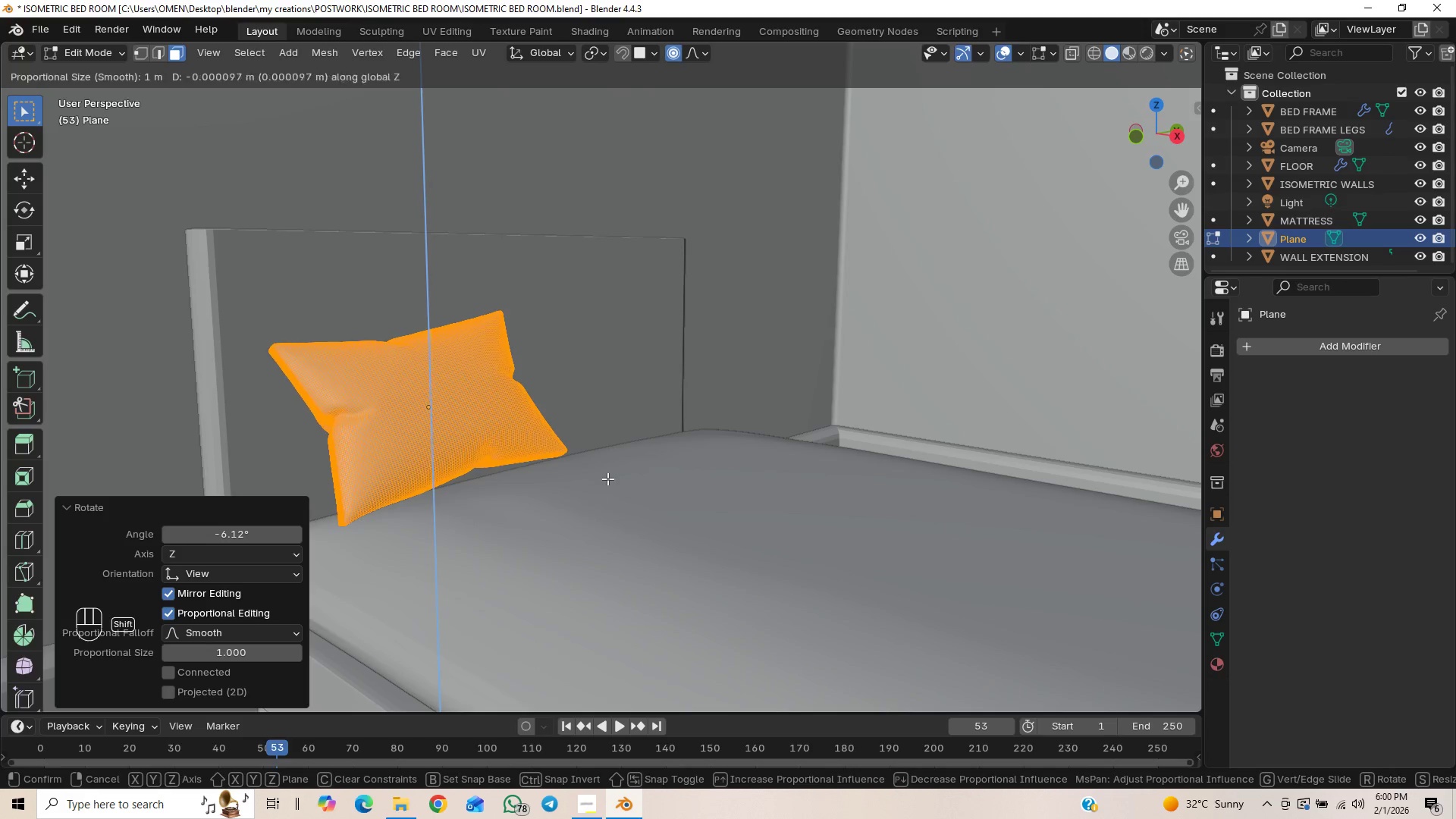 
key(Shift+ShiftLeft)
 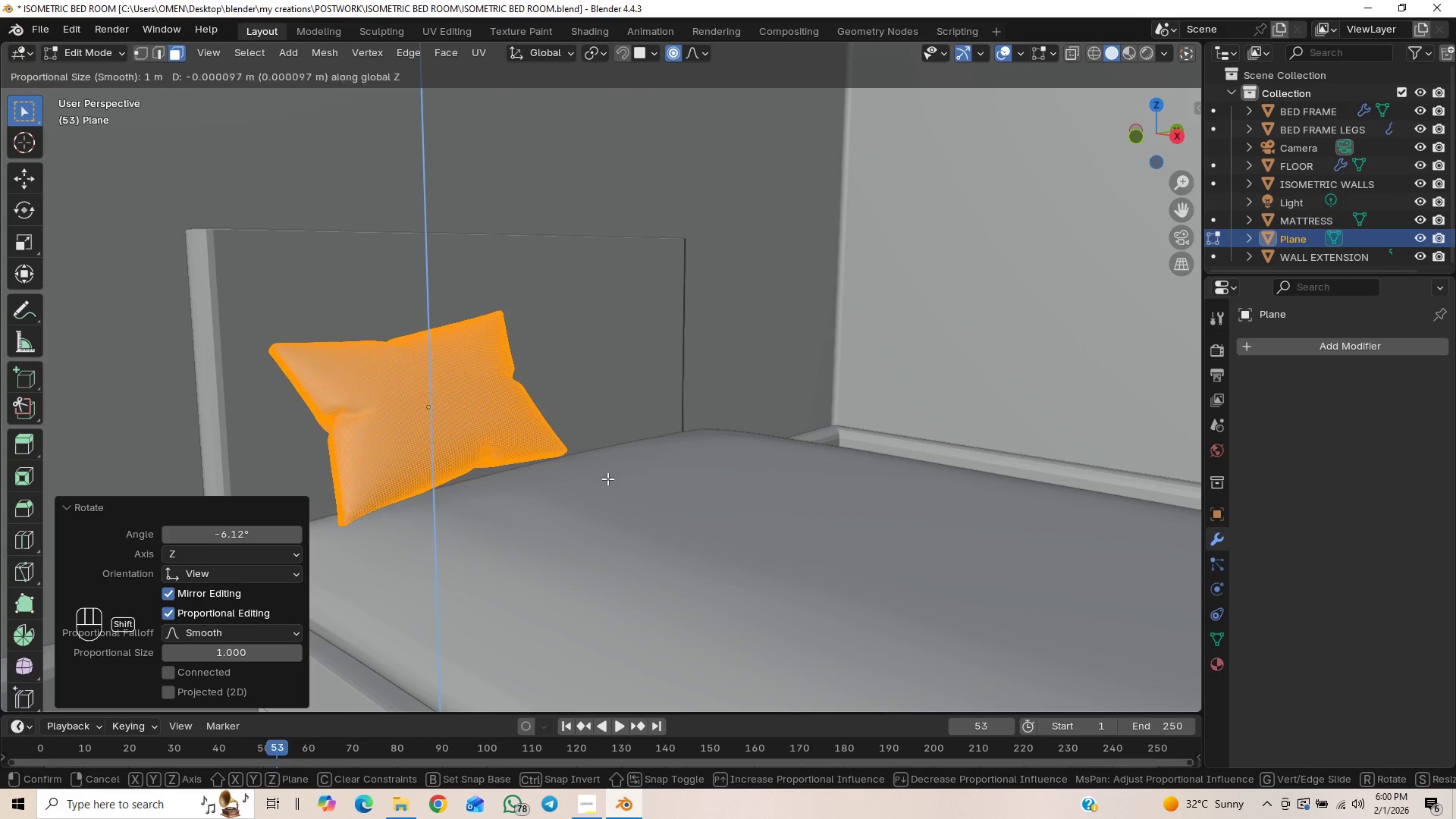 
key(Shift+ShiftLeft)
 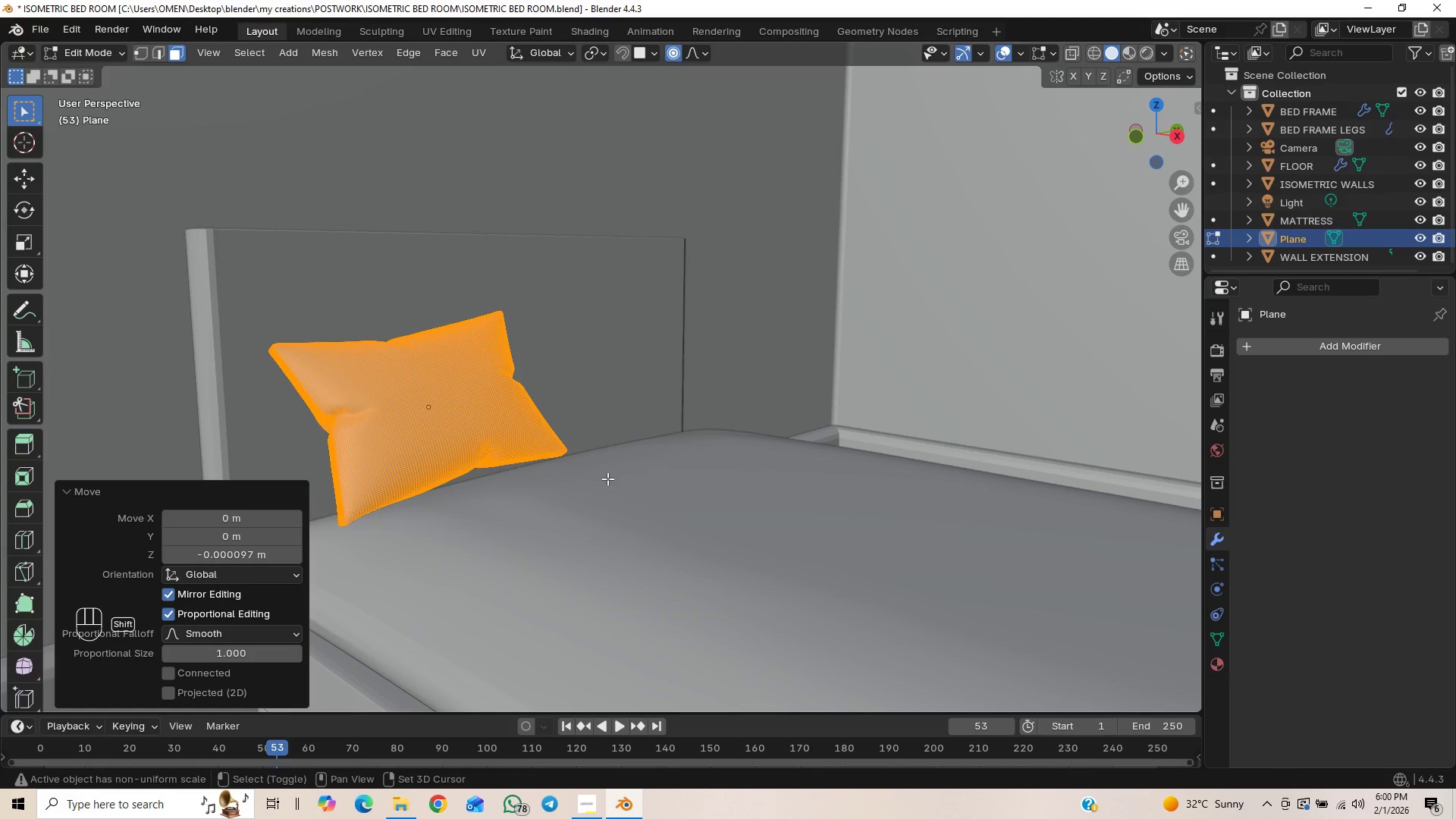 
key(Shift+ShiftLeft)
 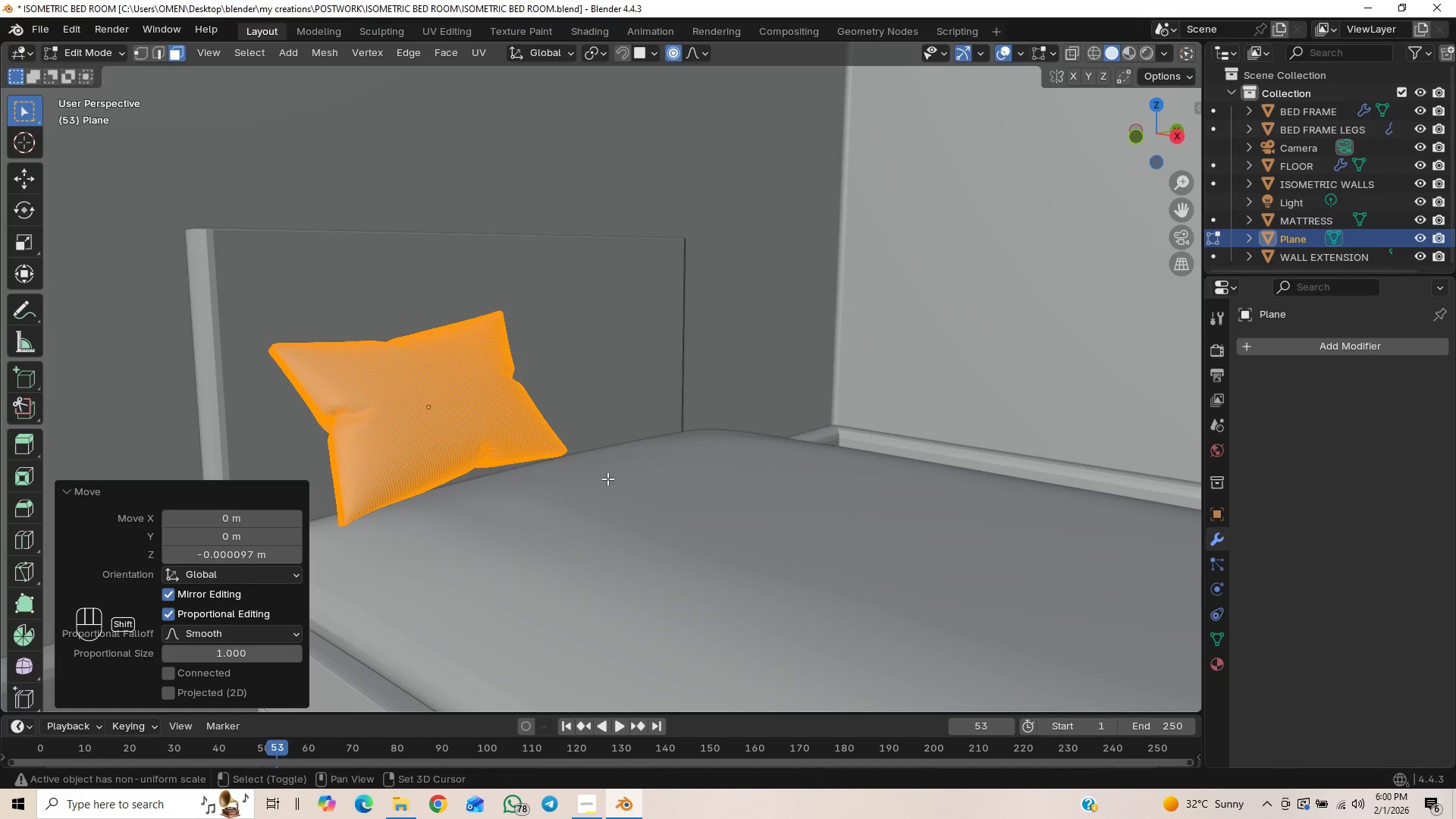 
key(Shift+ShiftLeft)
 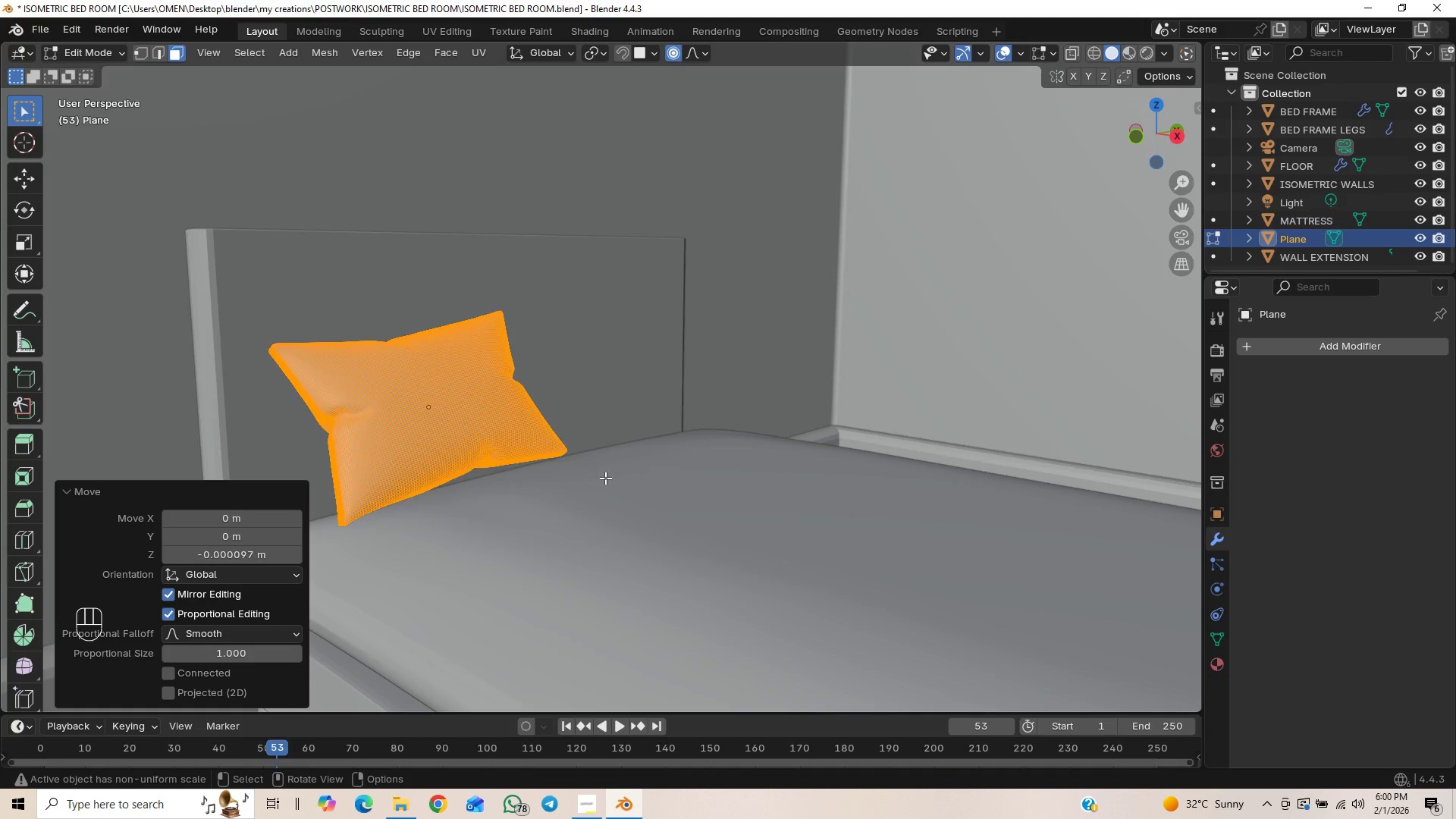 
scroll: coordinate [502, 508], scroll_direction: down, amount: 9.0
 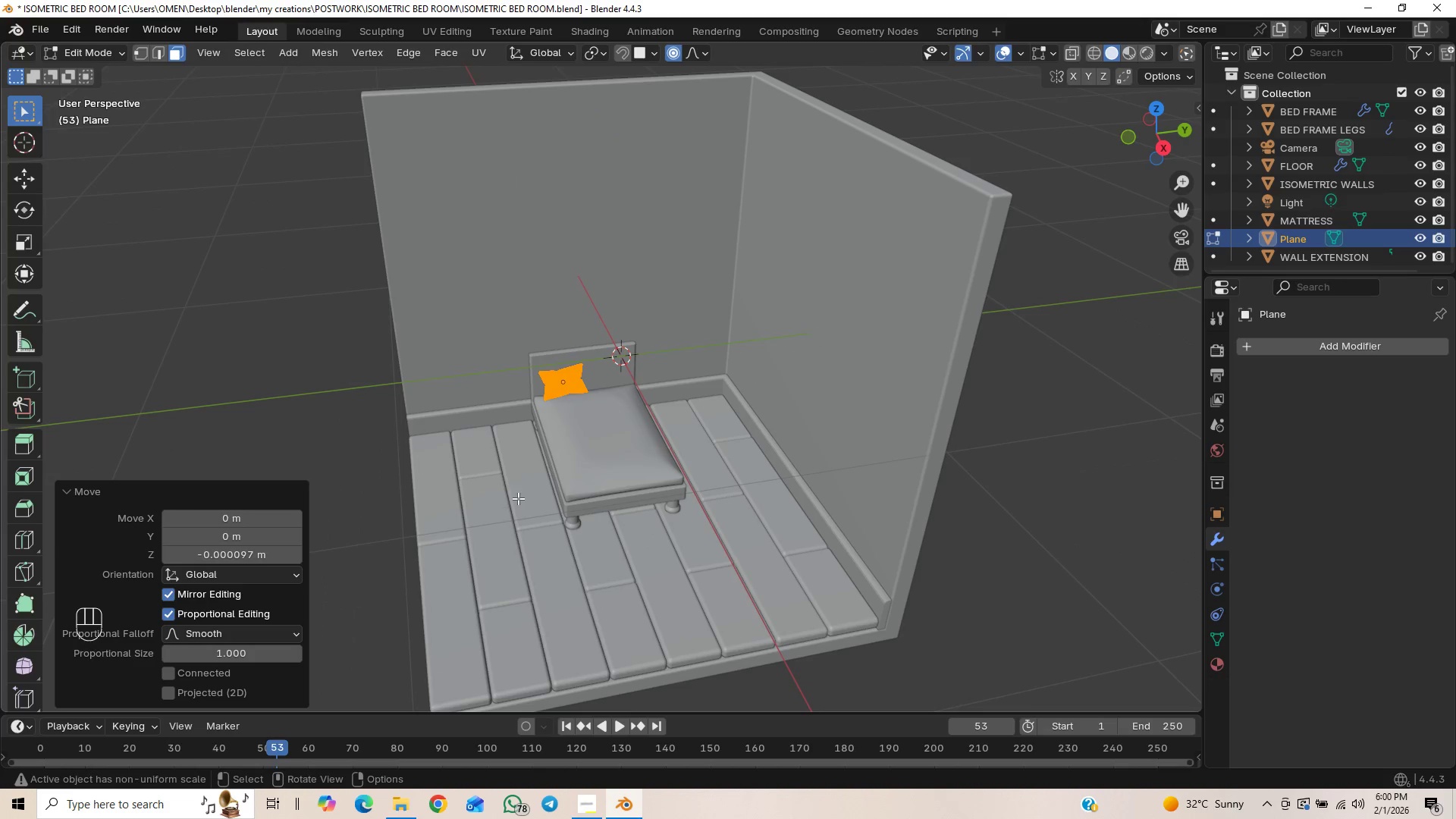 
scroll: coordinate [567, 469], scroll_direction: up, amount: 3.0
 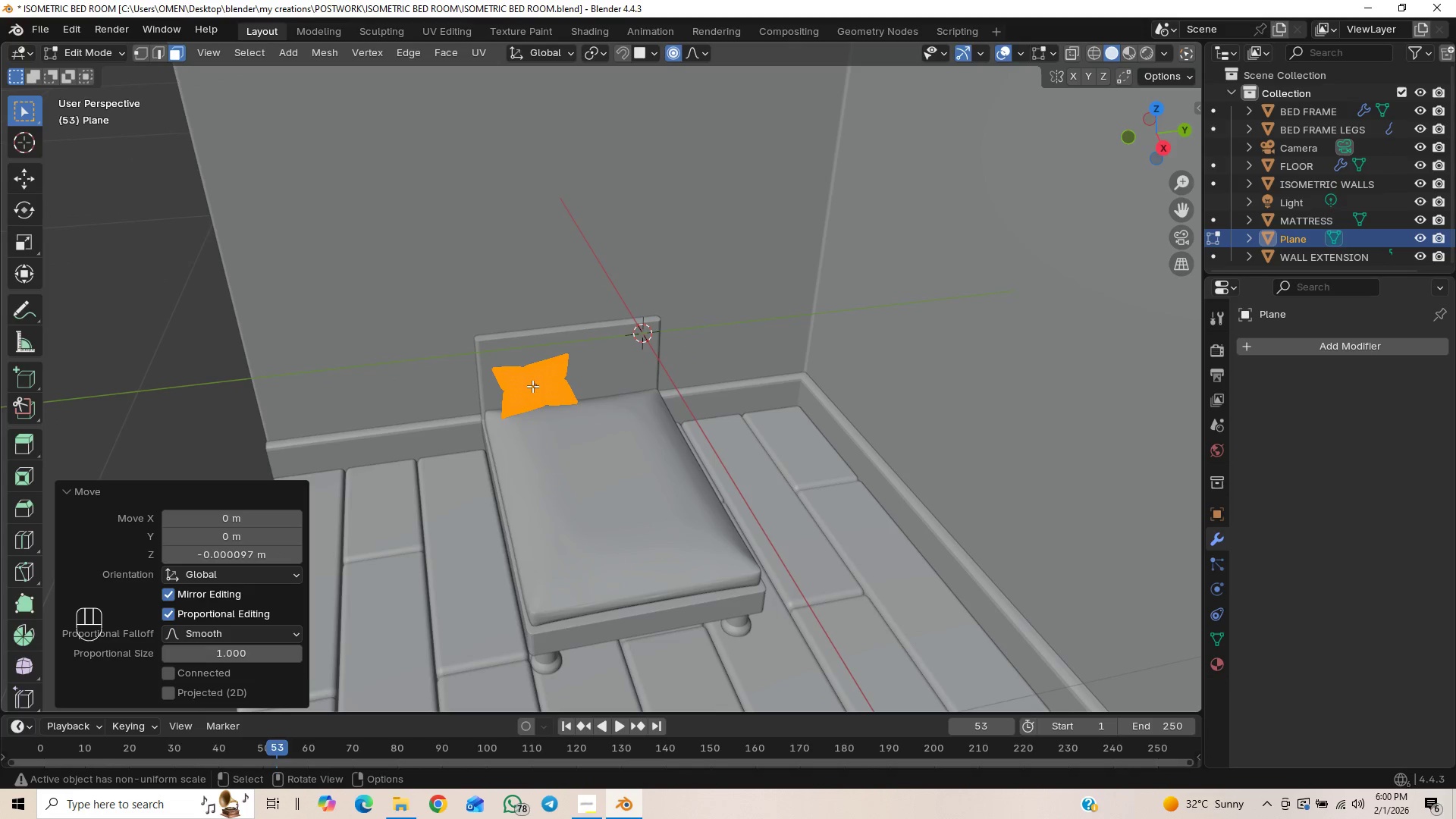 
key(Tab)
 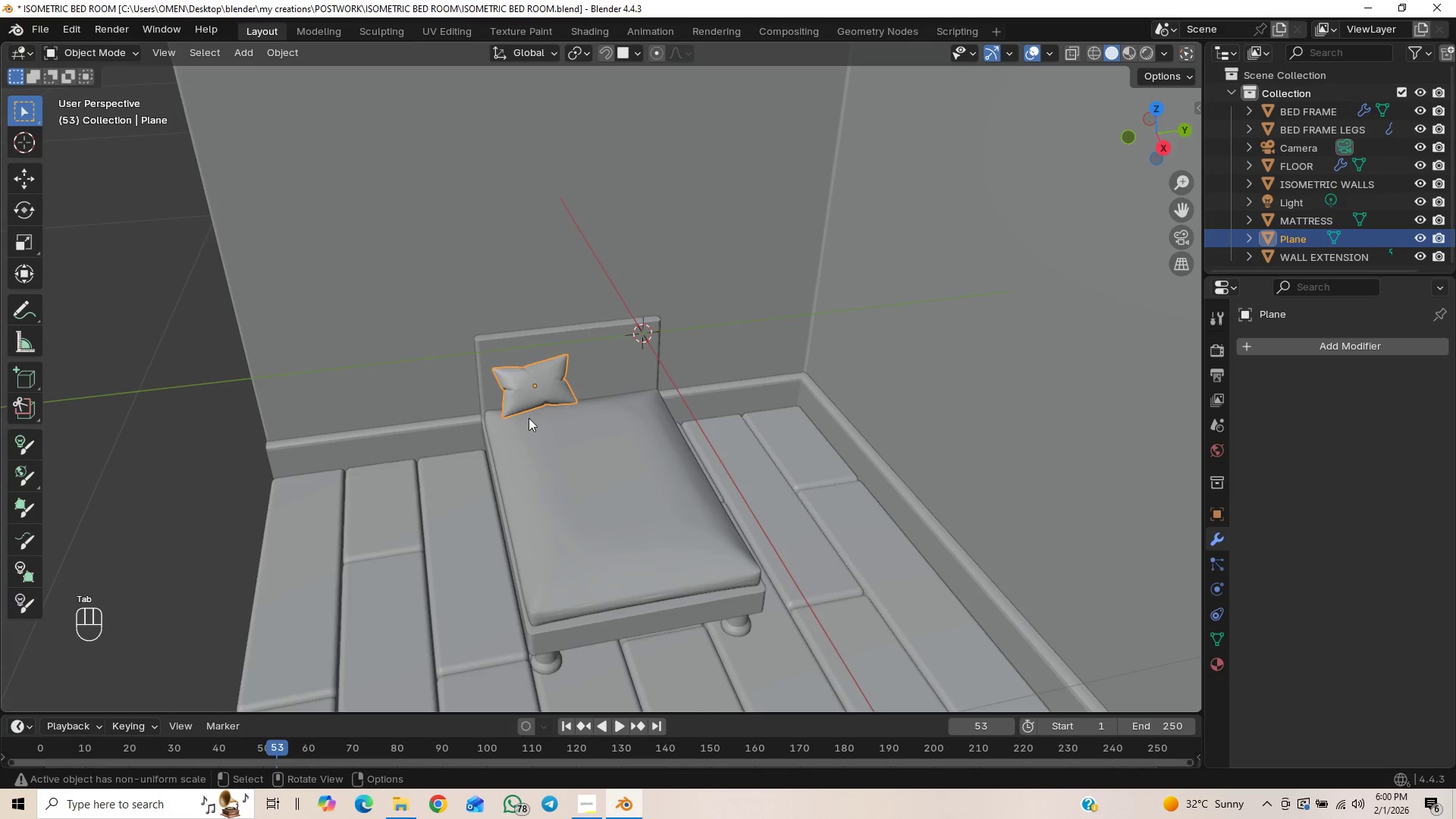 
scroll: coordinate [526, 423], scroll_direction: down, amount: 2.0
 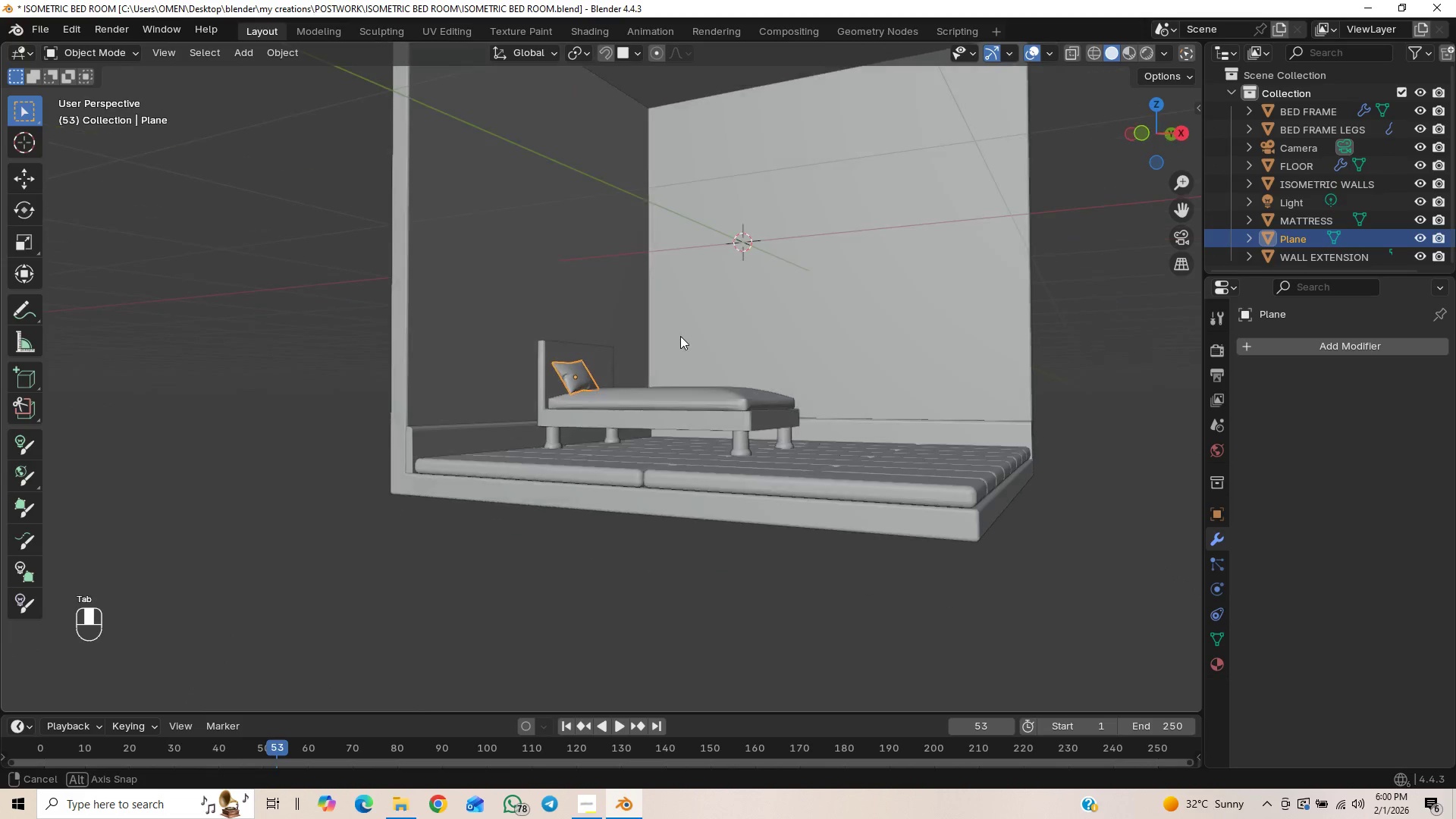 
scroll: coordinate [540, 391], scroll_direction: up, amount: 3.0
 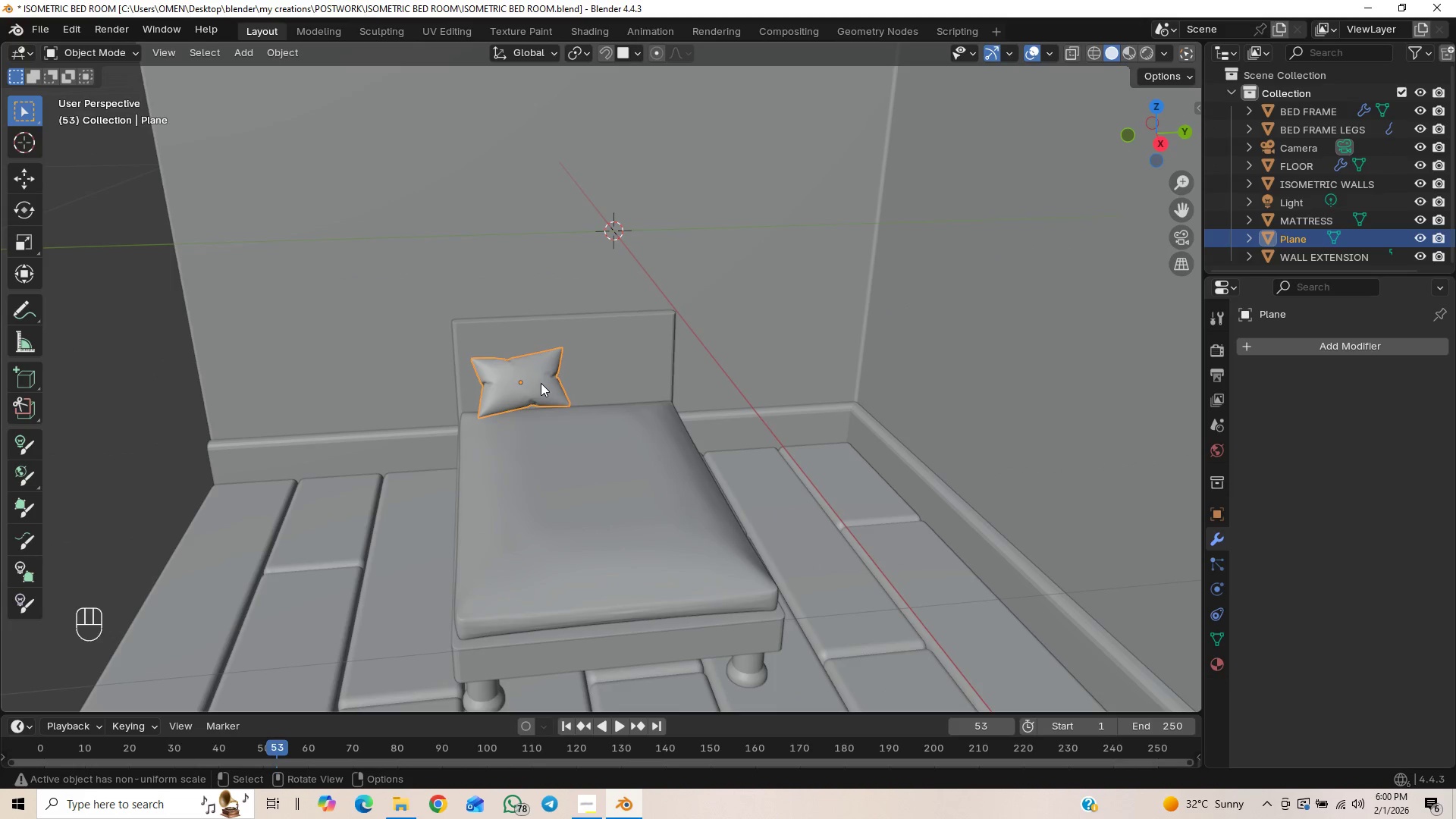 
hold_key(key=ShiftLeft, duration=0.52)
 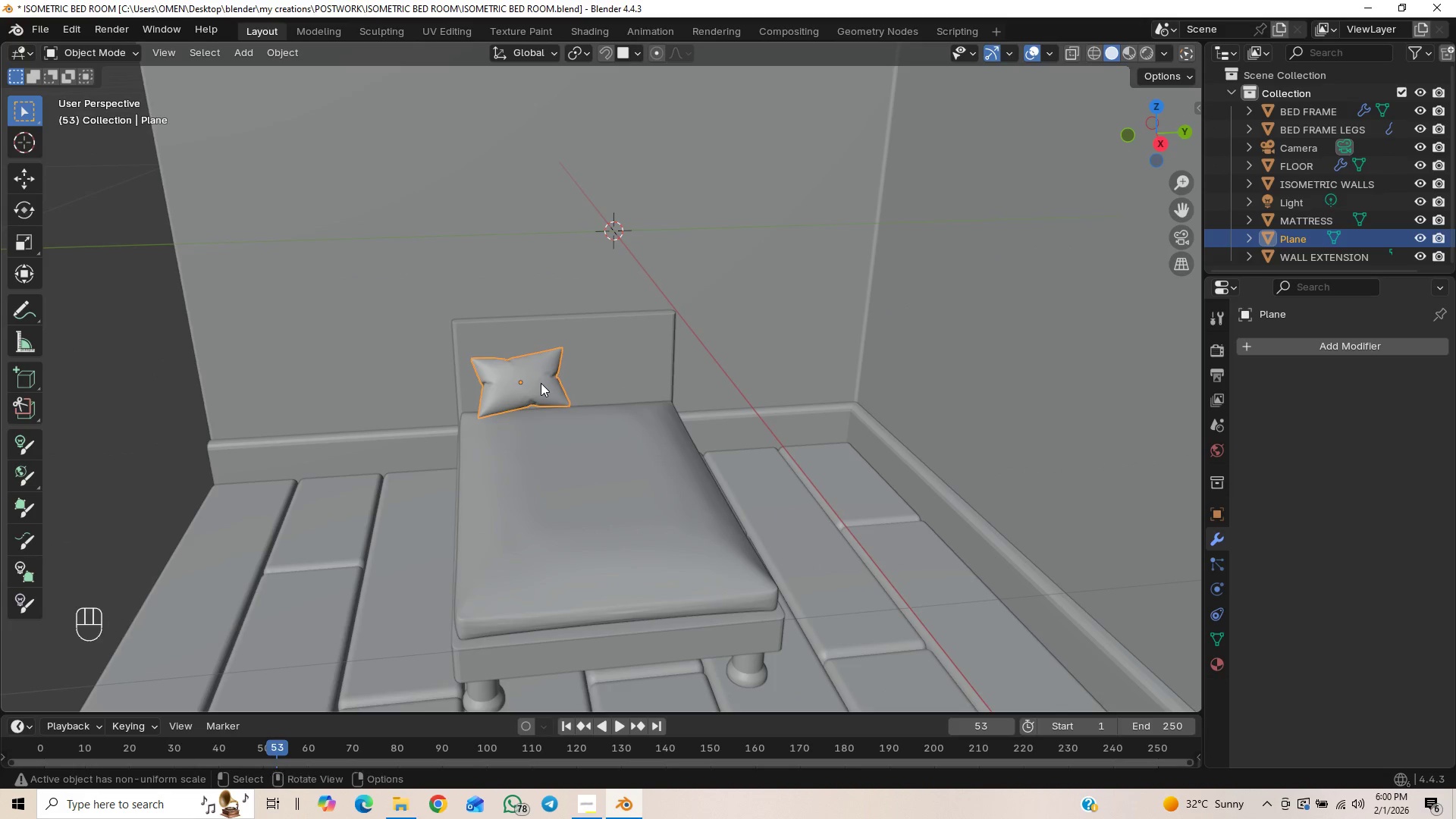 
type(Dy)
 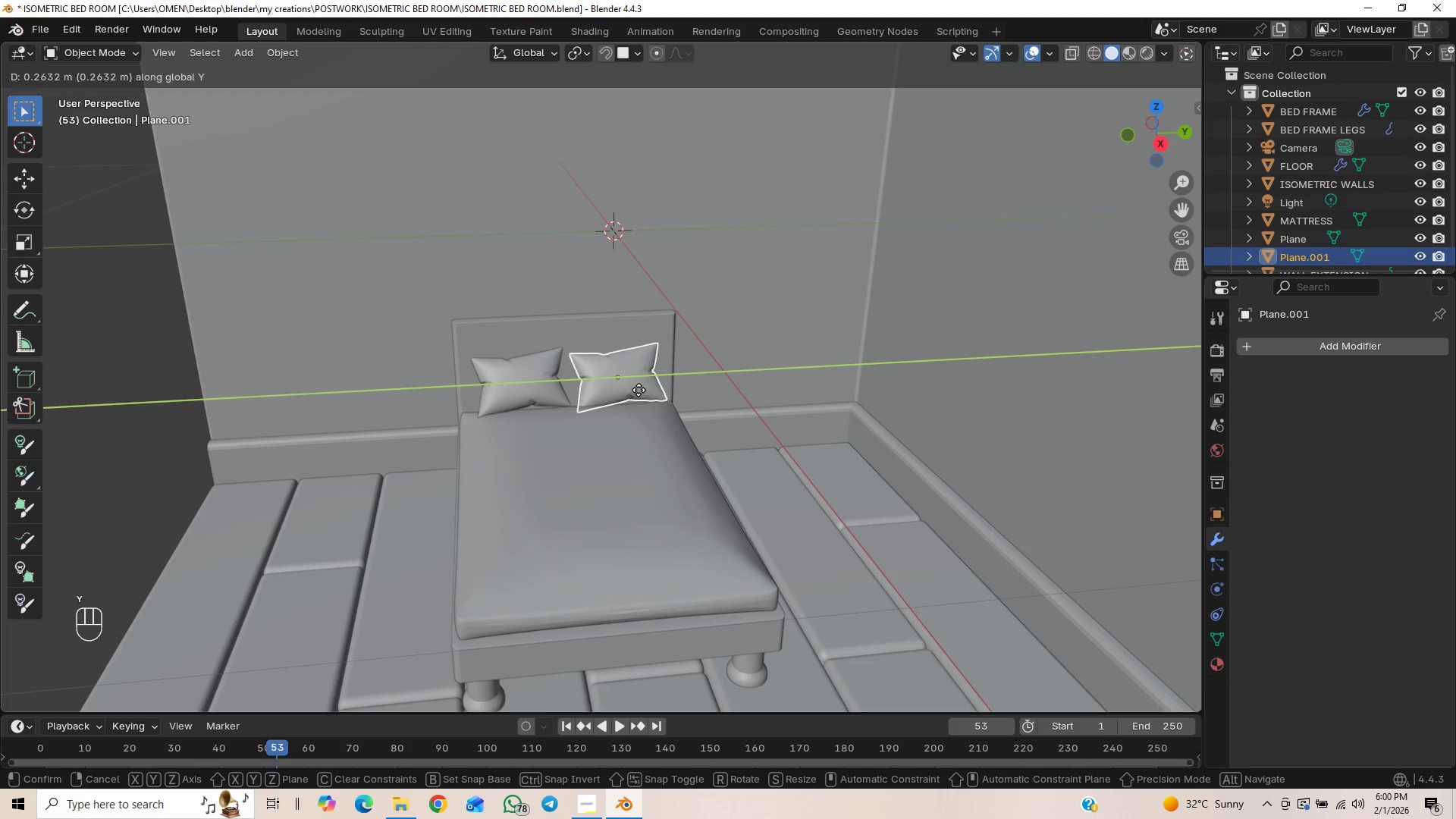 
left_click([639, 390])
 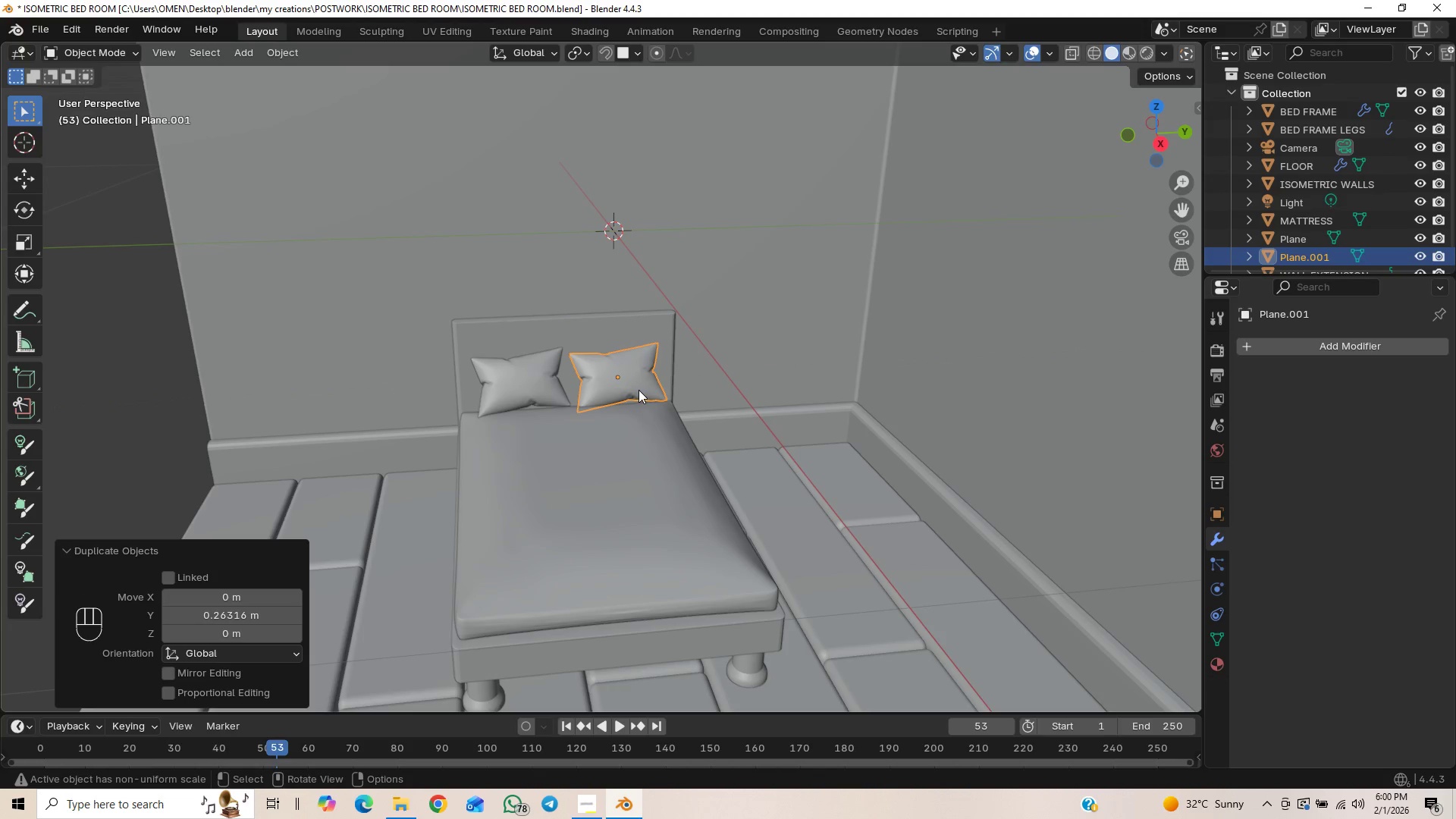 
type(rx)
 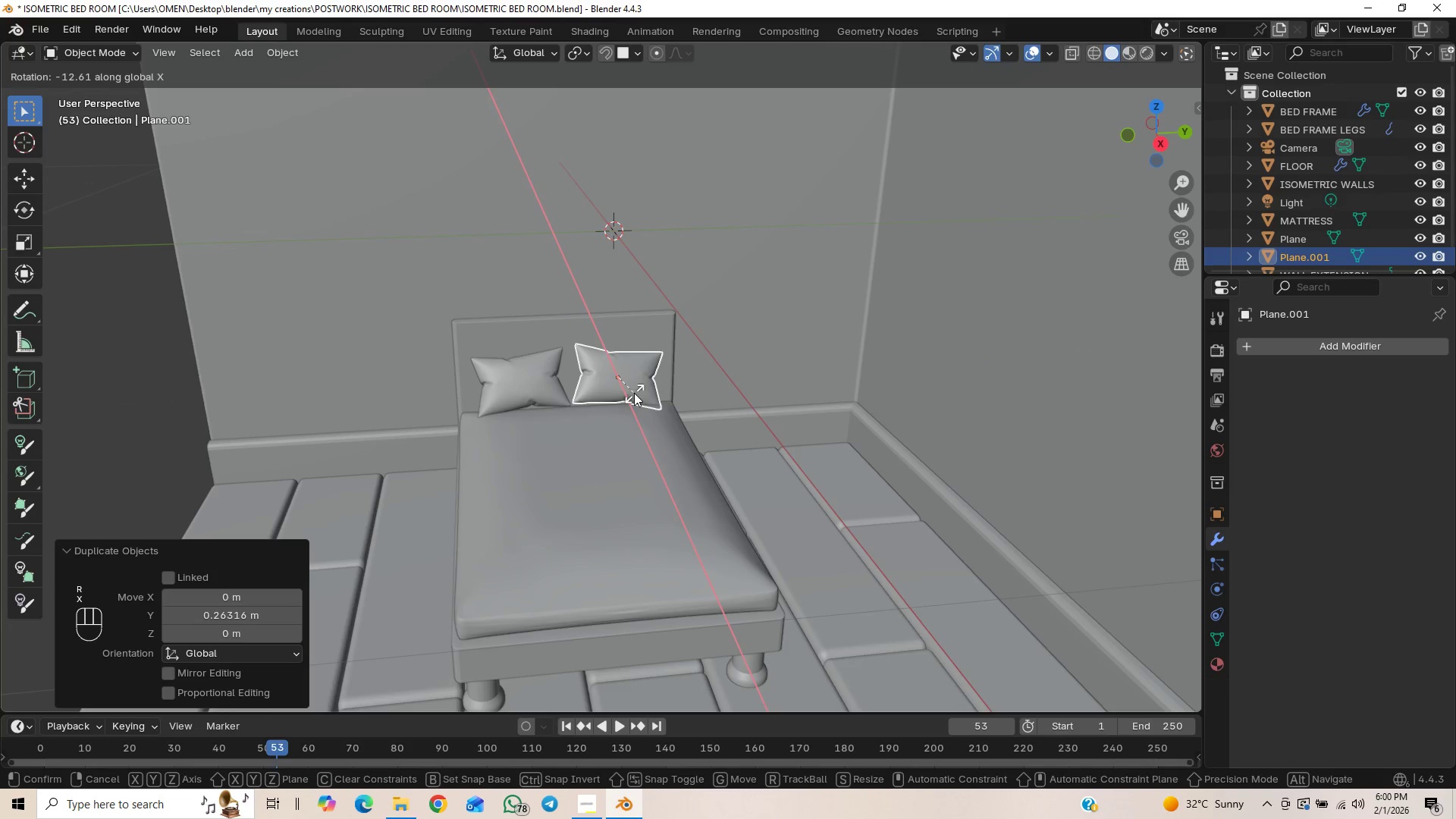 
hold_key(key=ShiftLeft, duration=1.51)
 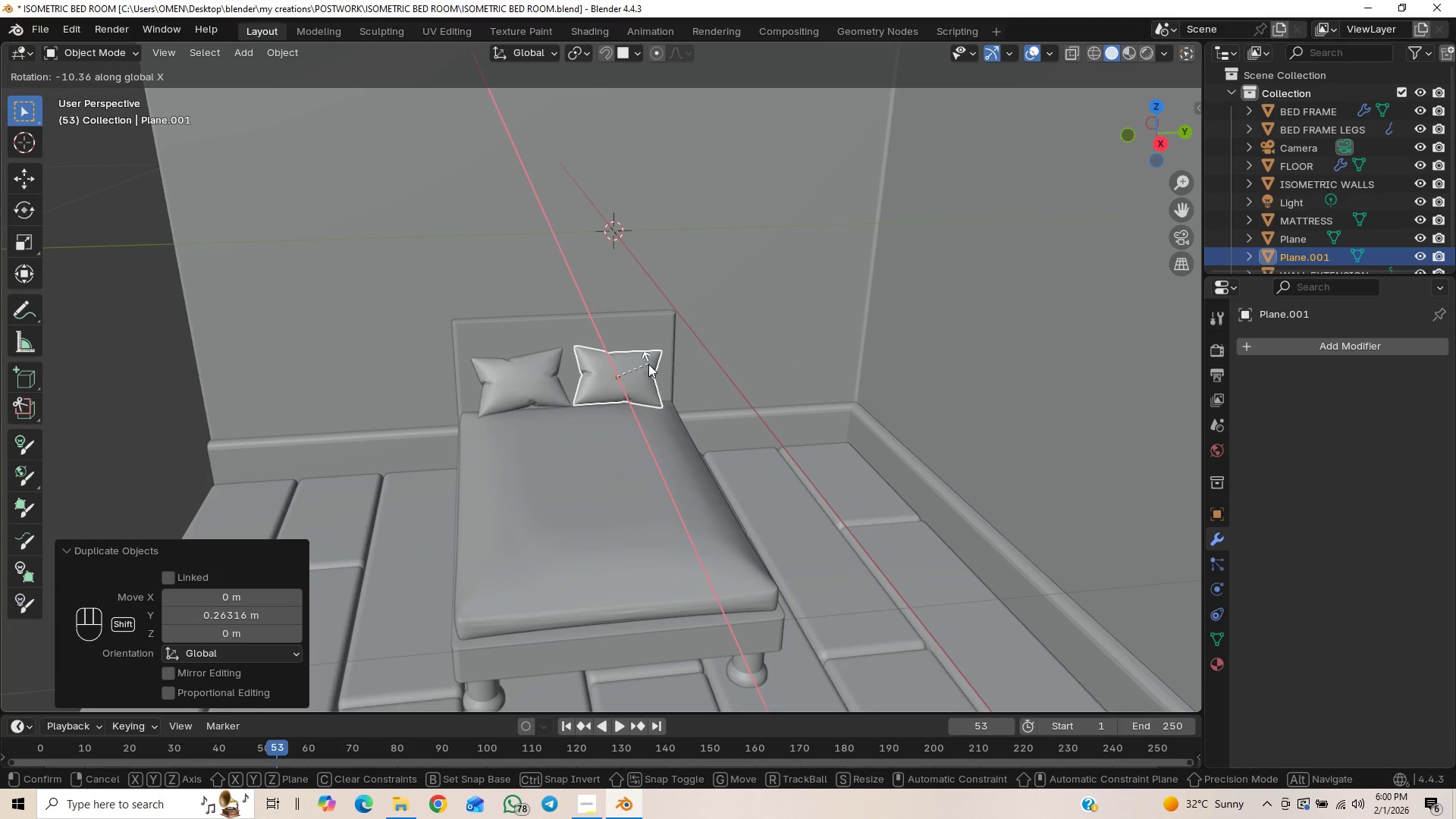 
hold_key(key=ShiftLeft, duration=1.52)
 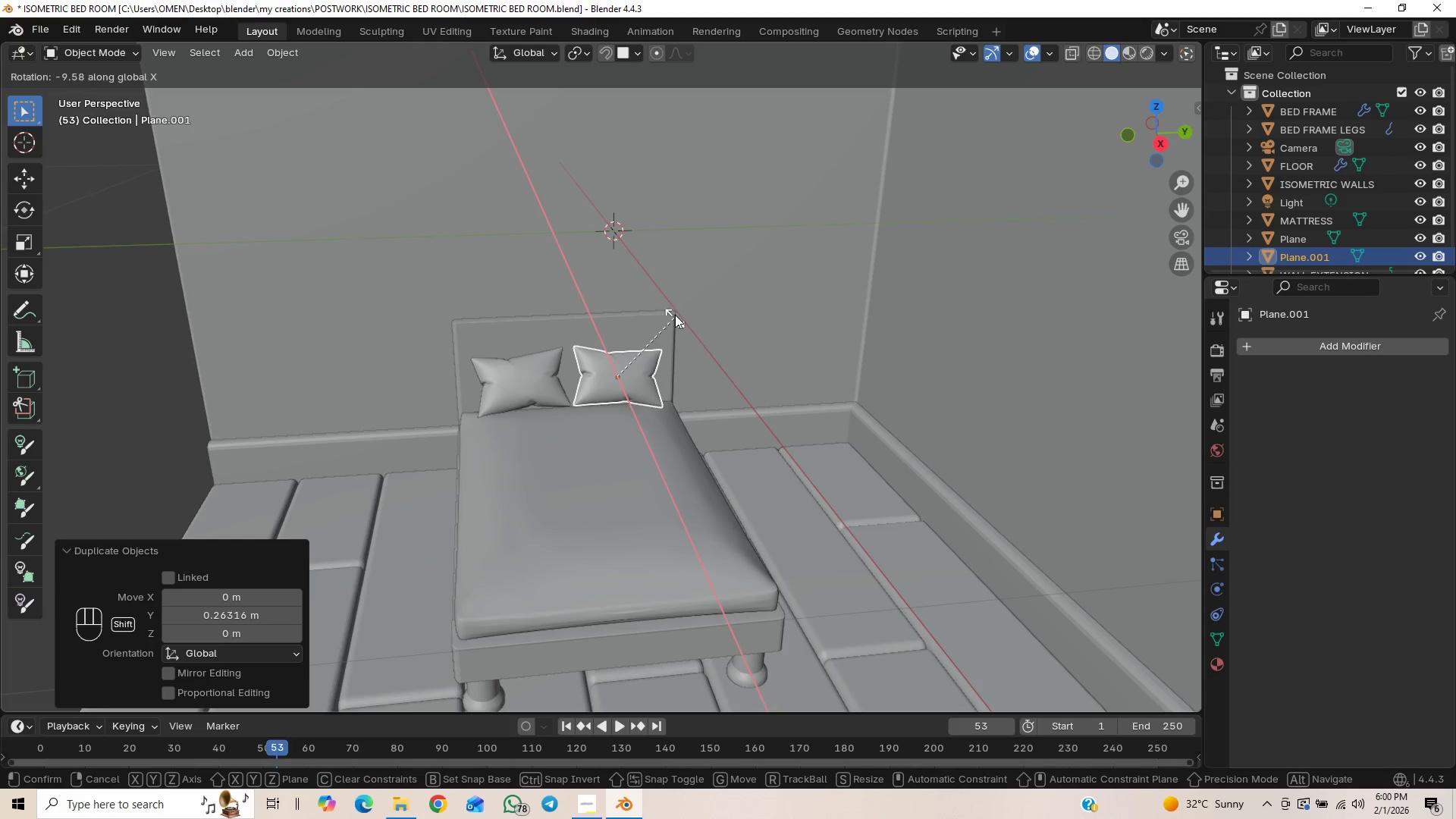 
hold_key(key=ShiftLeft, duration=1.51)
 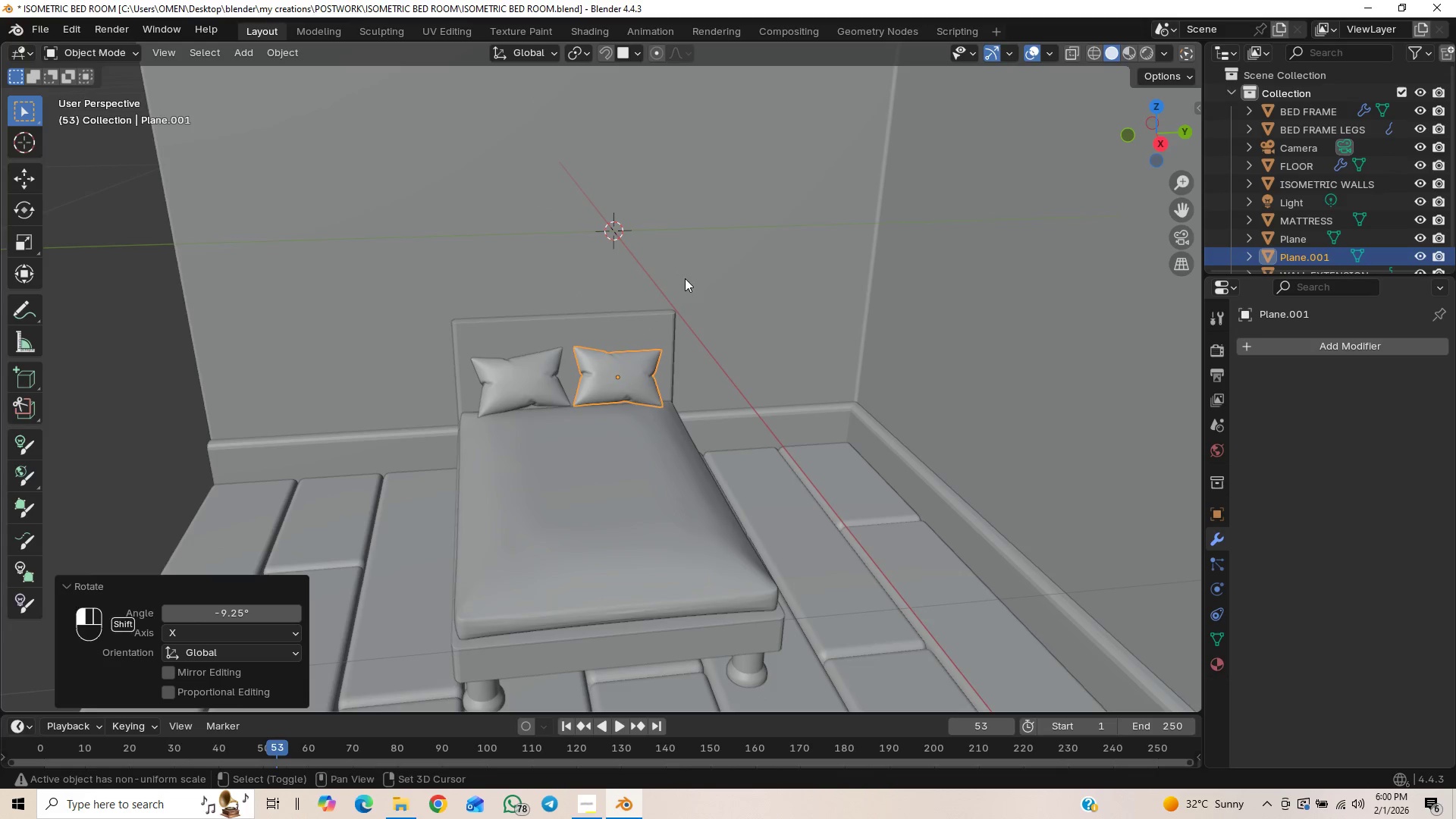 
left_click([685, 278])
 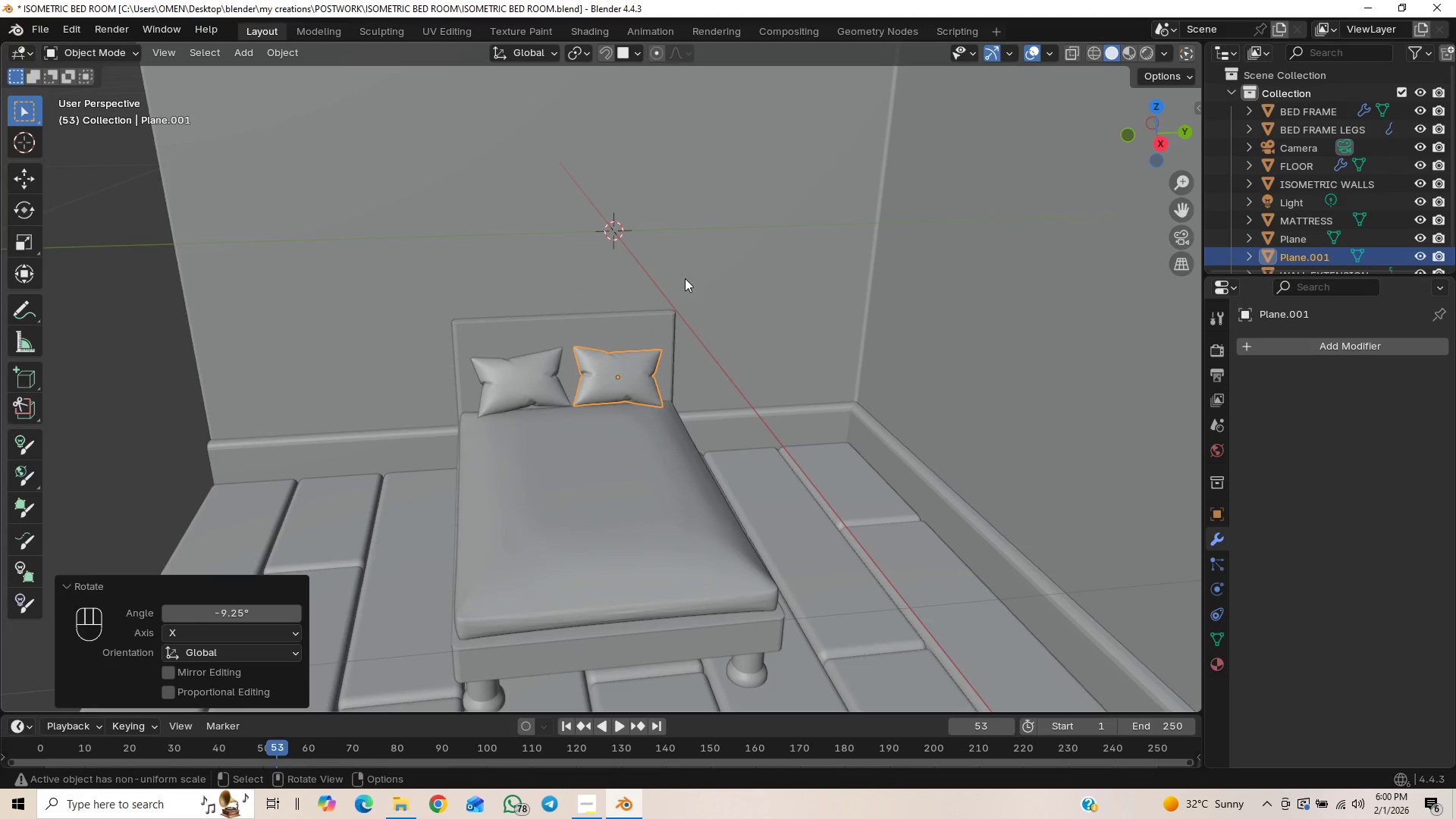 
key(Shift+ShiftLeft)
 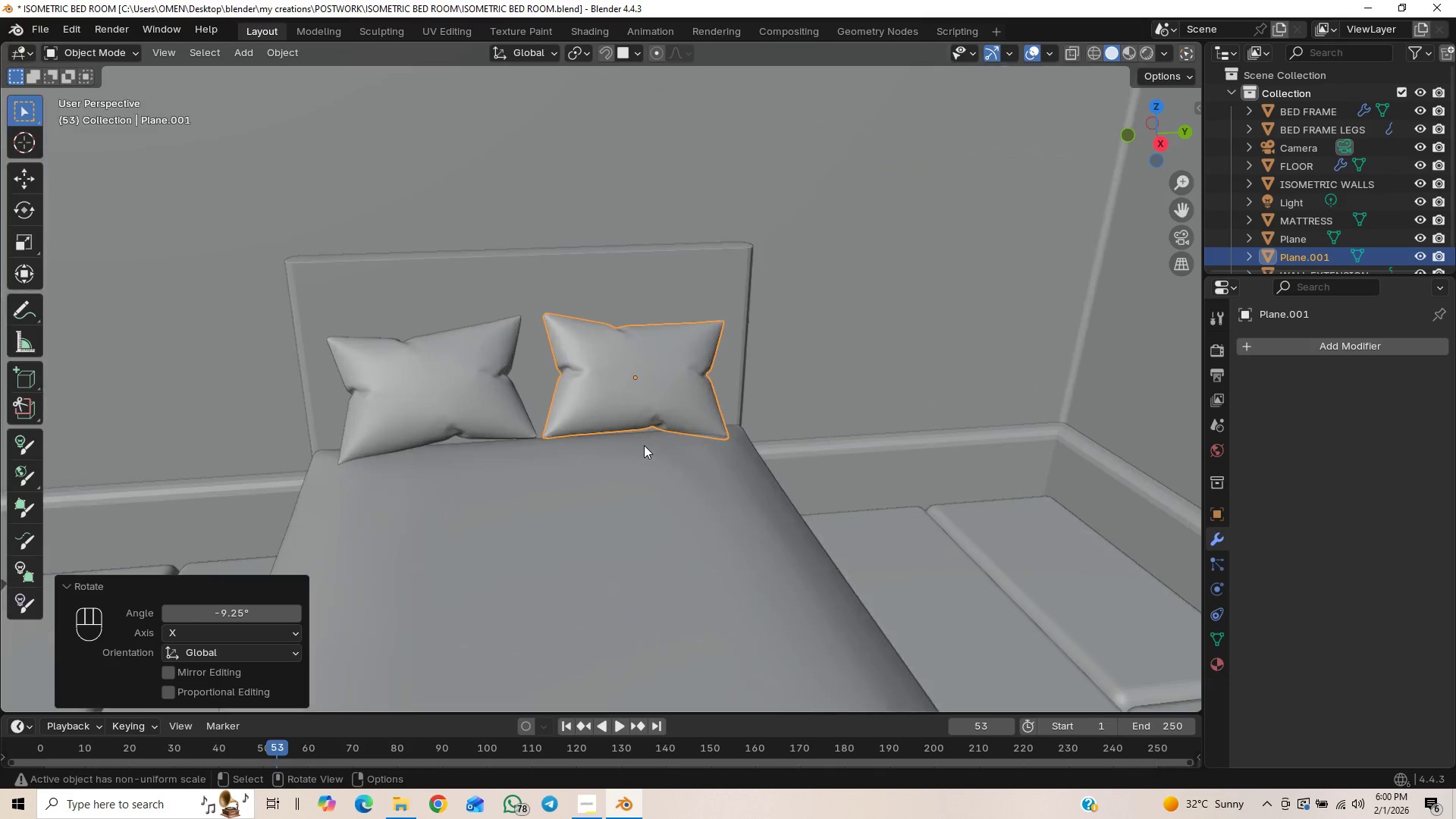 
key(Shift+ShiftLeft)
 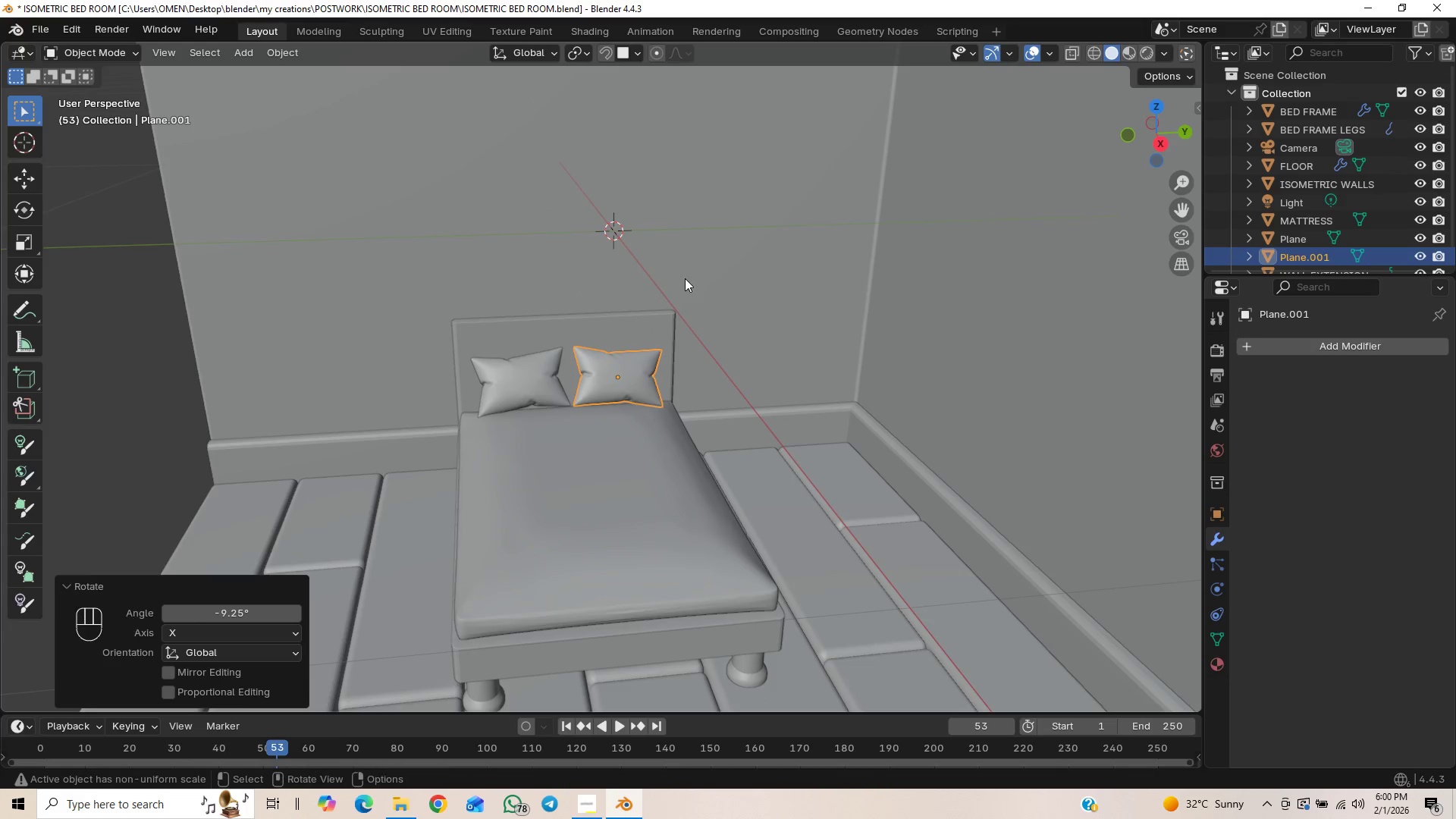 
key(Shift+ShiftLeft)
 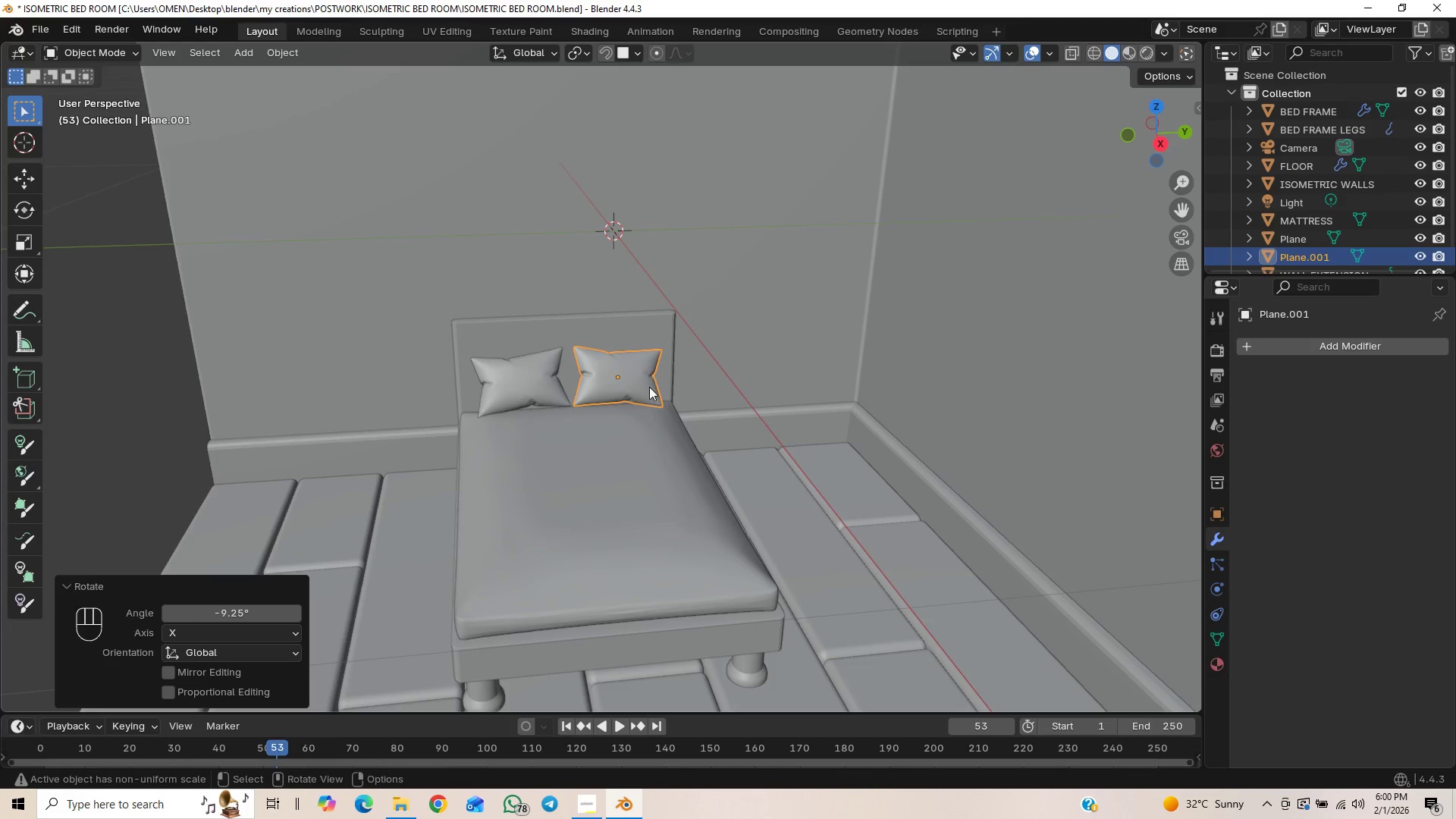 
key(Shift+ShiftLeft)
 